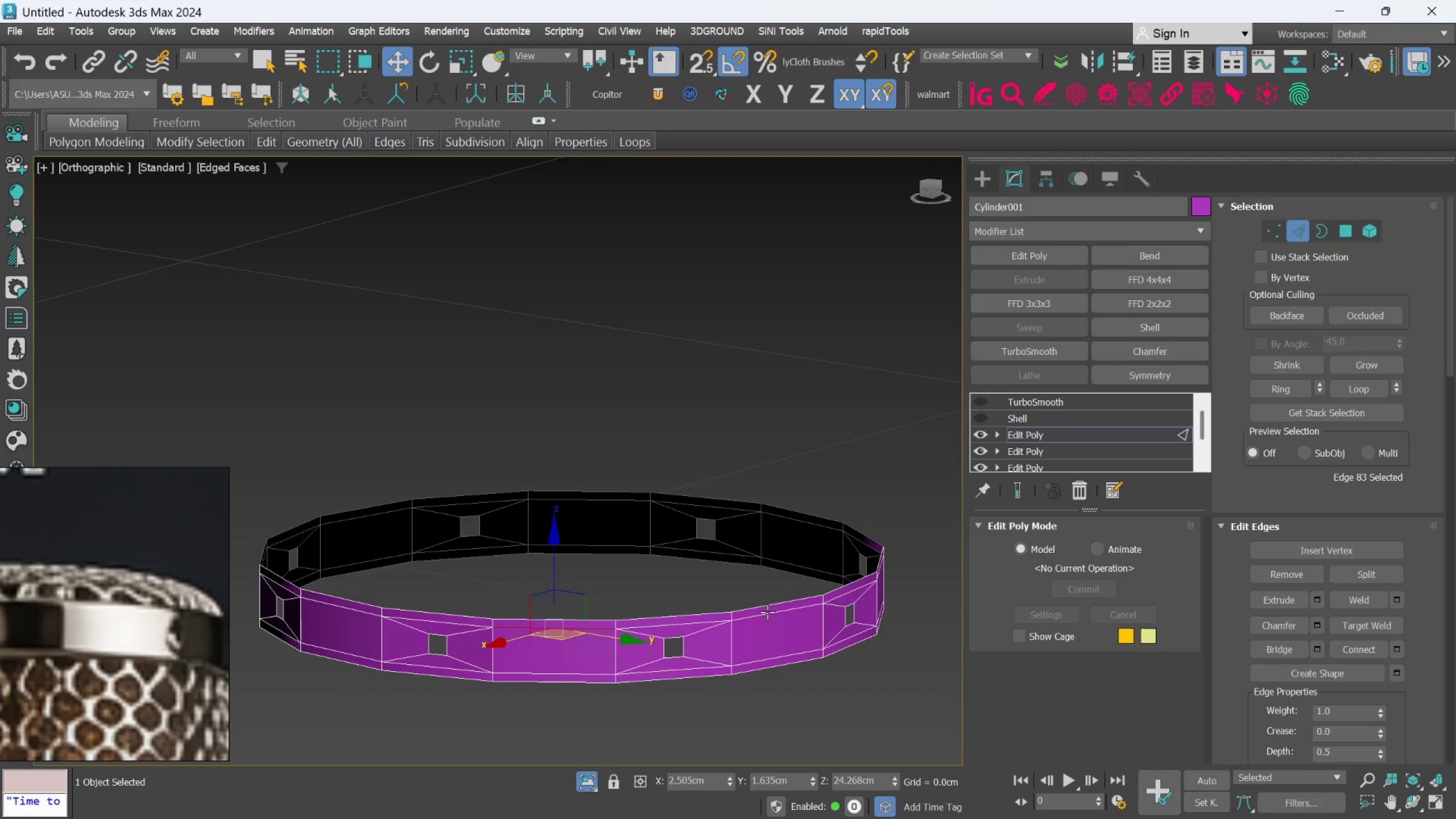 
left_click([766, 613])
 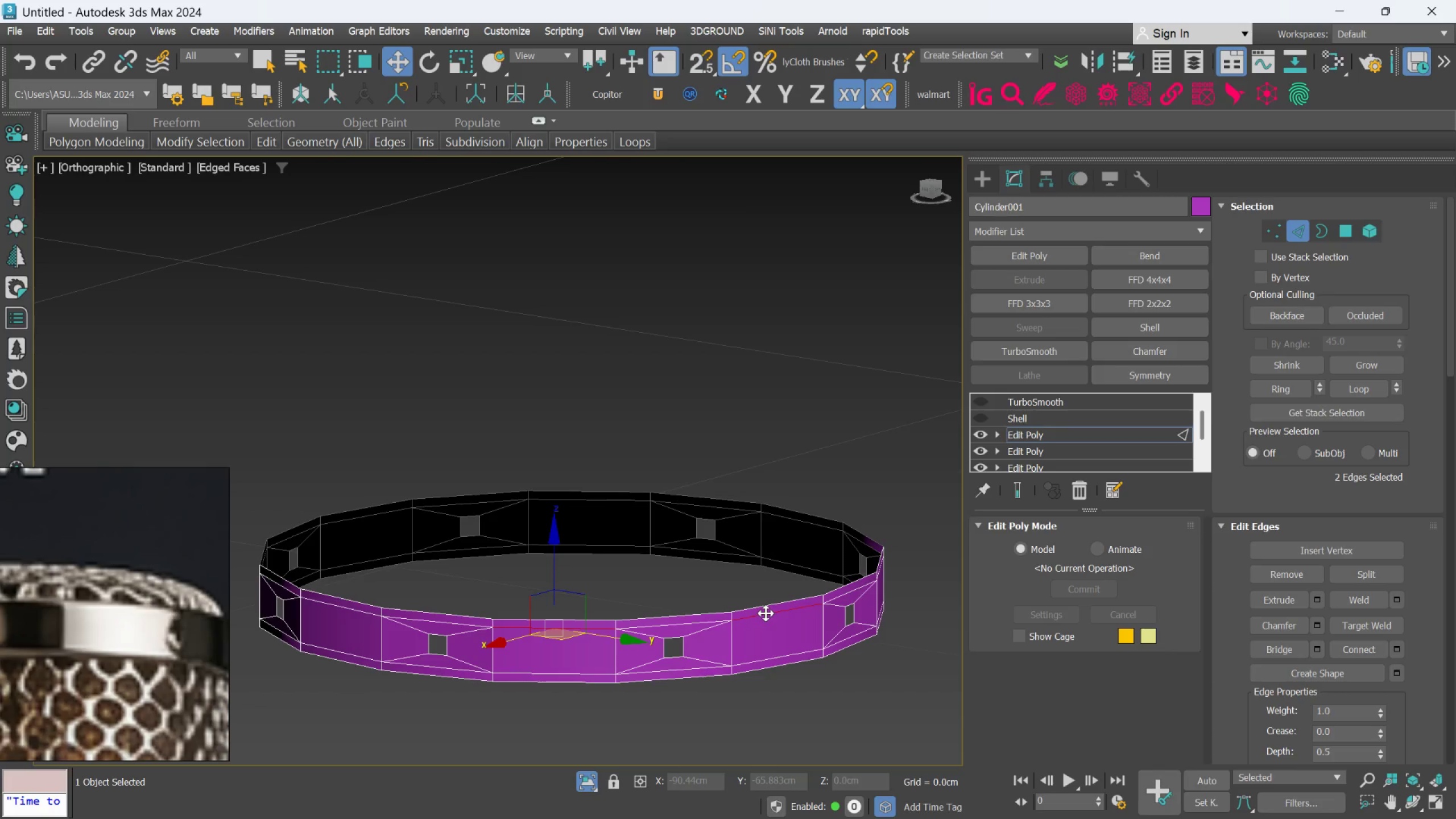 
hold_key(key=AltLeft, duration=0.39)
 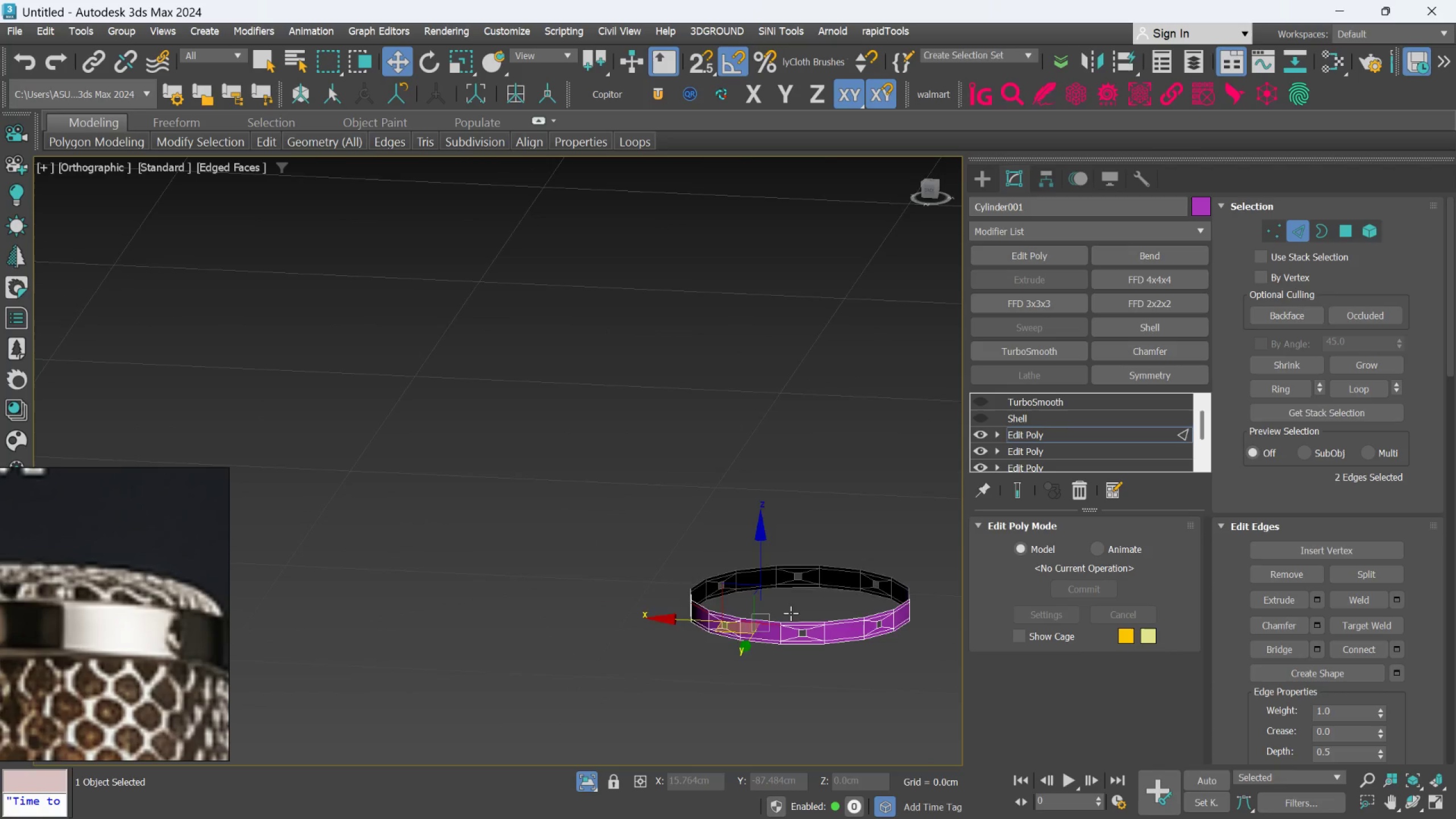 
scroll: coordinate [766, 613], scroll_direction: down, amount: 3.0
 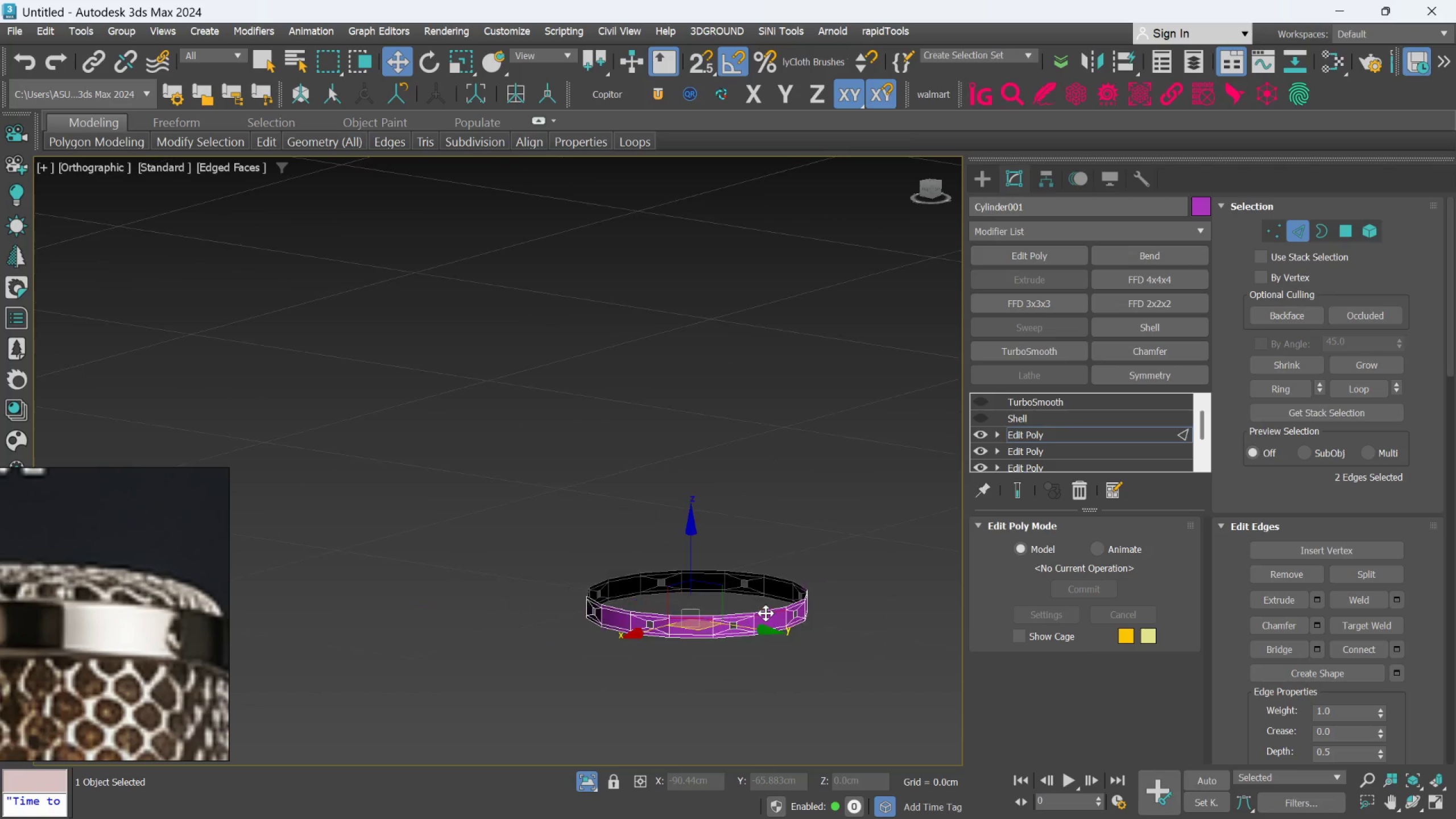 
scroll: coordinate [818, 639], scroll_direction: up, amount: 4.0
 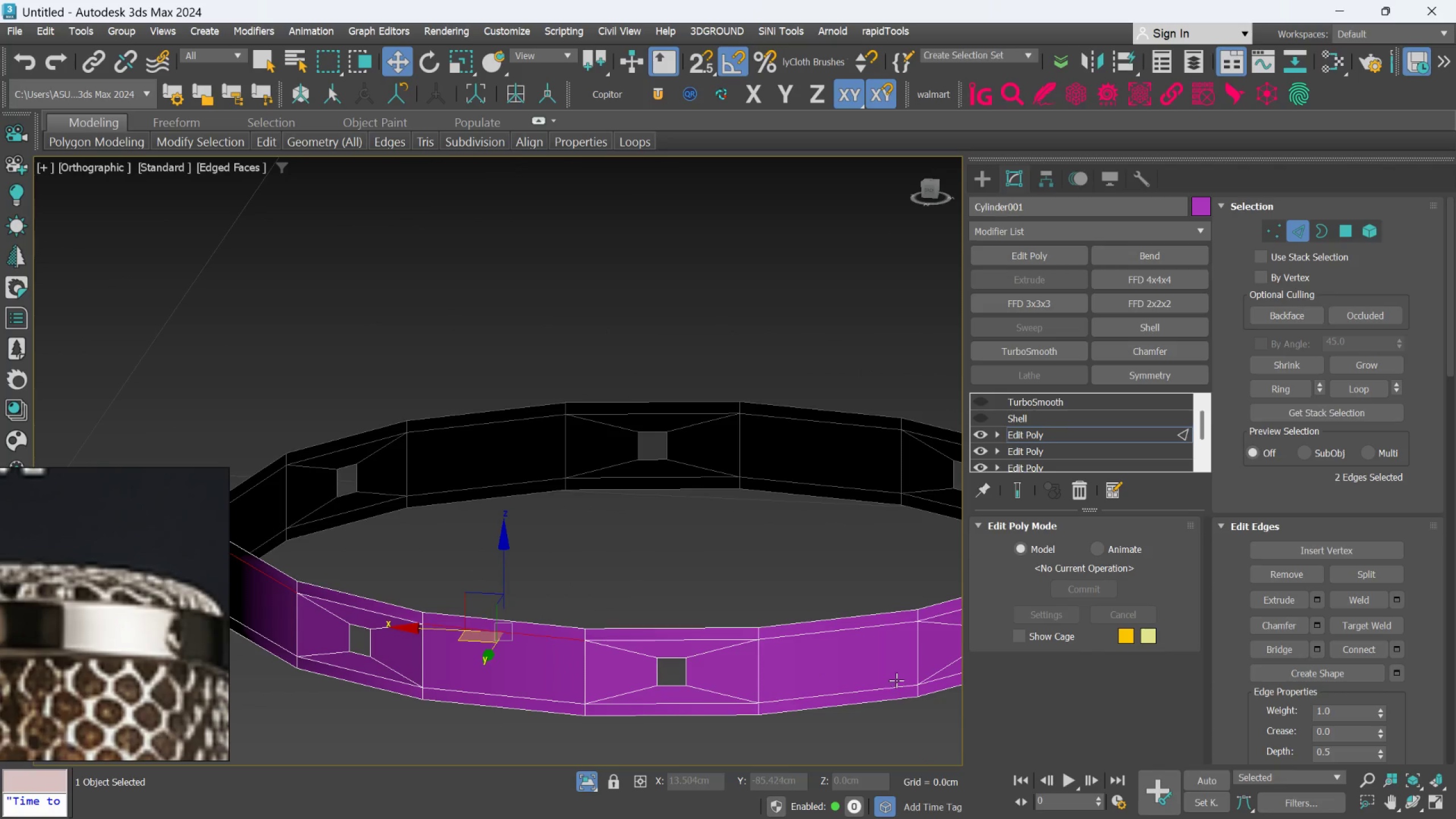 
hold_key(key=ControlLeft, duration=0.66)
left_click([851, 625])
 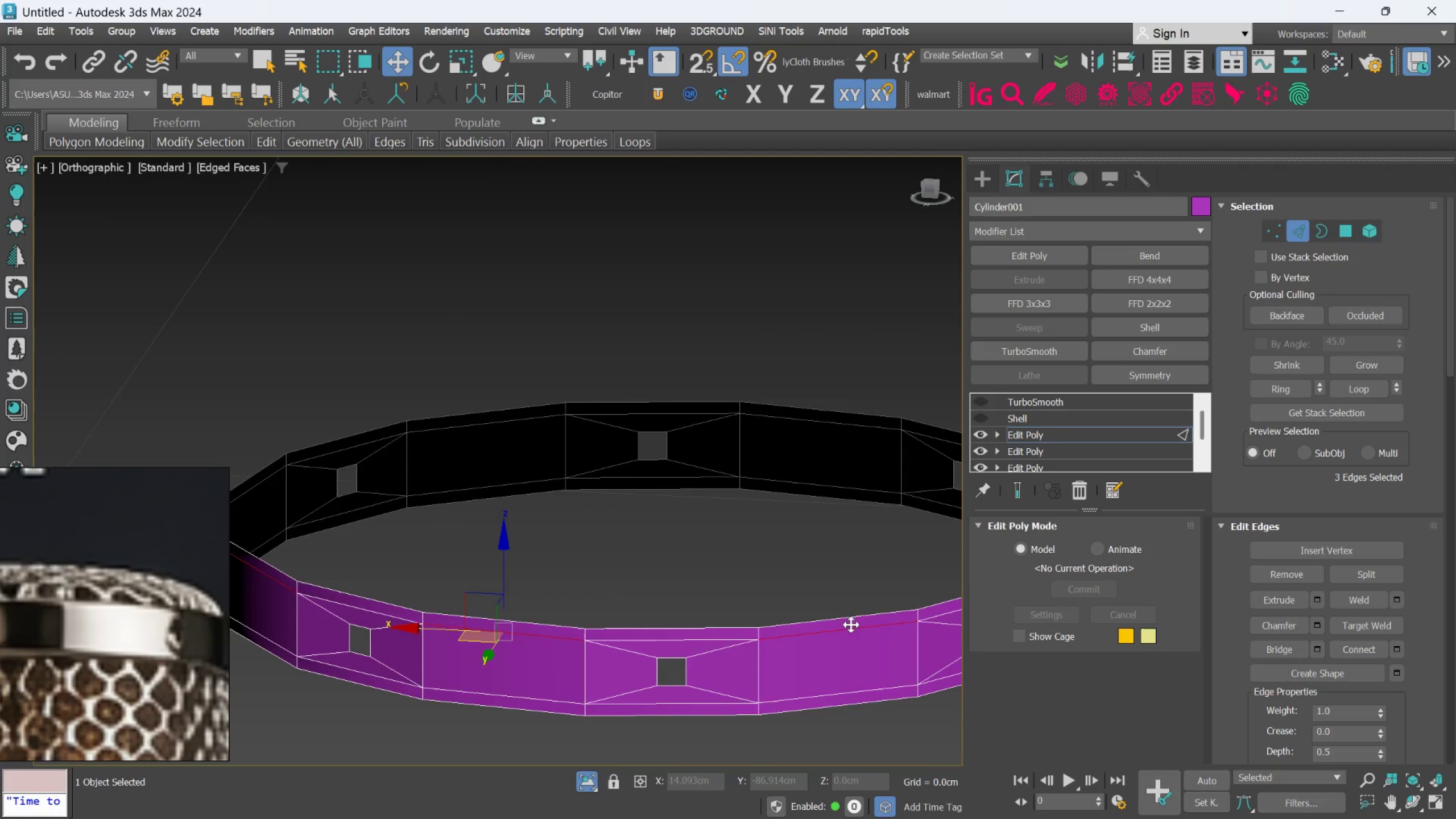 
hold_key(key=AltLeft, duration=0.39)
 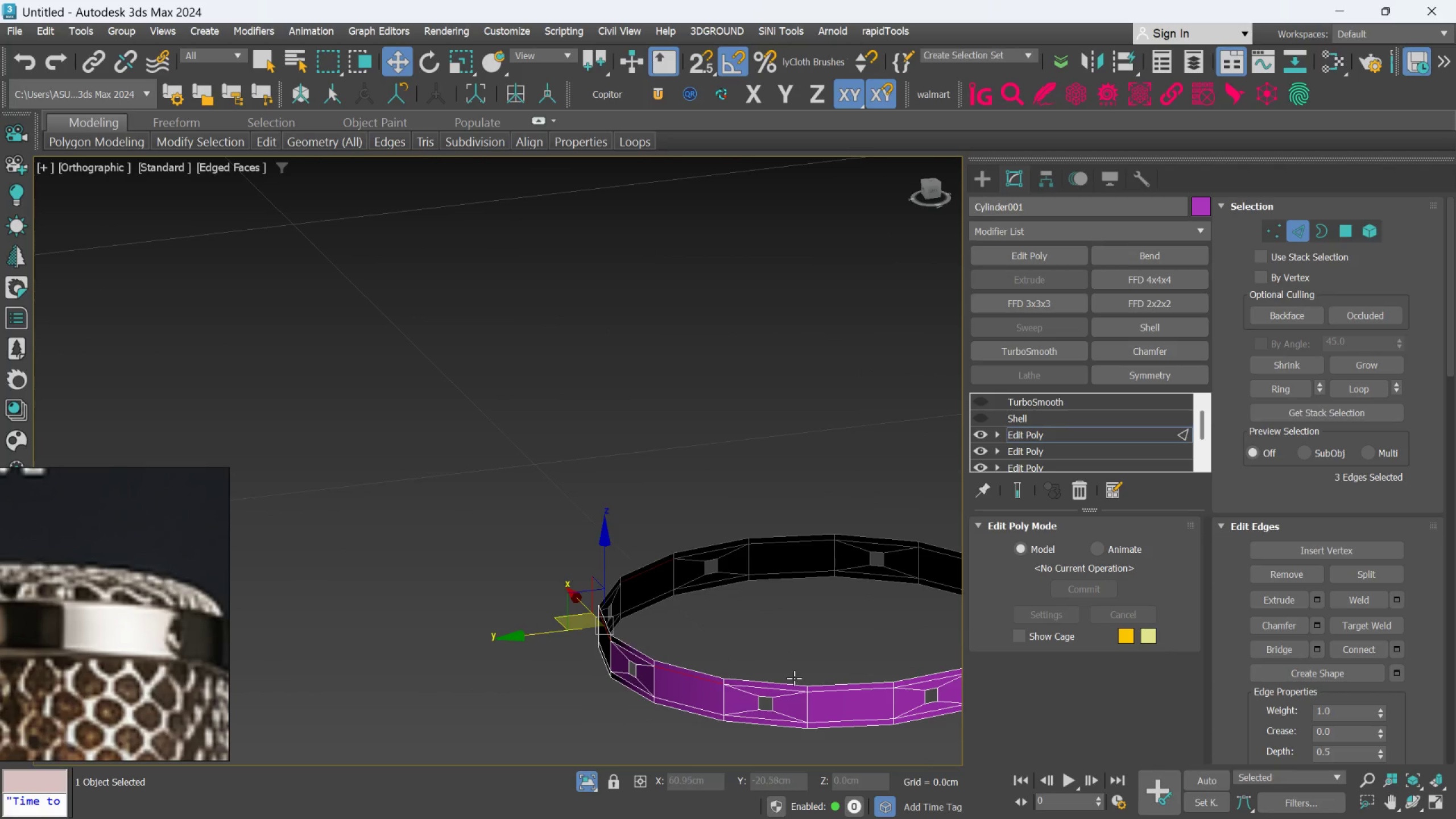 
scroll: coordinate [850, 624], scroll_direction: down, amount: 3.0
 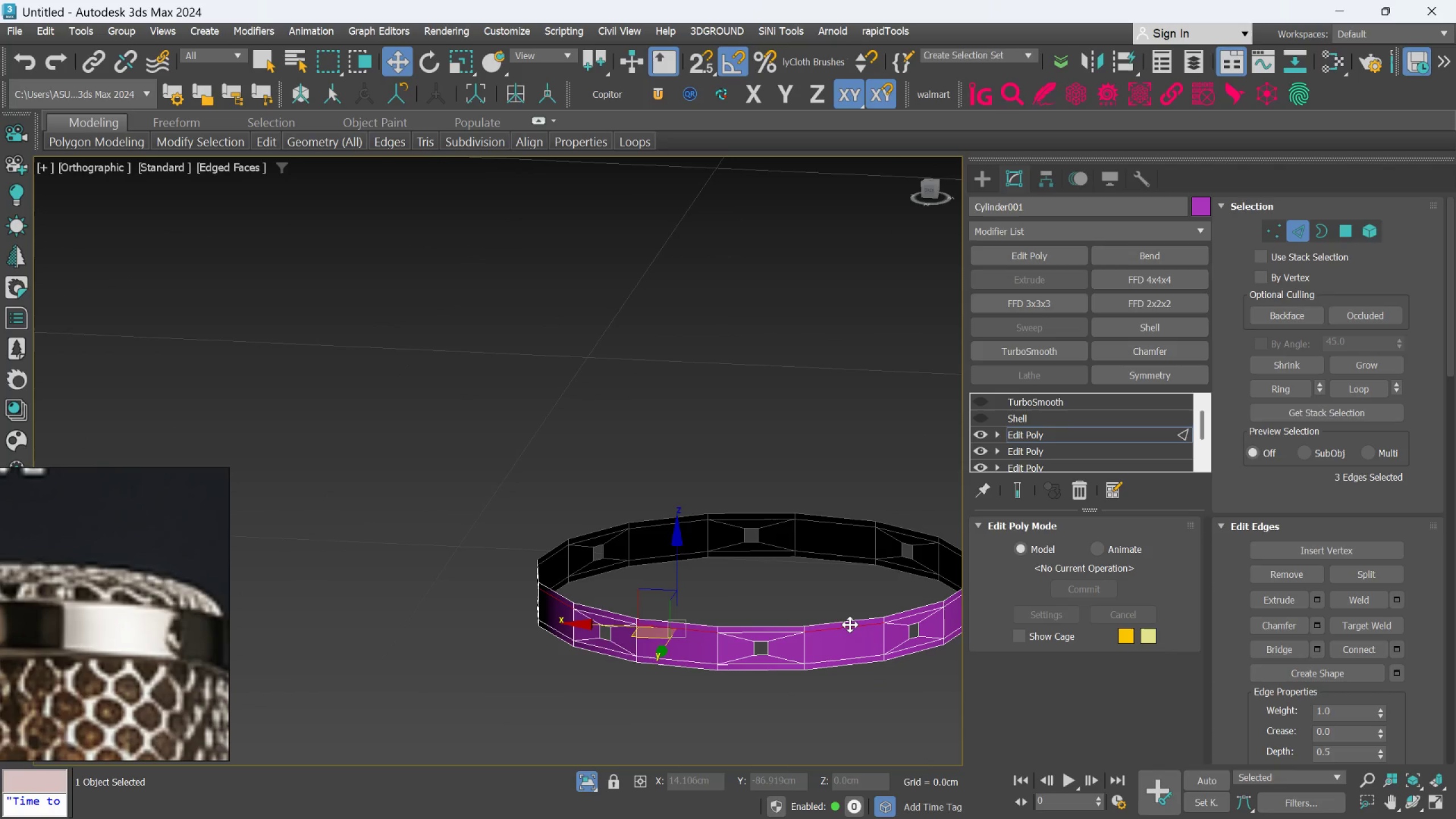 
hold_key(key=ControlLeft, duration=0.62)
 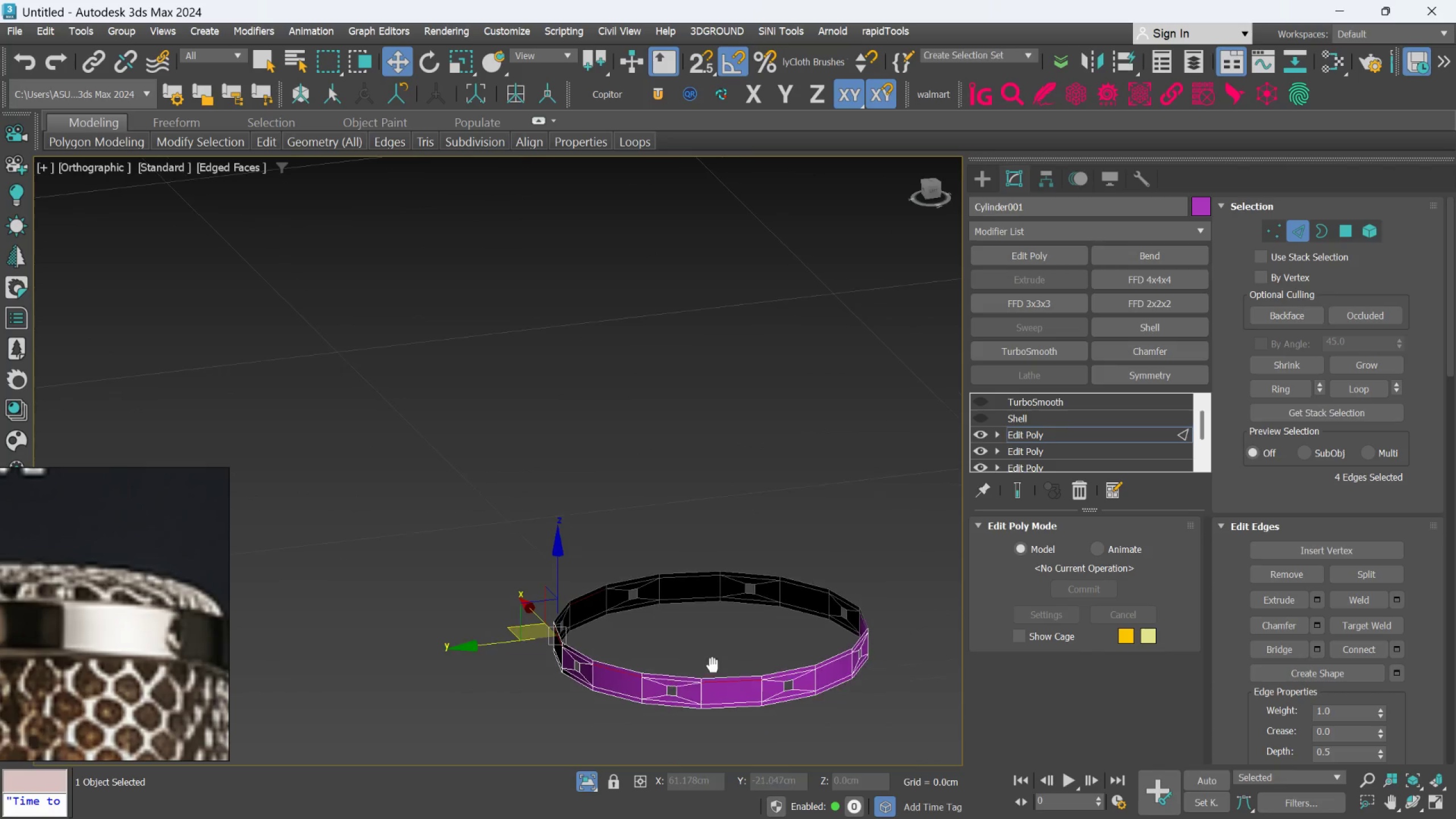 
scroll: coordinate [806, 680], scroll_direction: up, amount: 1.0
 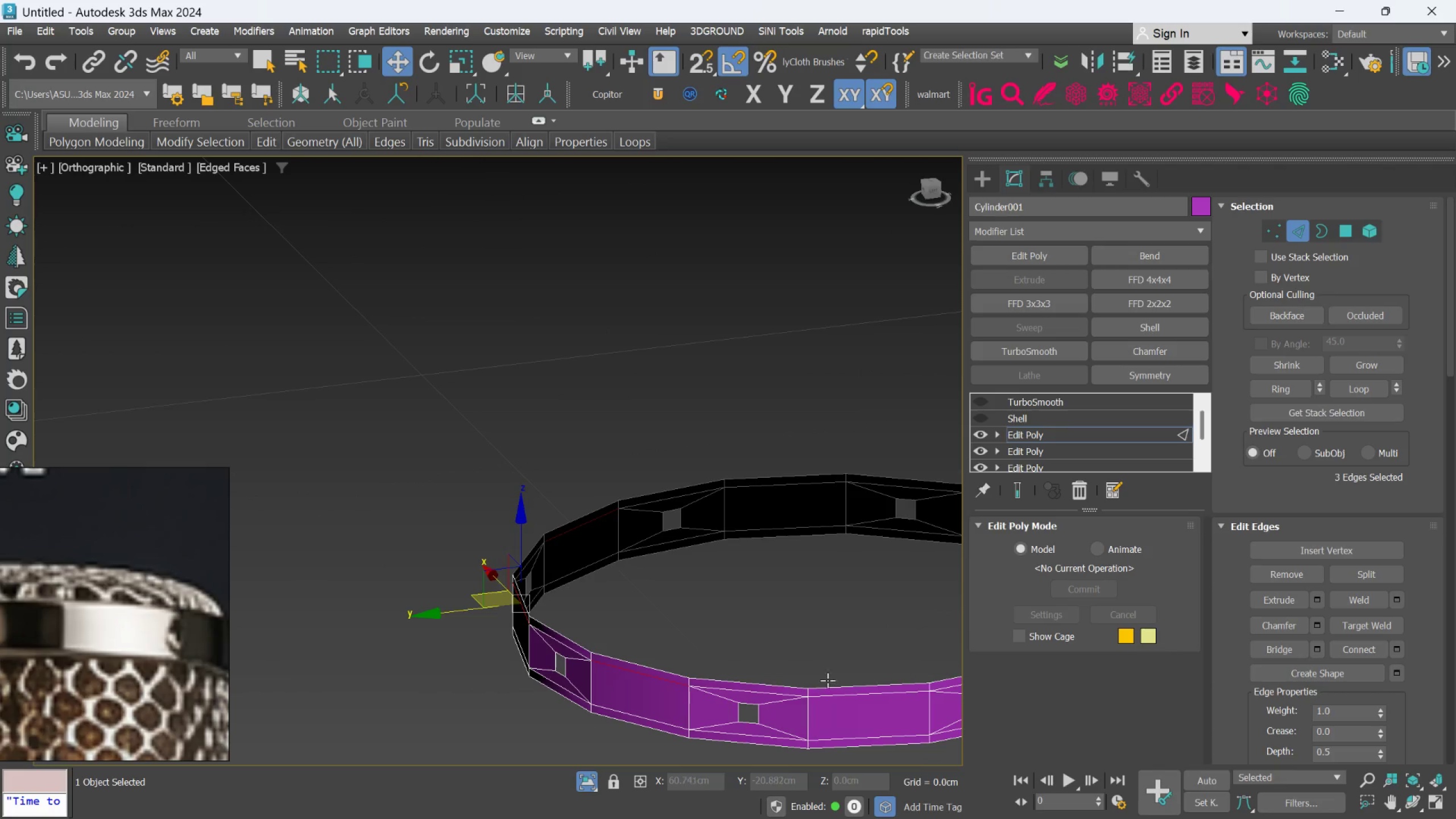 
left_click([842, 696])
 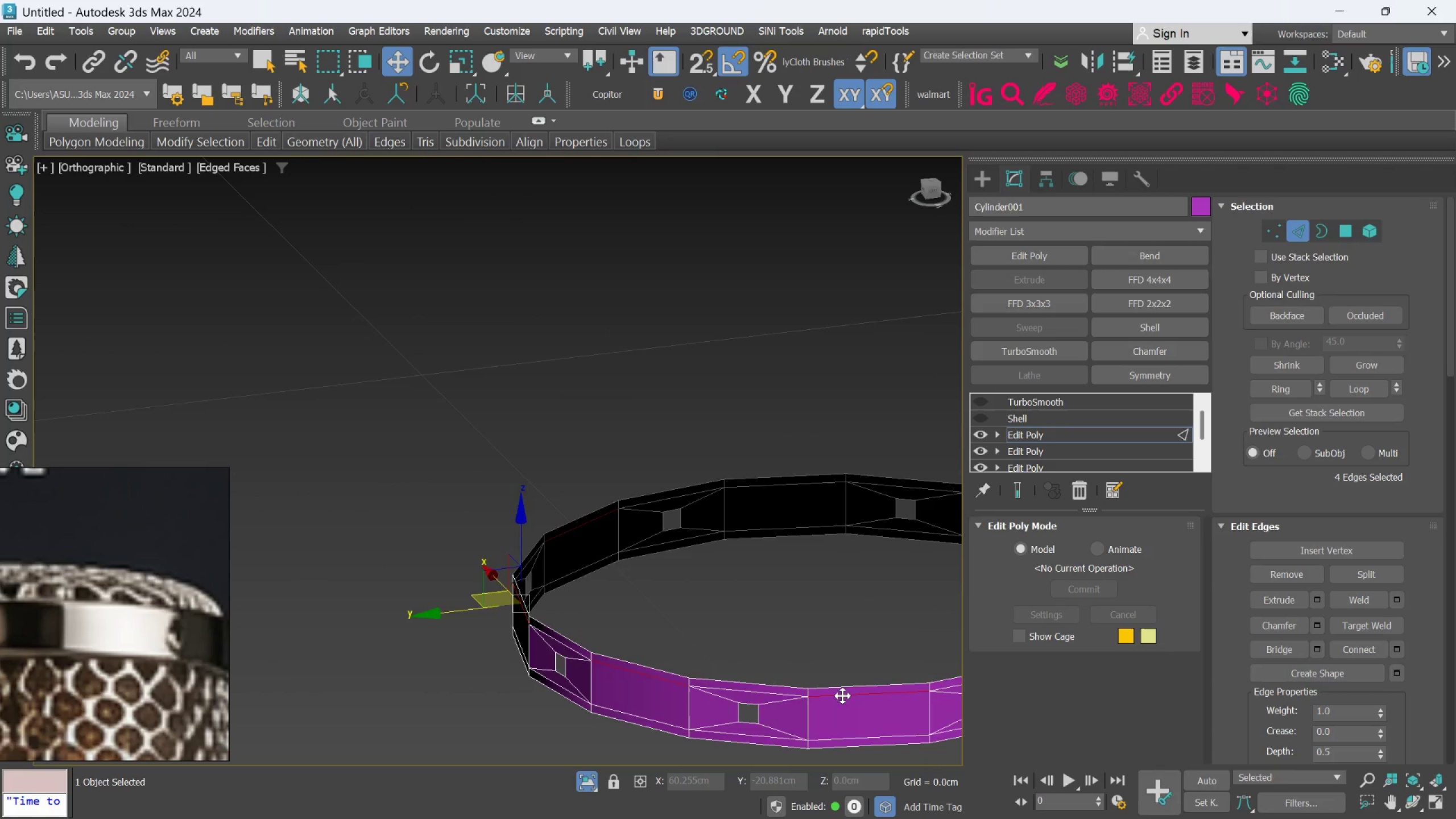 
scroll: coordinate [842, 696], scroll_direction: down, amount: 2.0
 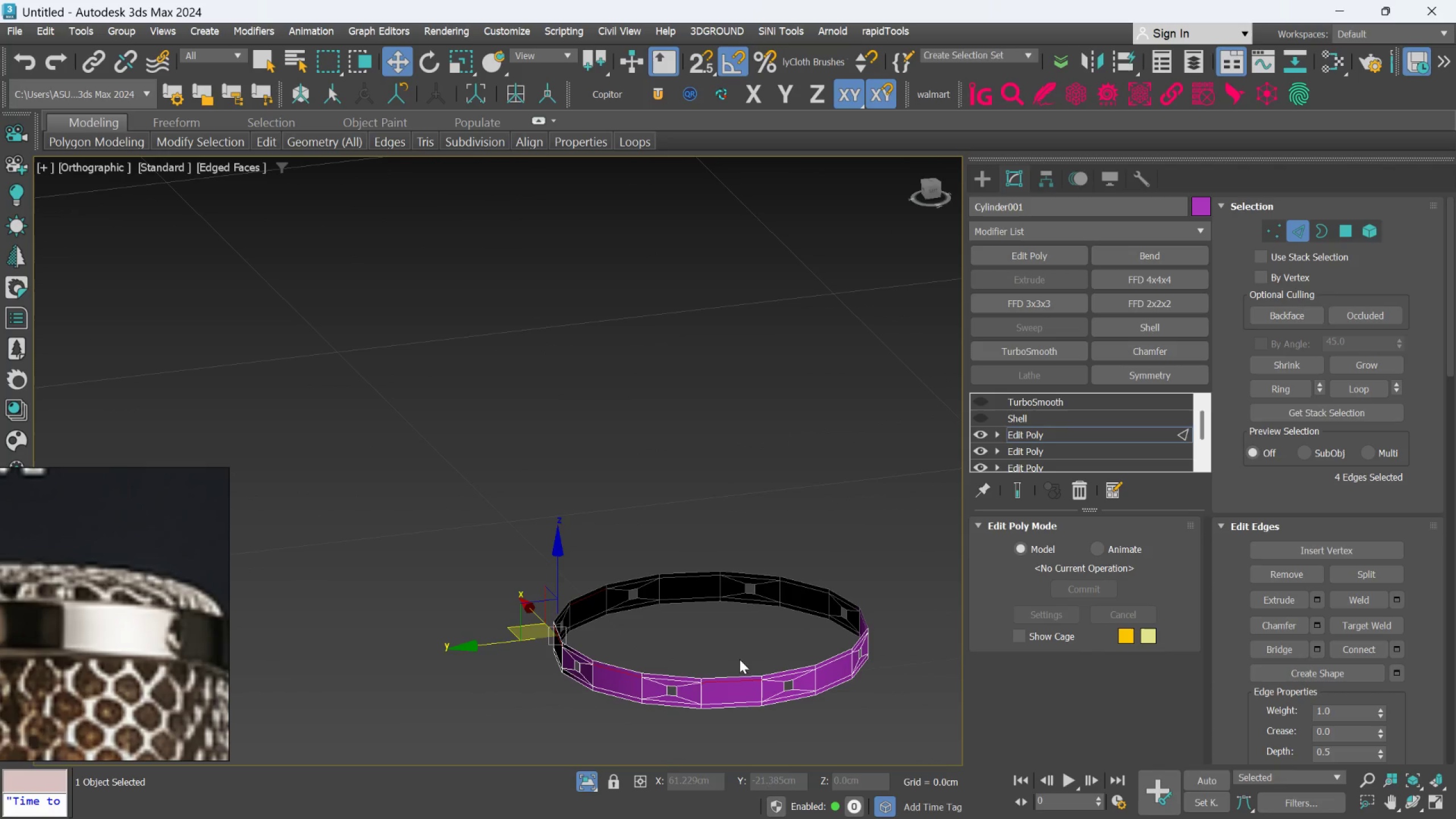 
hold_key(key=AltLeft, duration=0.44)
 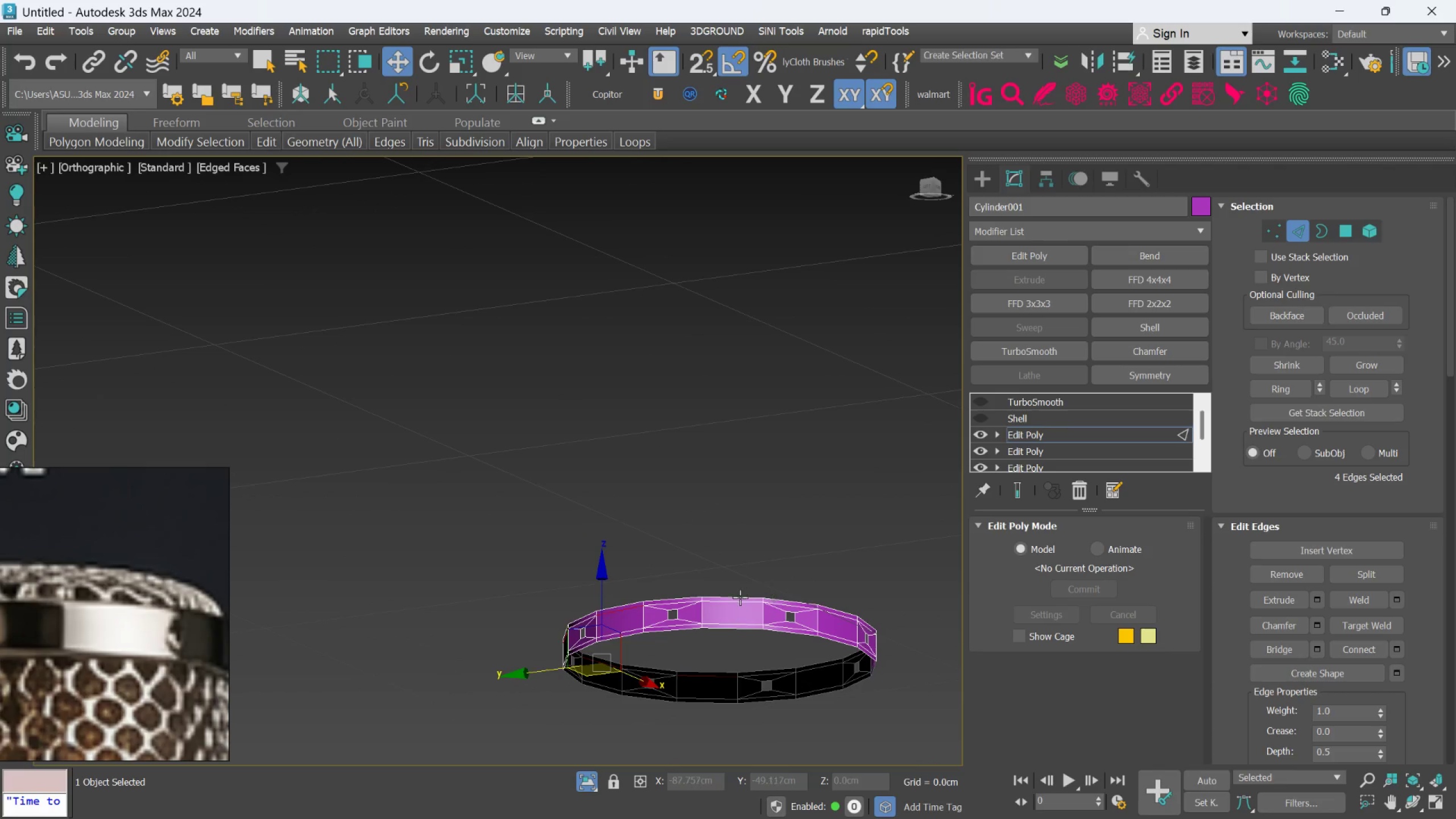 
hold_key(key=ControlLeft, duration=0.47)
left_click([739, 606])
 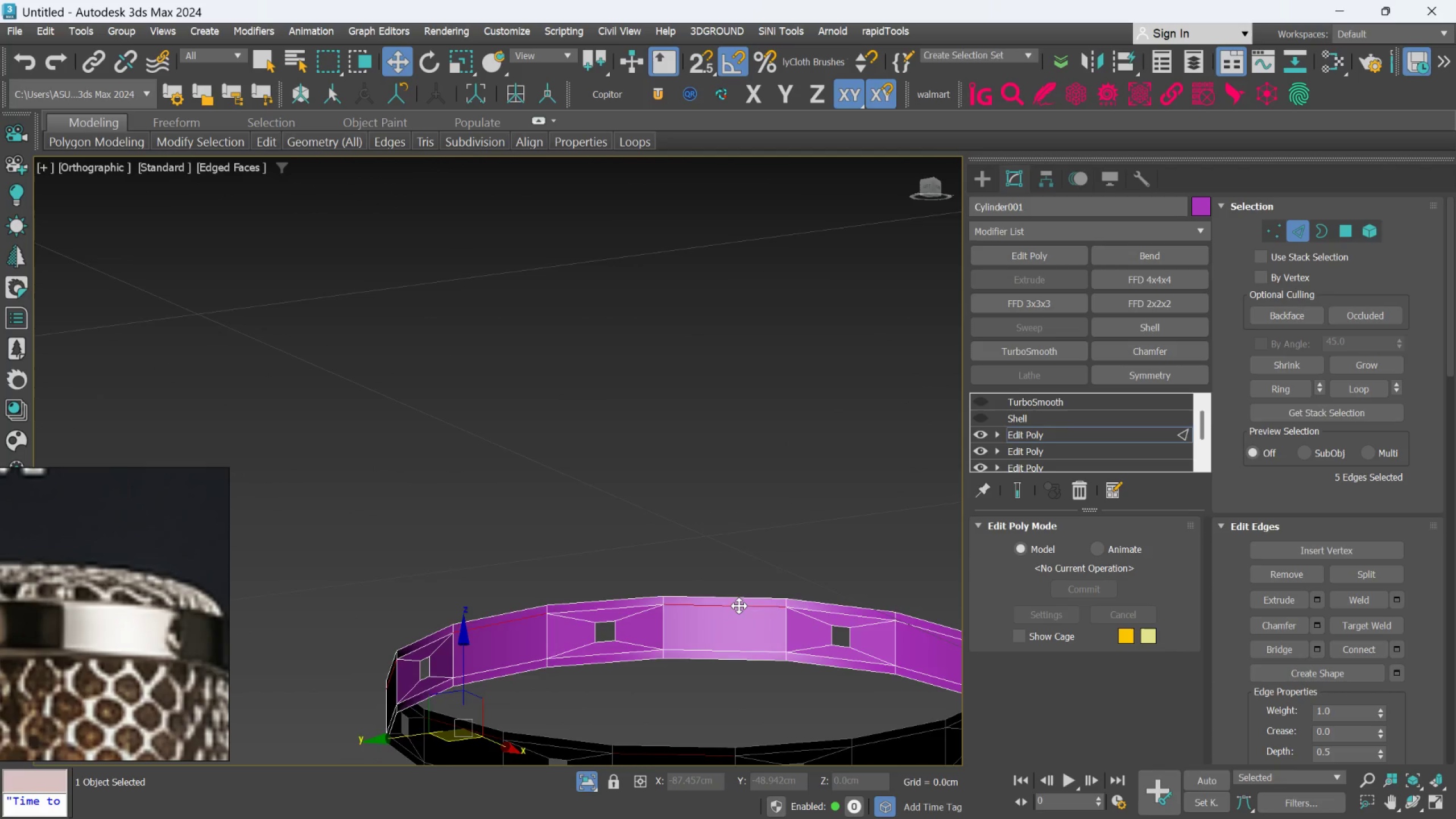 
scroll: coordinate [740, 597], scroll_direction: up, amount: 2.0
 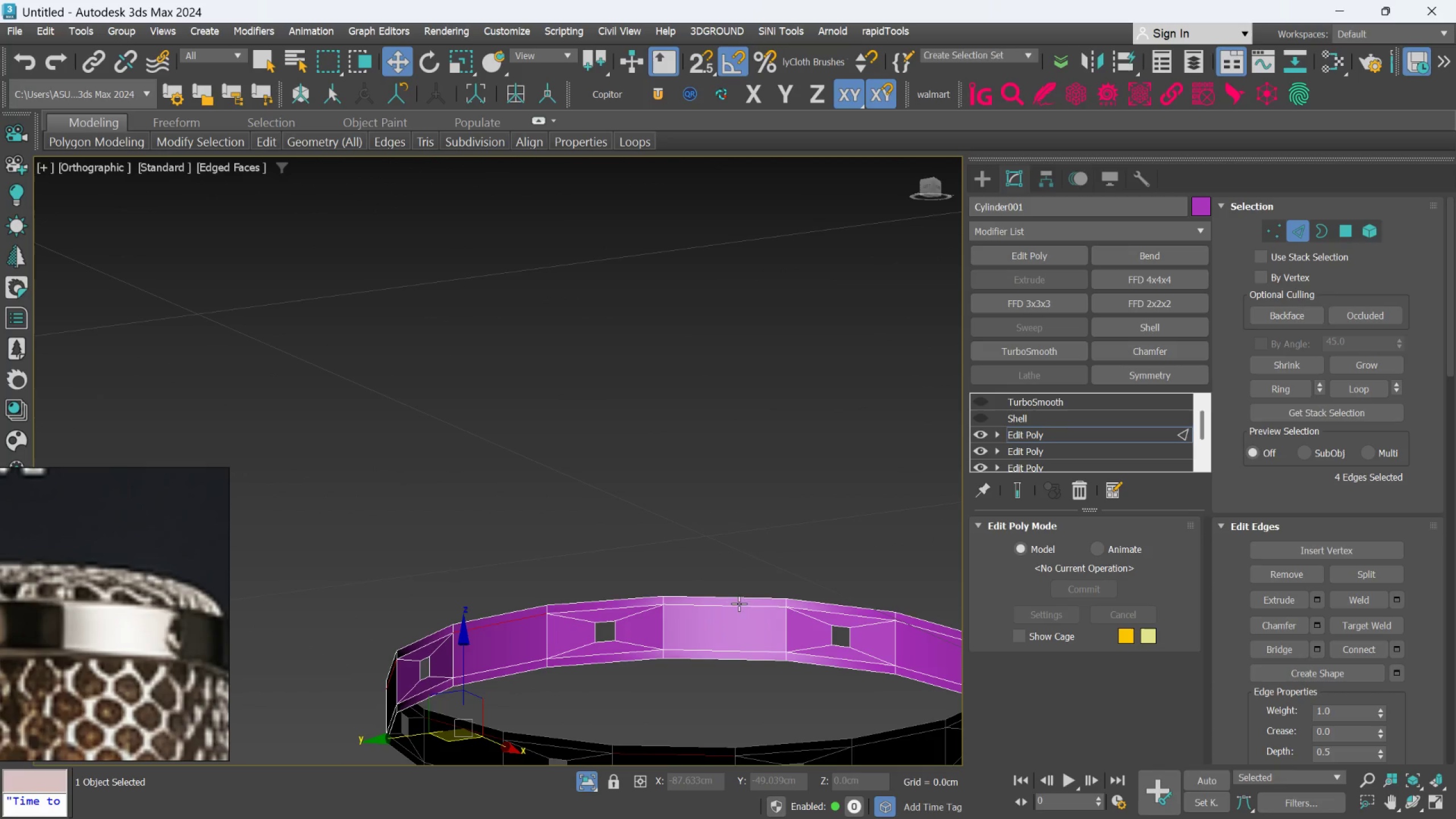 
hold_key(key=AltLeft, duration=0.52)
 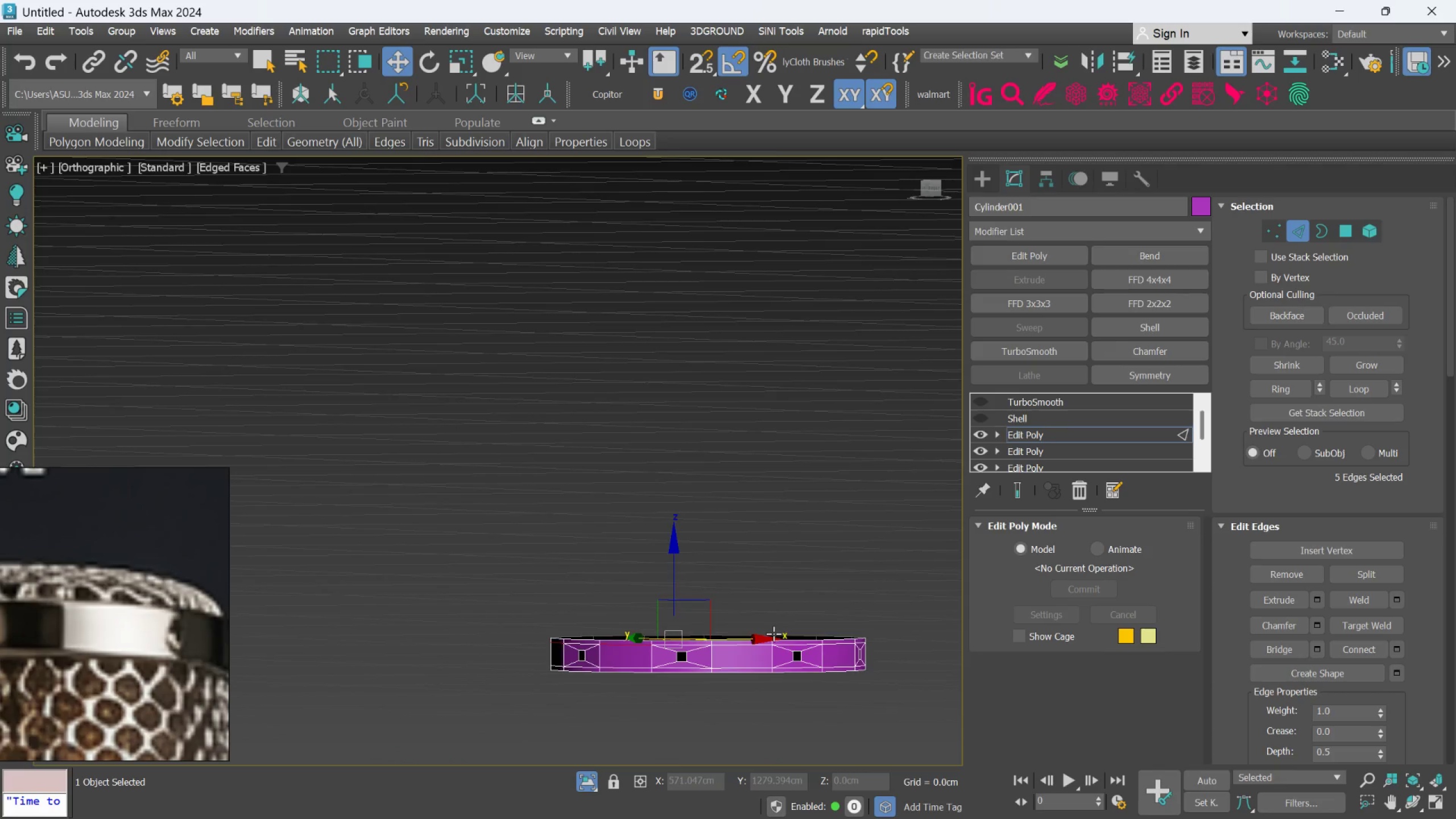 
scroll: coordinate [739, 606], scroll_direction: down, amount: 2.0
 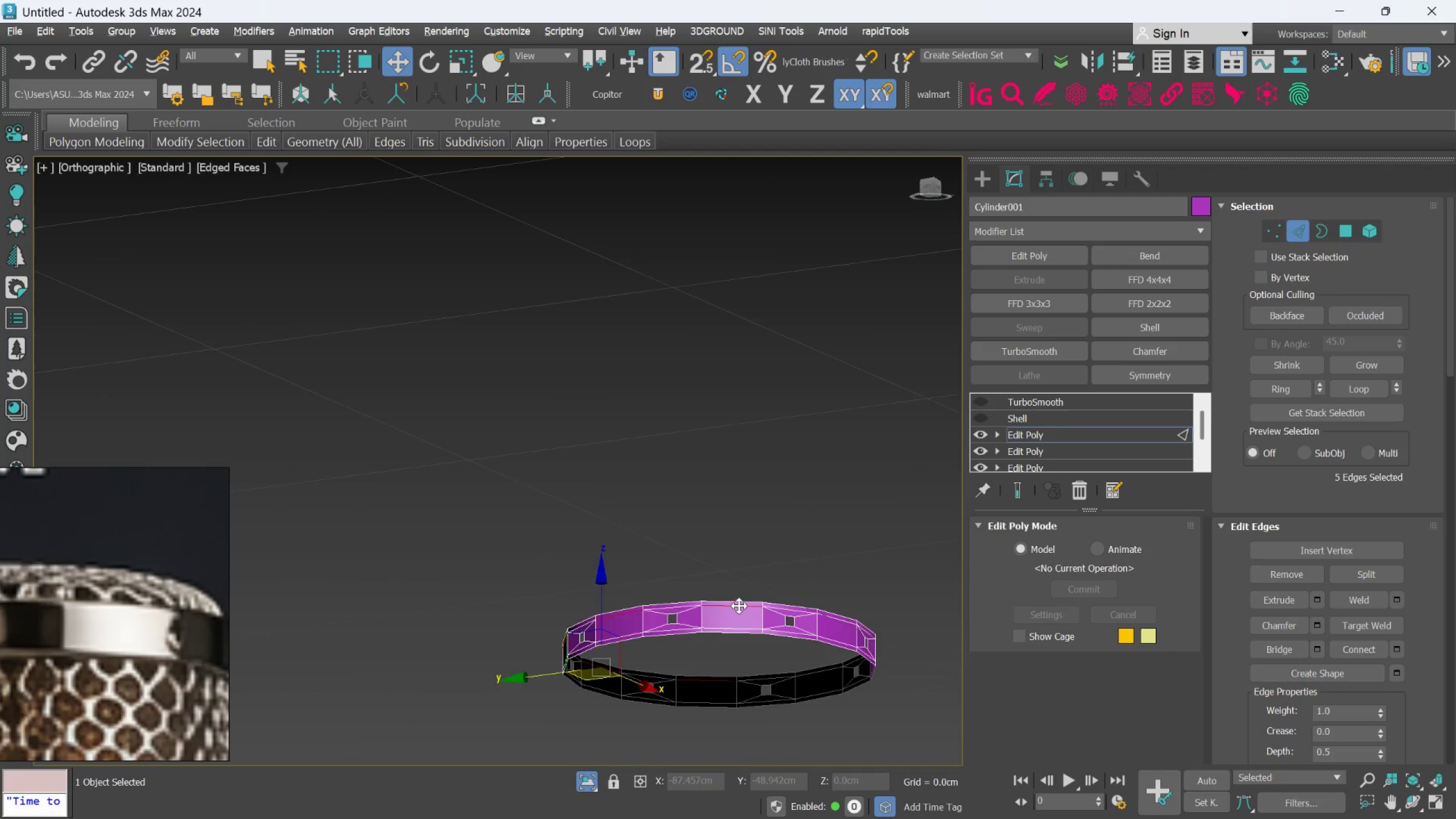 
hold_key(key=ControlLeft, duration=0.58)
left_click([745, 657])
 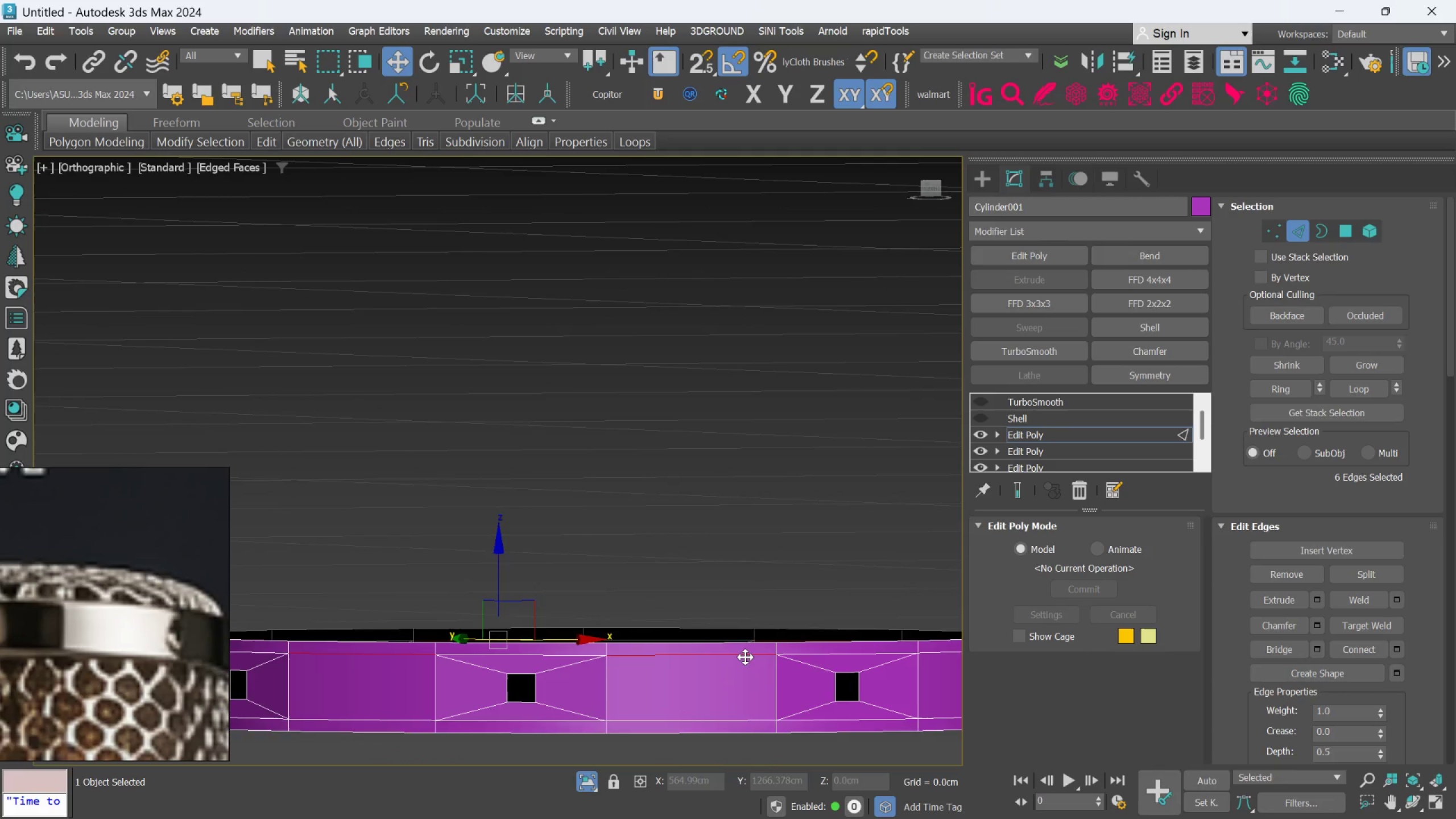 
scroll: coordinate [755, 658], scroll_direction: up, amount: 3.0
 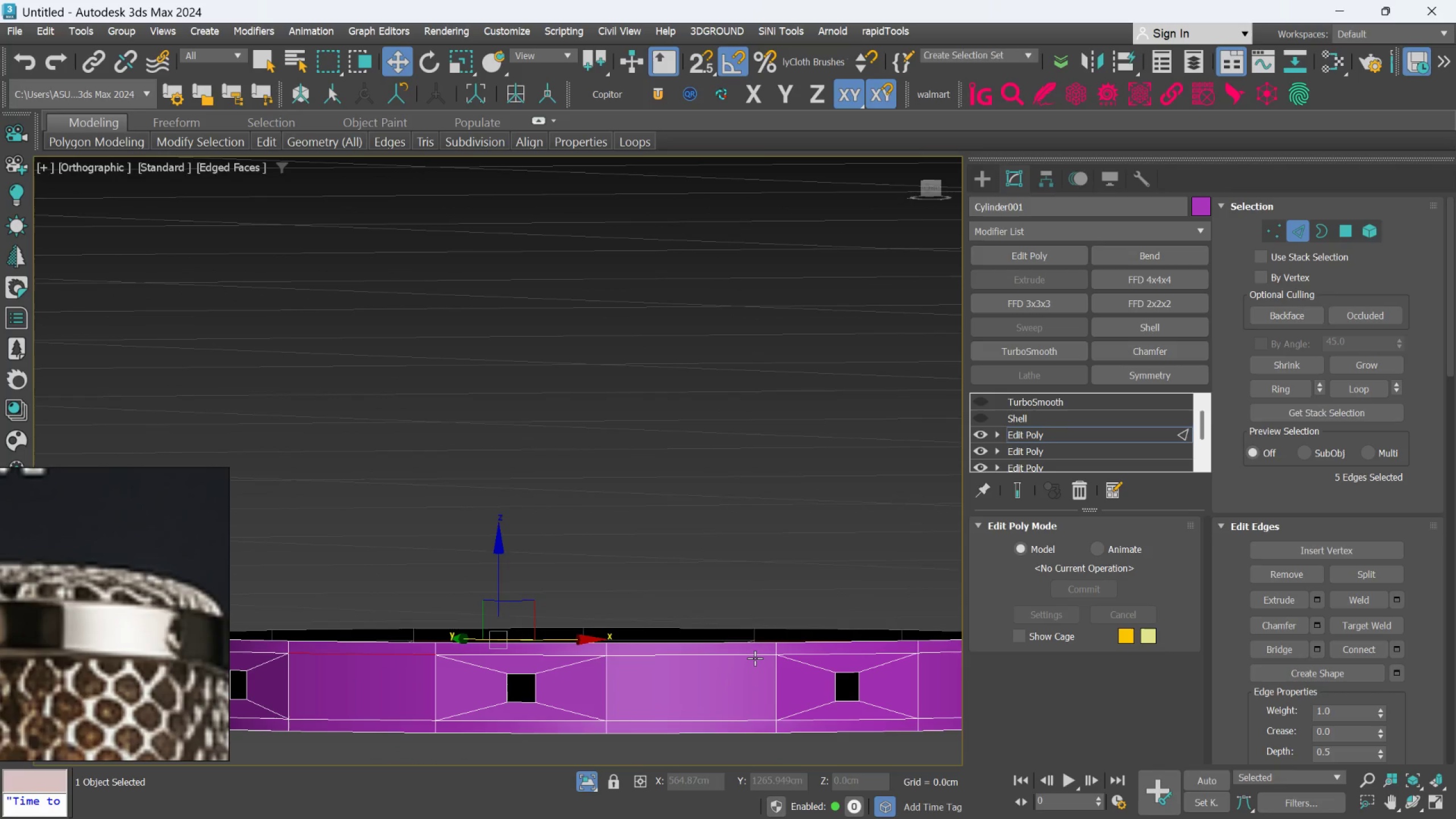 
hold_key(key=AltLeft, duration=0.48)
 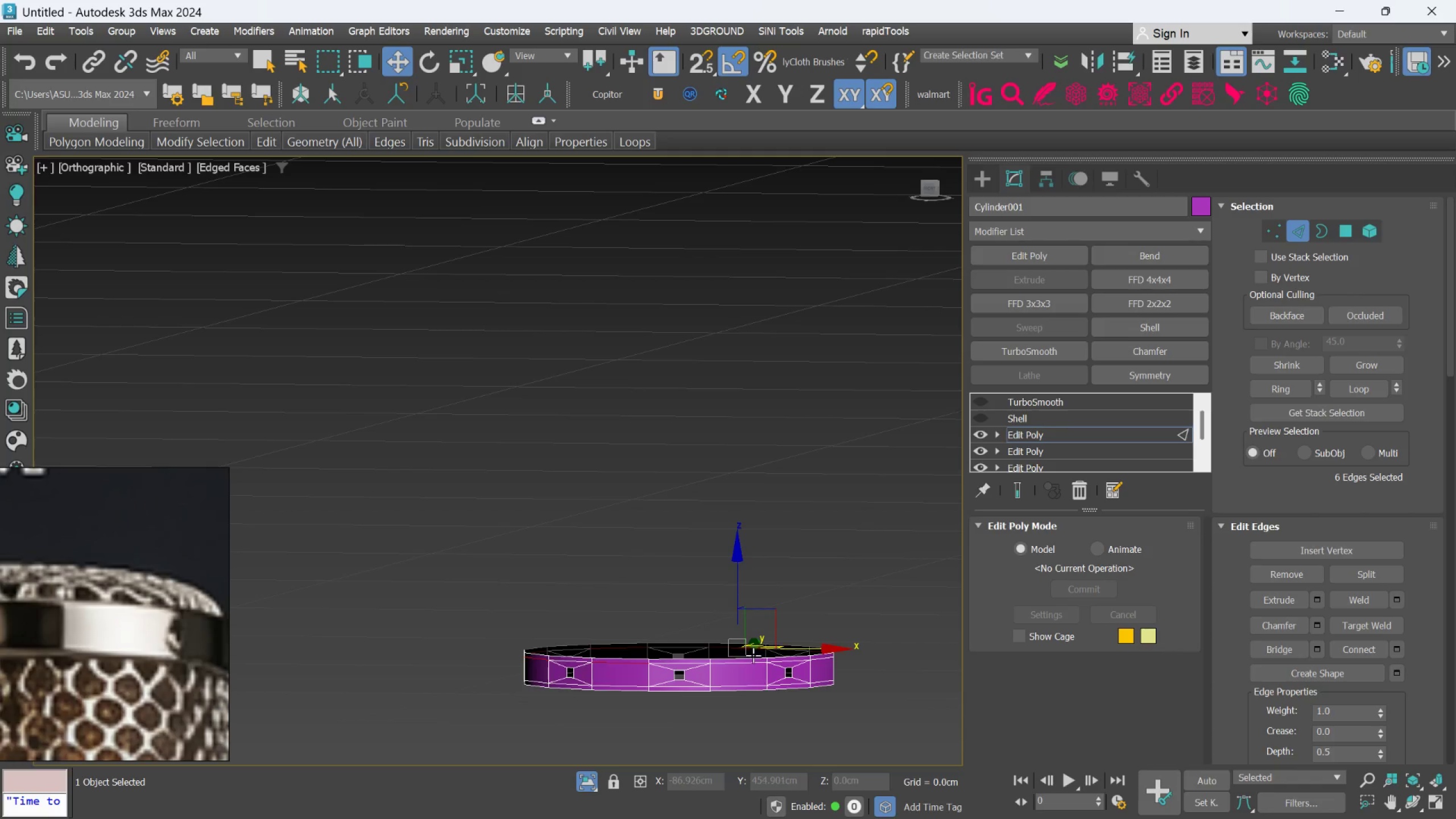 
scroll: coordinate [744, 657], scroll_direction: down, amount: 3.0
 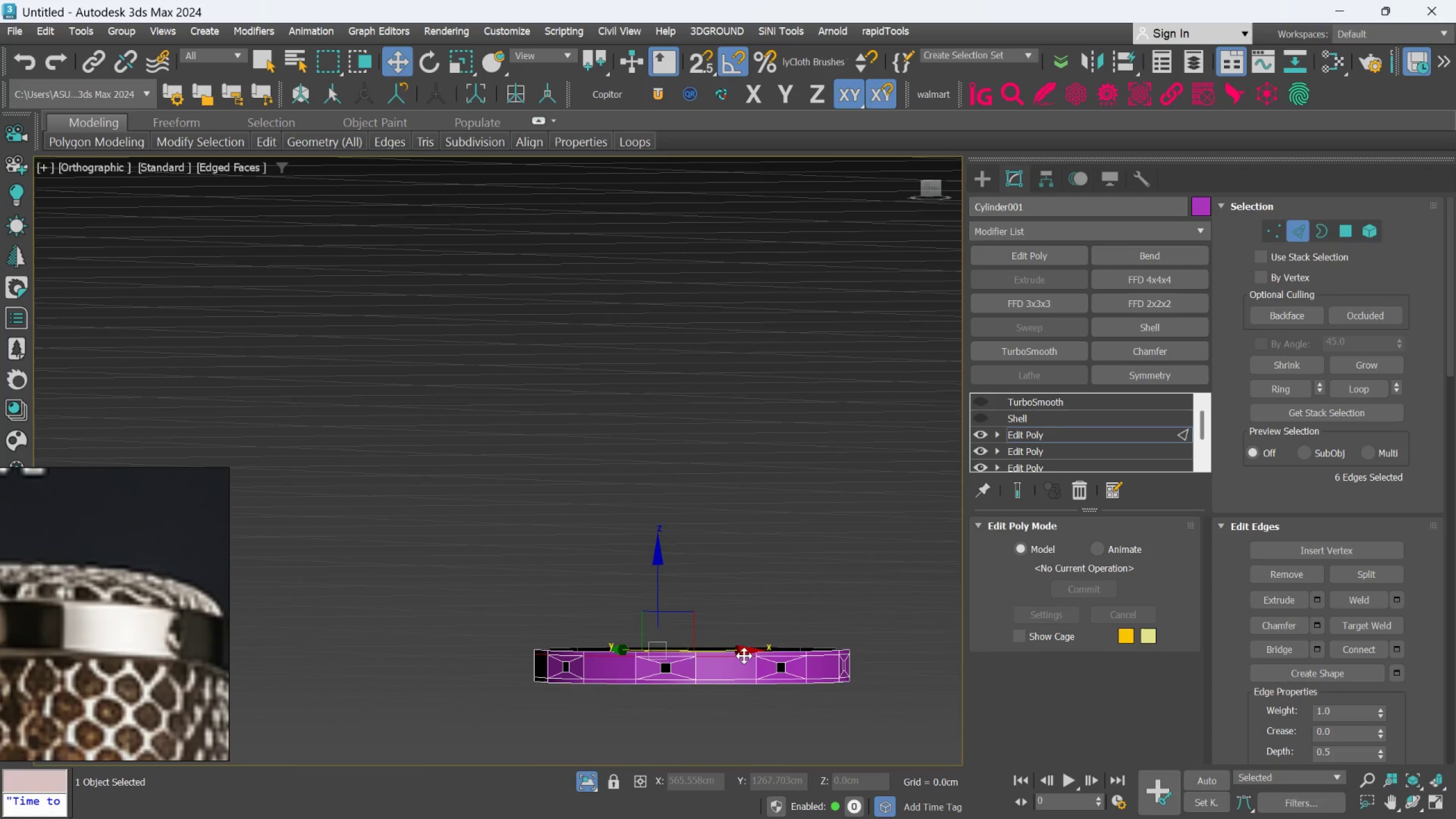 
hold_key(key=ControlLeft, duration=0.44)
left_click([743, 663])
 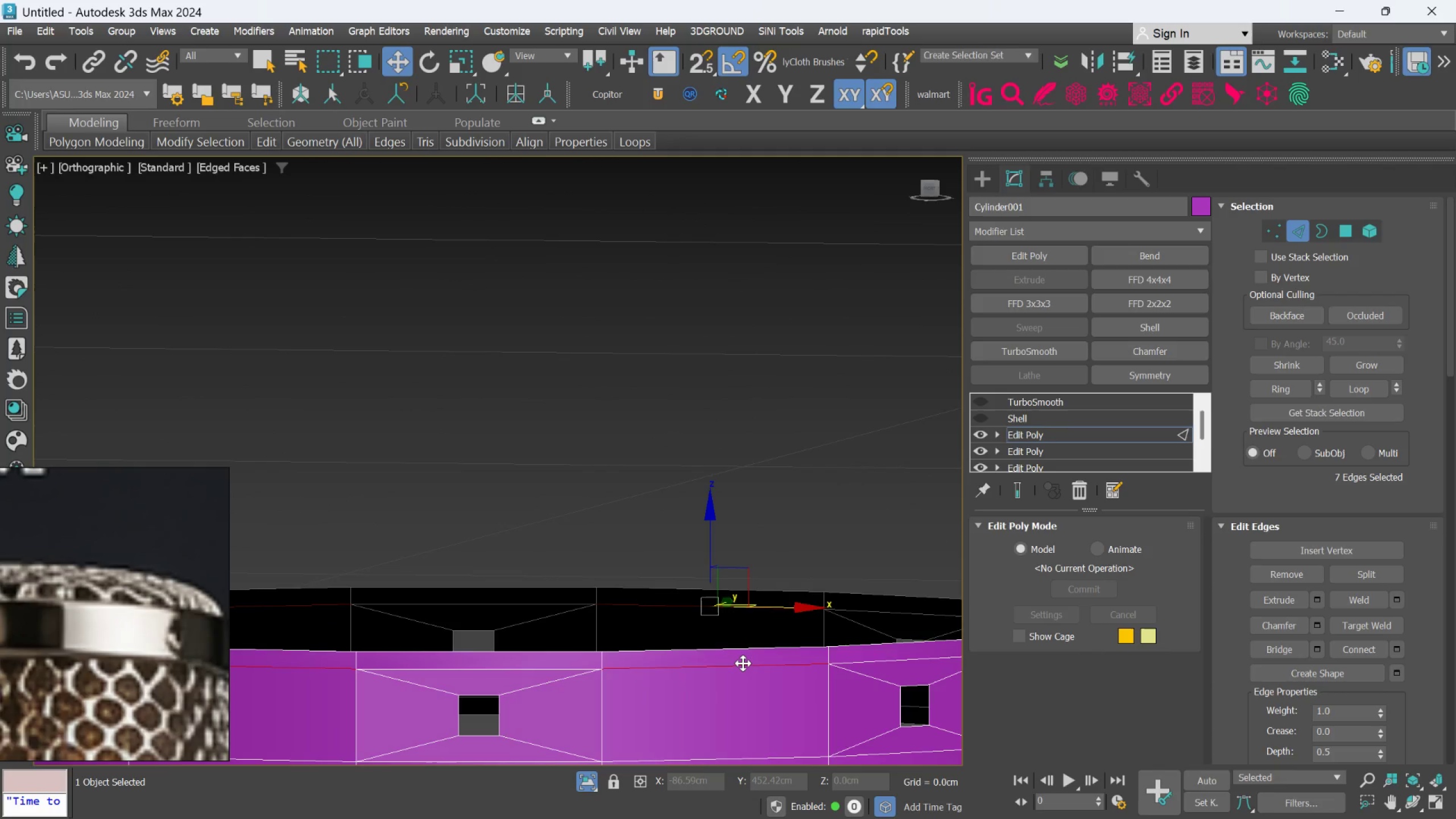 
scroll: coordinate [734, 673], scroll_direction: up, amount: 4.0
 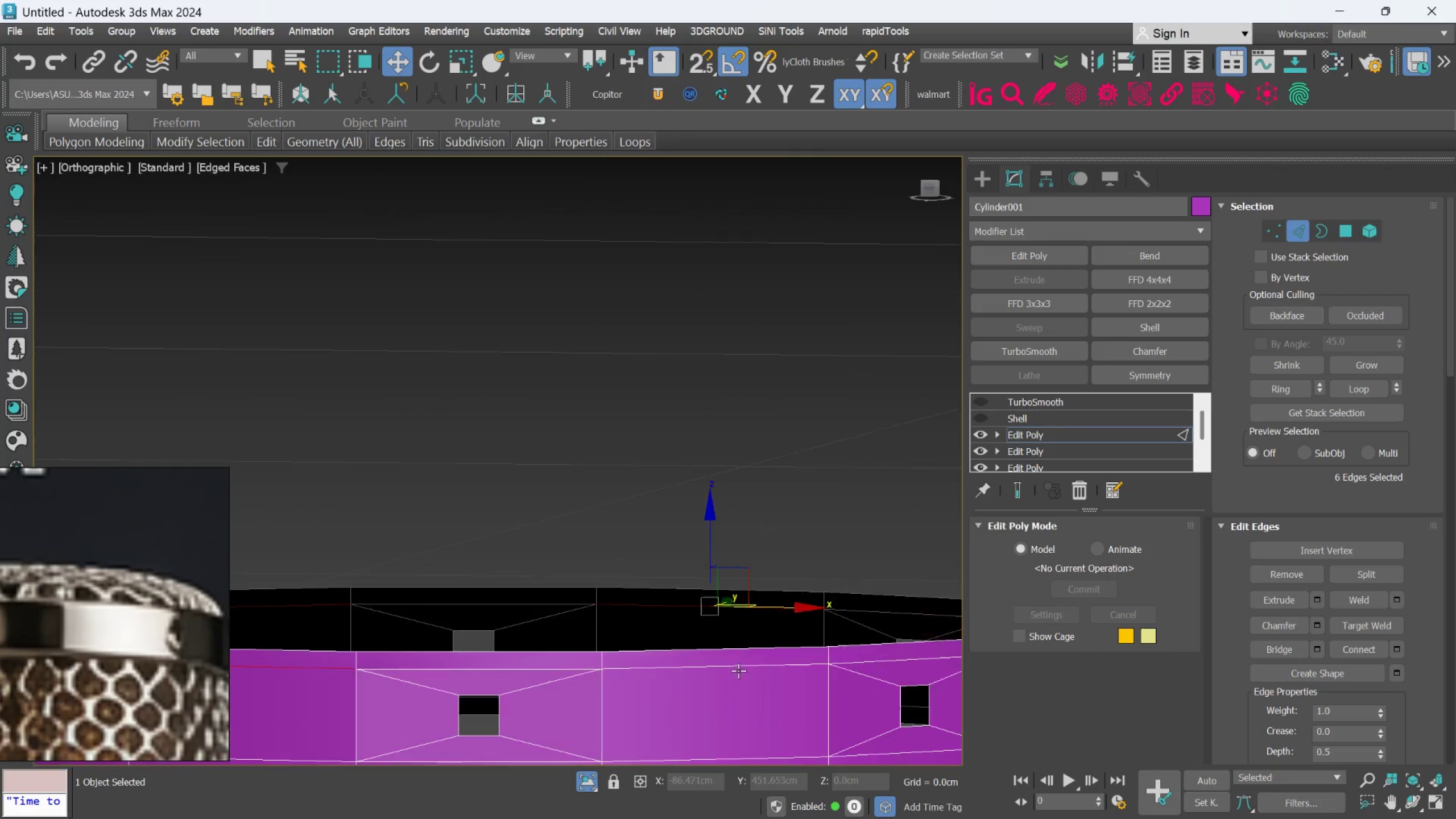 
hold_key(key=AltLeft, duration=0.52)
 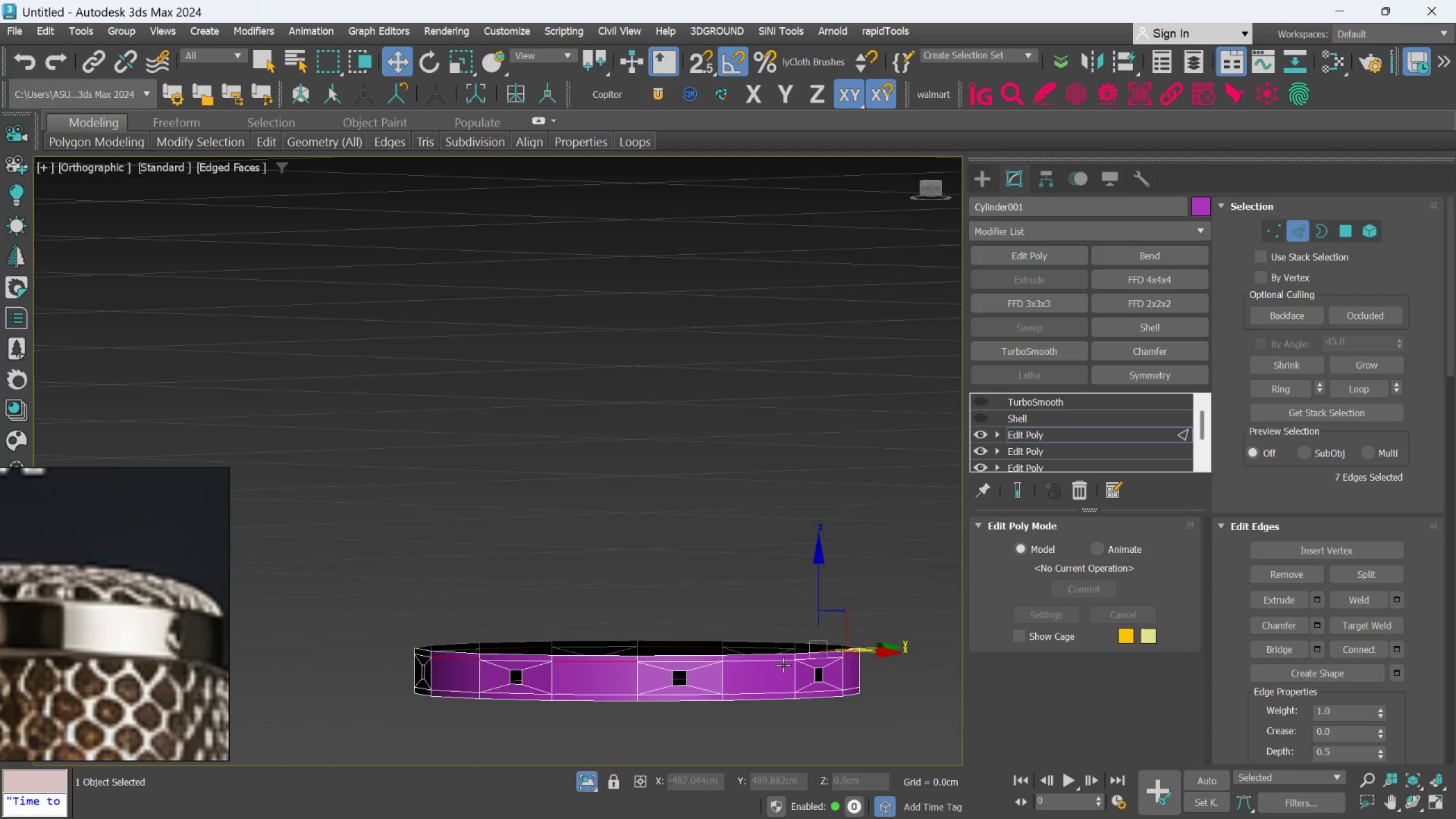 
scroll: coordinate [743, 663], scroll_direction: down, amount: 4.0
 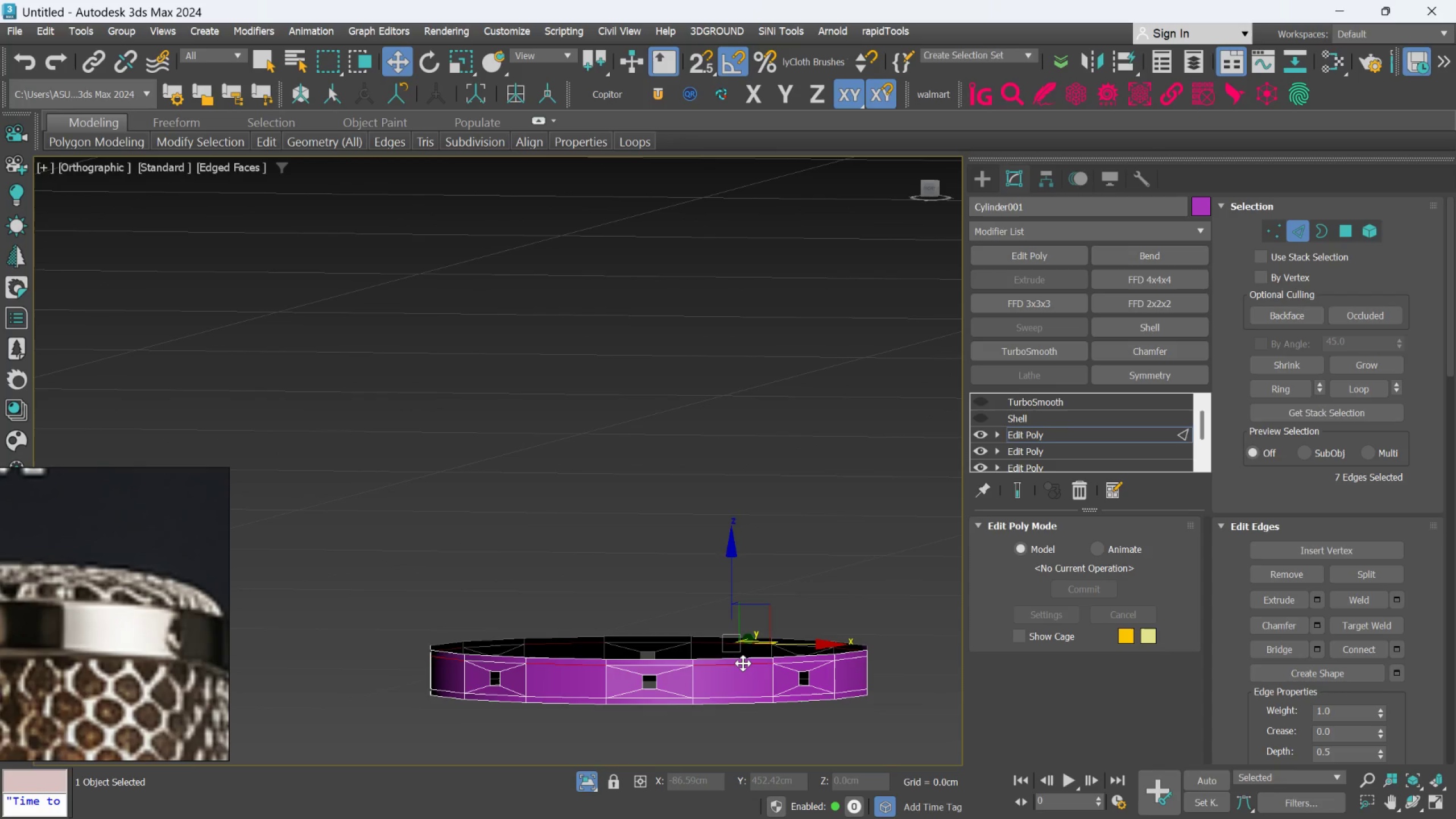 
hold_key(key=ControlLeft, duration=0.56)
 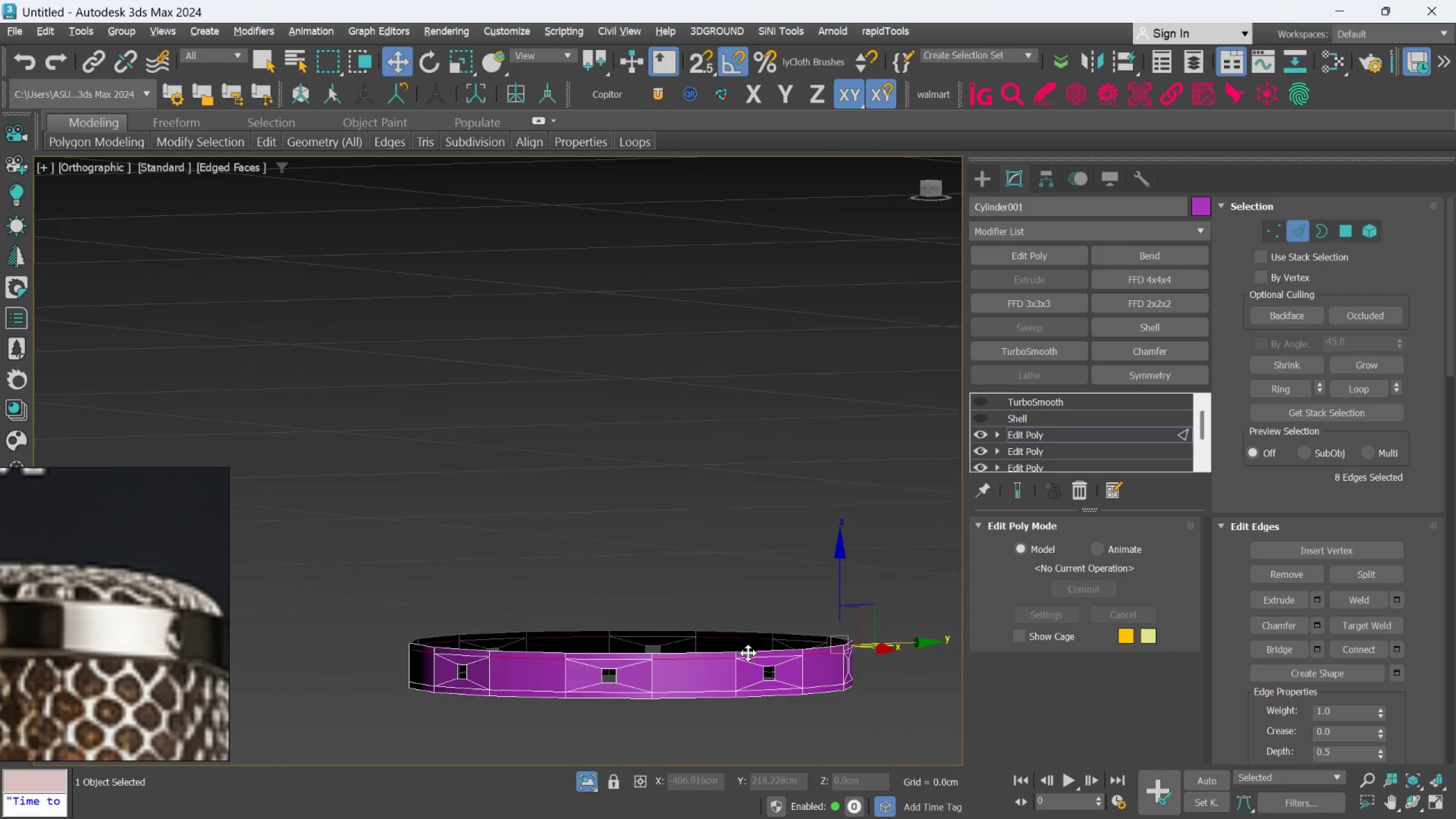 
scroll: coordinate [783, 665], scroll_direction: up, amount: 2.0
 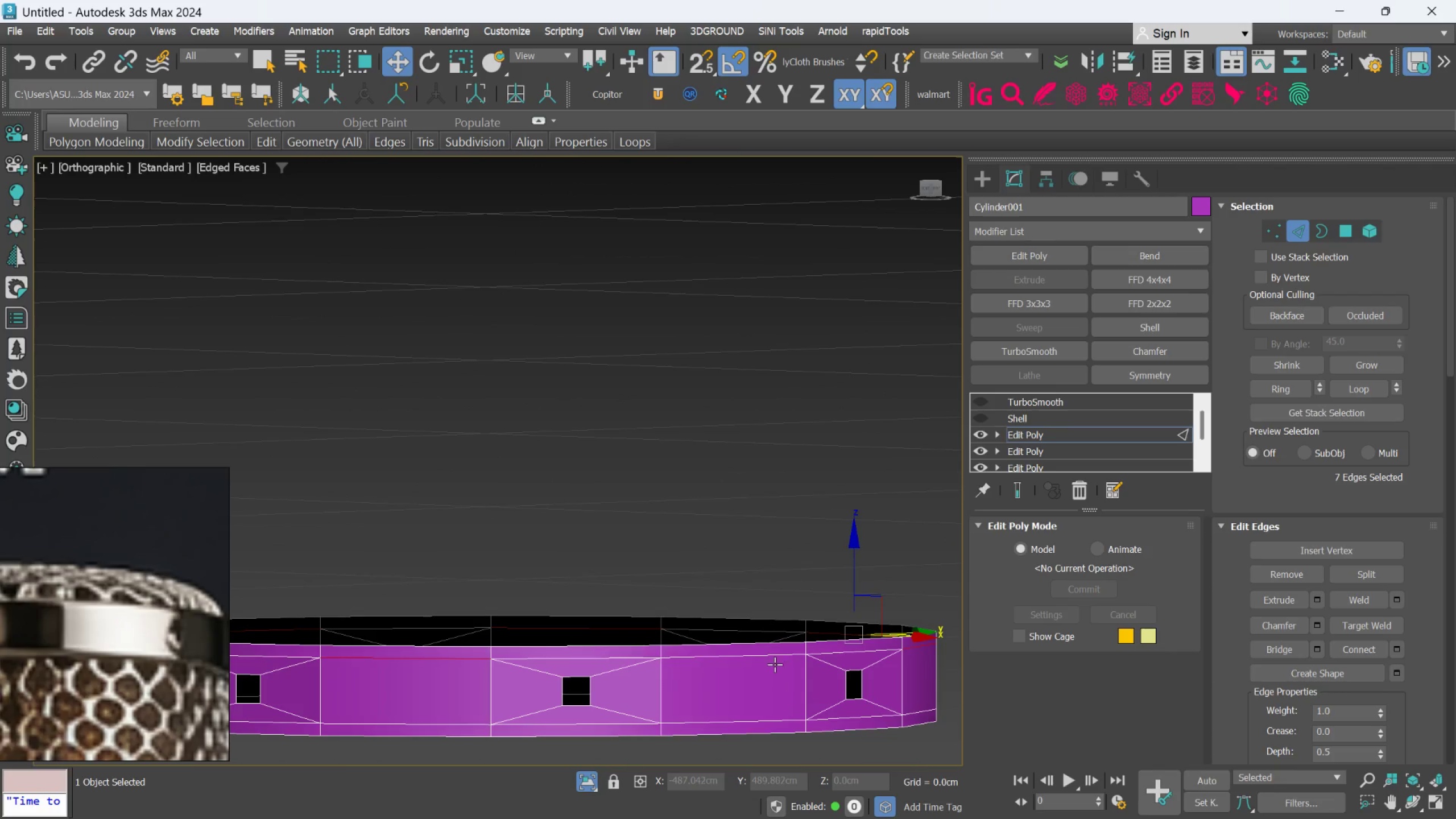 
left_click([771, 652])
 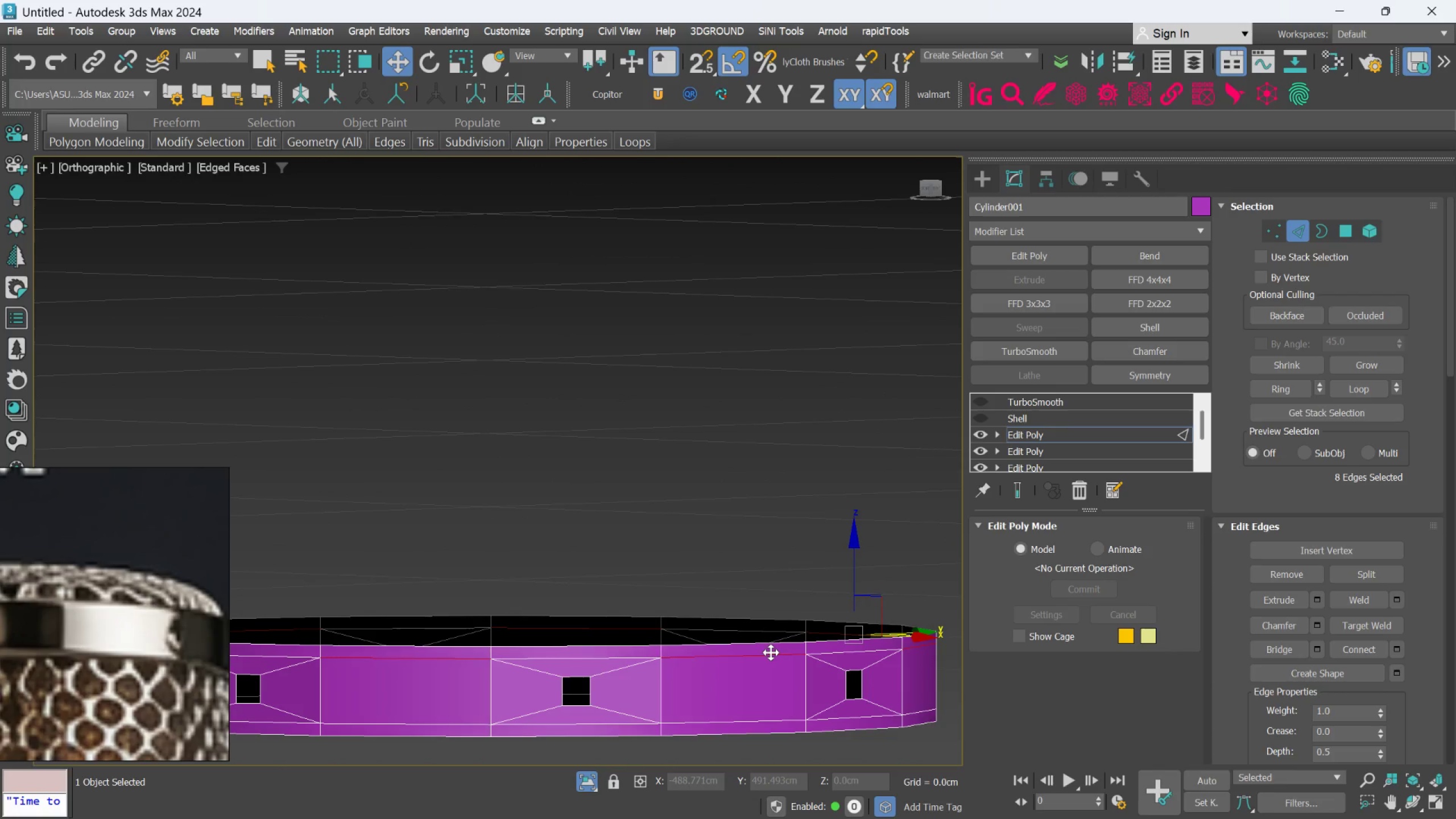 
hold_key(key=AltLeft, duration=0.7)
 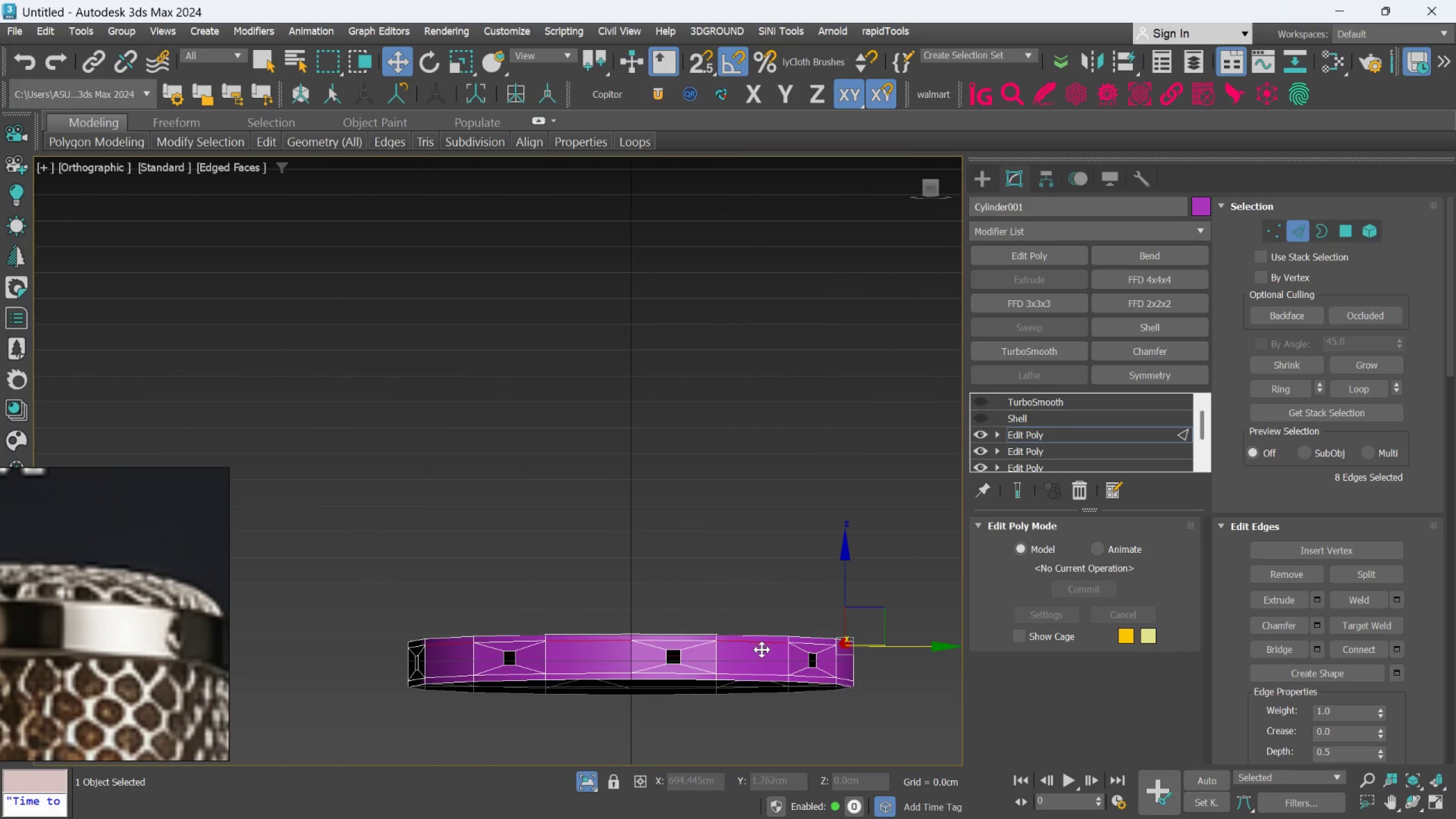 
scroll: coordinate [771, 652], scroll_direction: down, amount: 1.0
 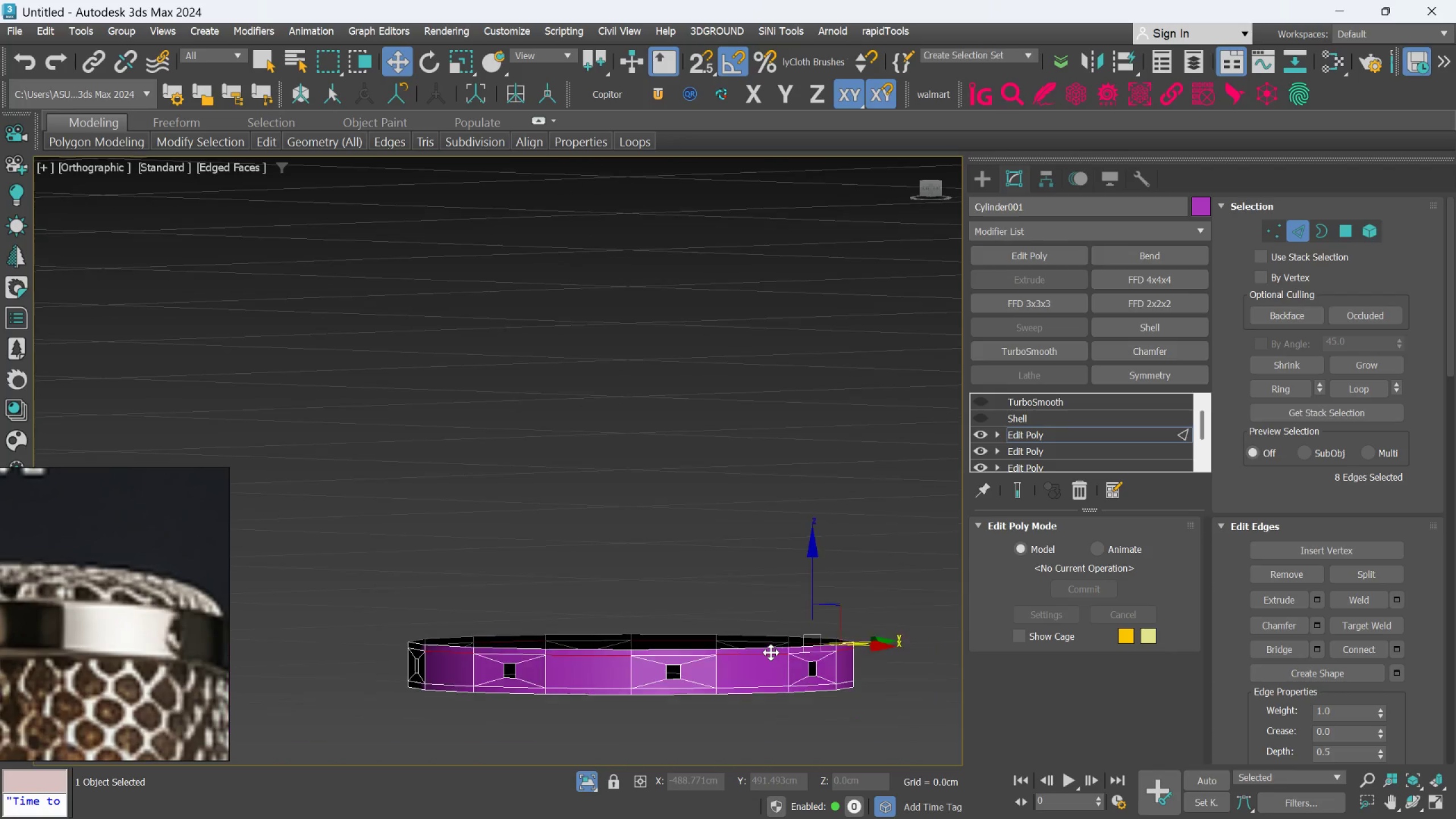 
hold_key(key=AltLeft, duration=0.95)
 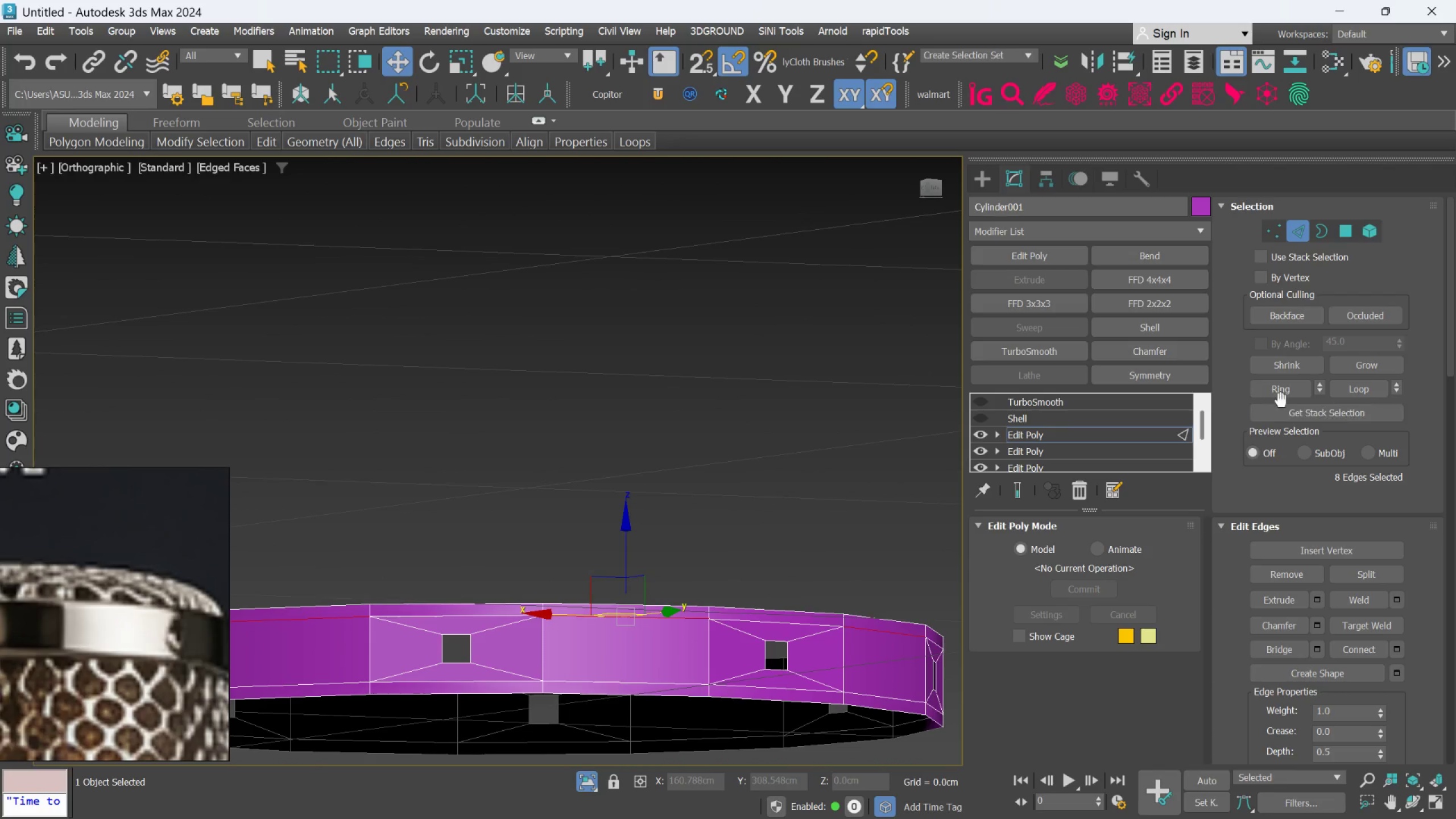 
scroll: coordinate [762, 650], scroll_direction: up, amount: 2.0
 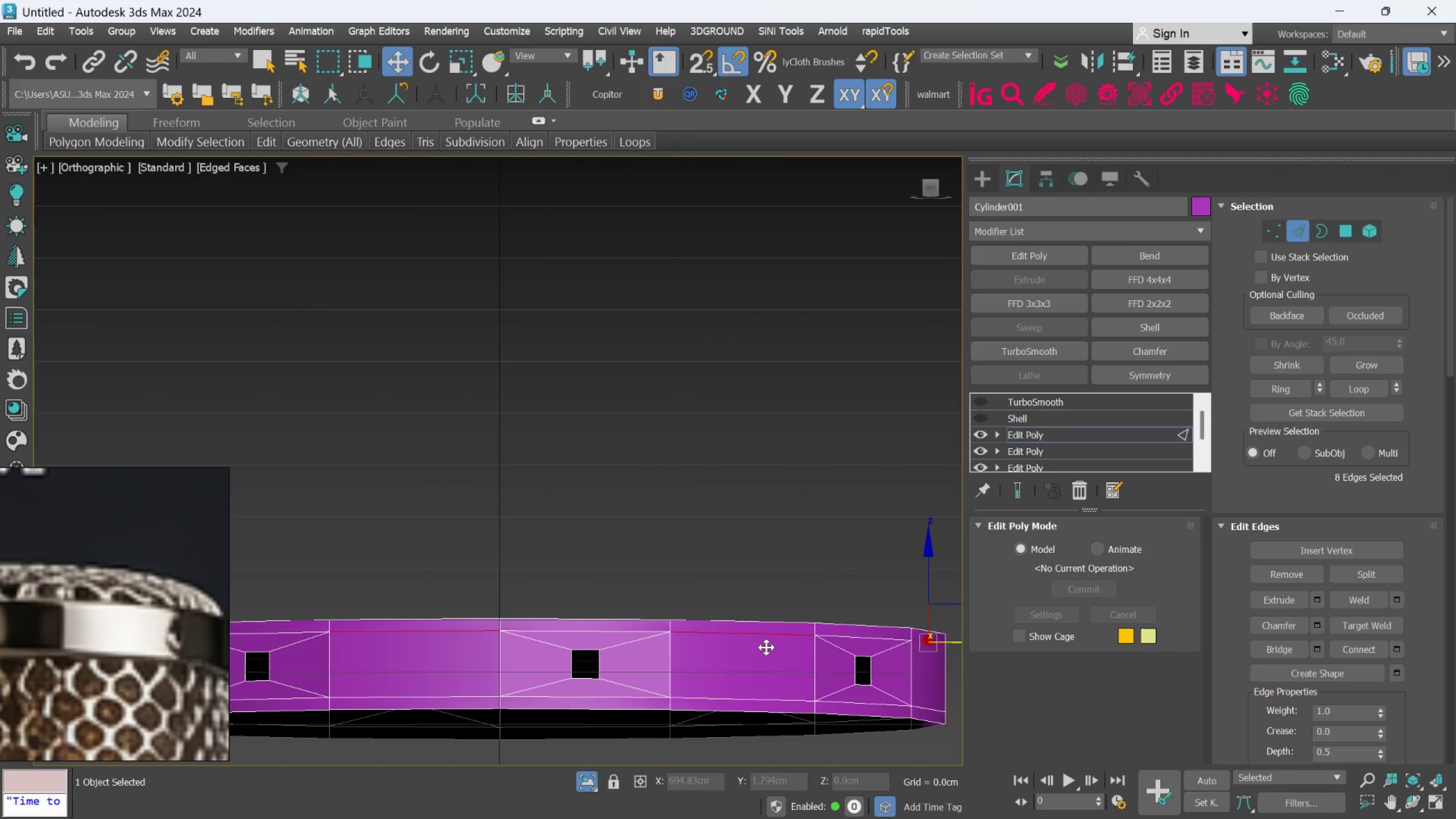 
left_click([1280, 392])
 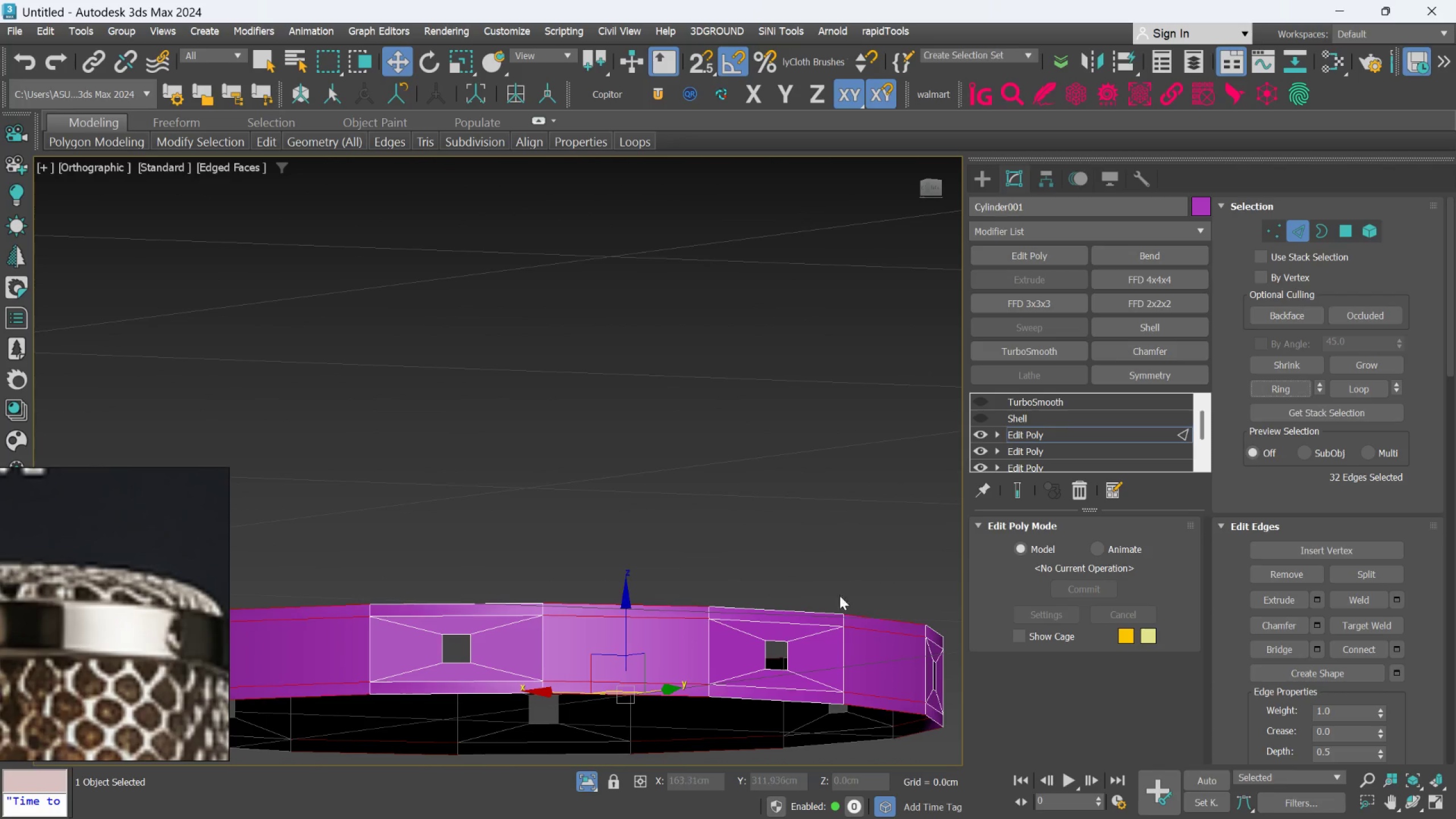 
hold_key(key=AltLeft, duration=0.75)
 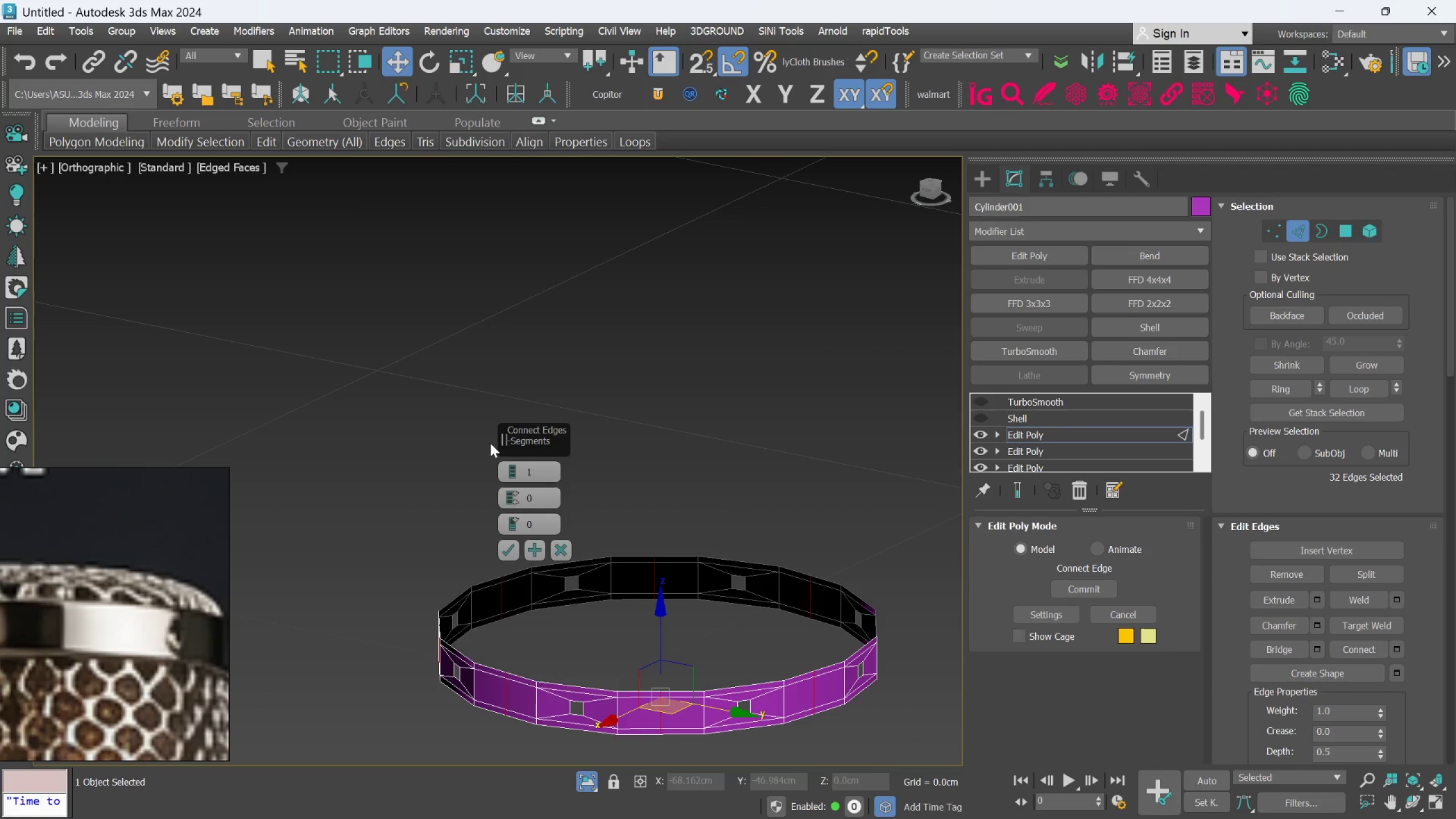 
scroll: coordinate [815, 611], scroll_direction: down, amount: 2.0
 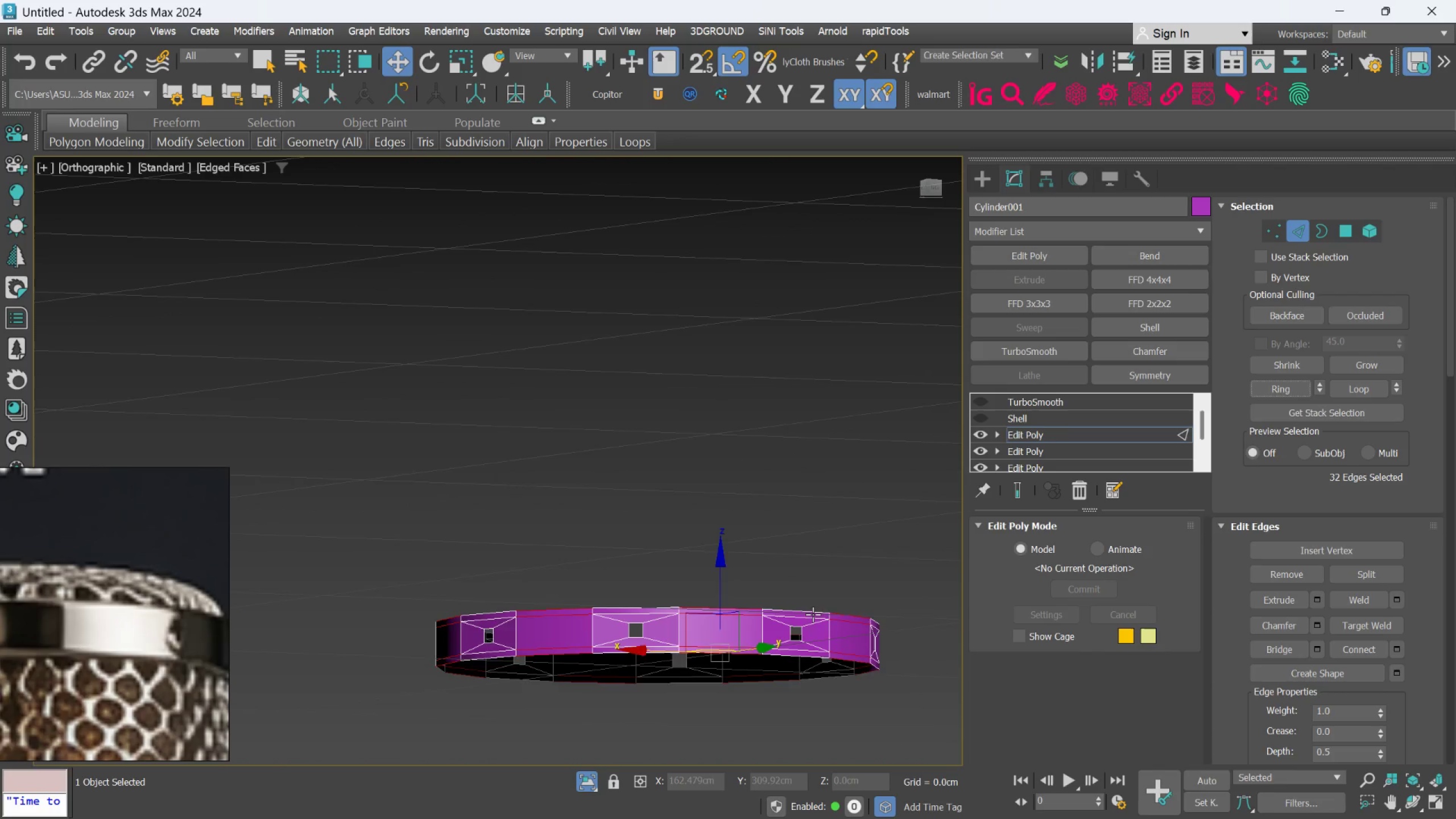 
double_click([512, 467])
 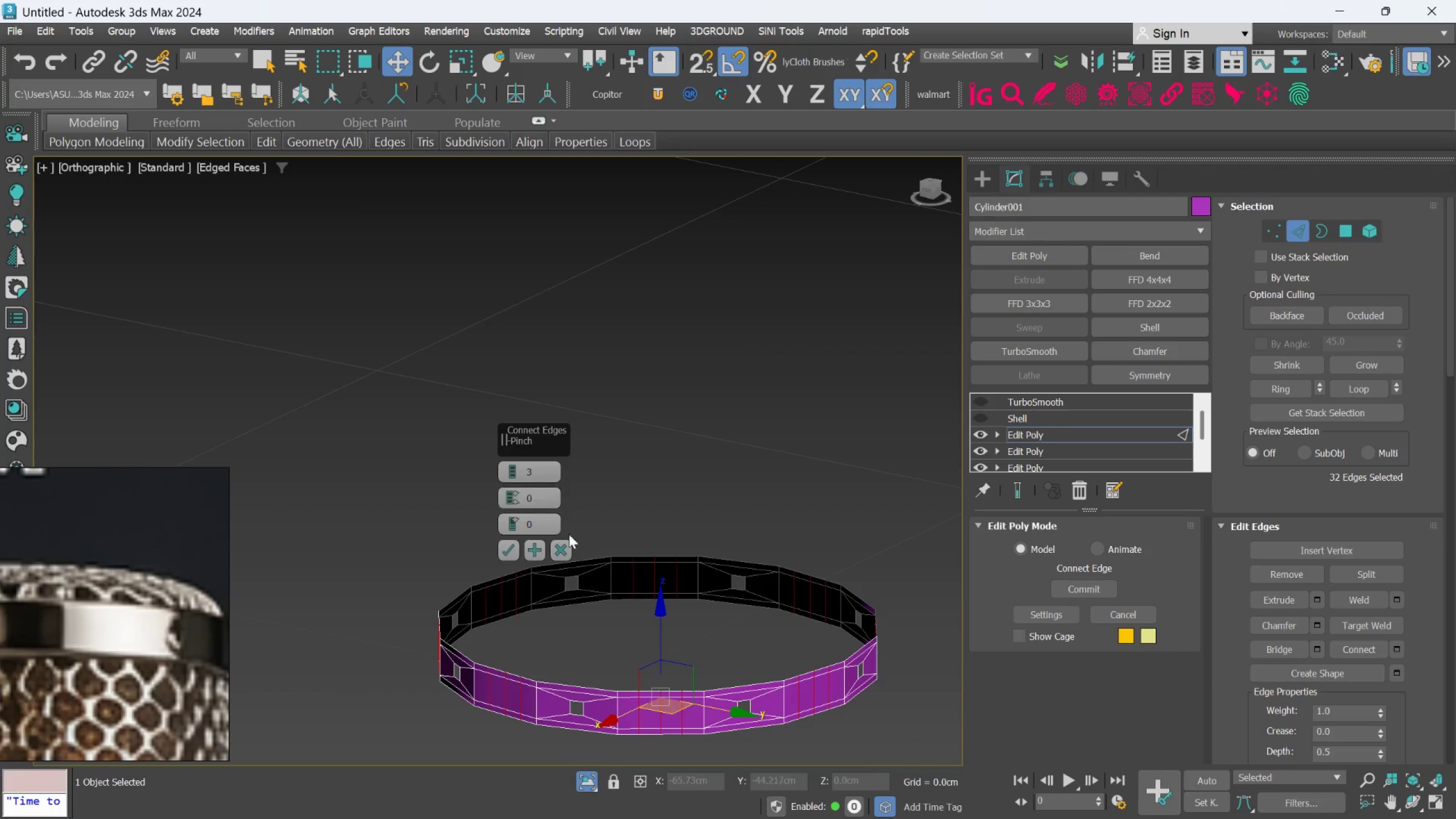 
scroll: coordinate [665, 690], scroll_direction: up, amount: 3.0
 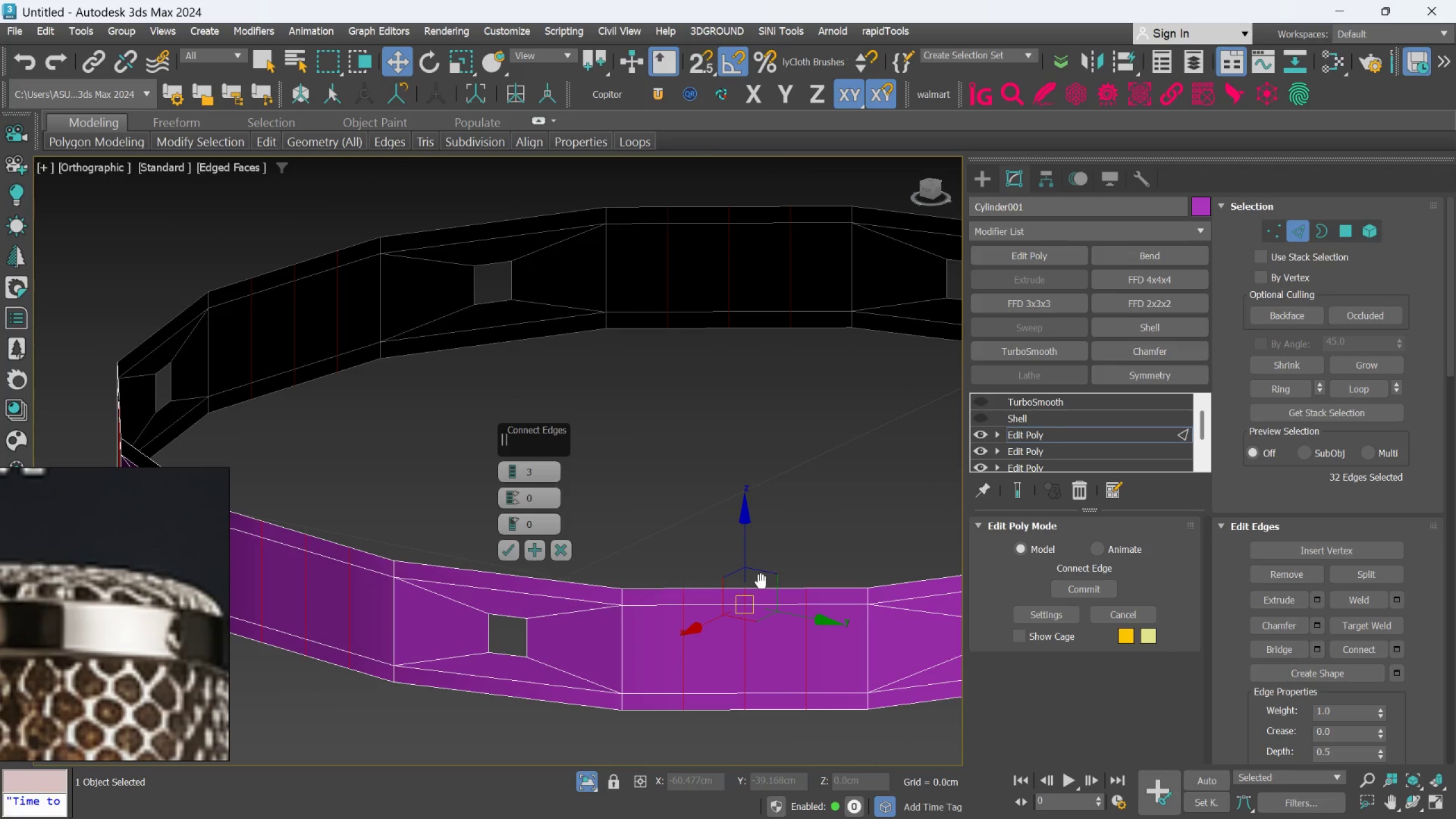 
wait(8.76)
 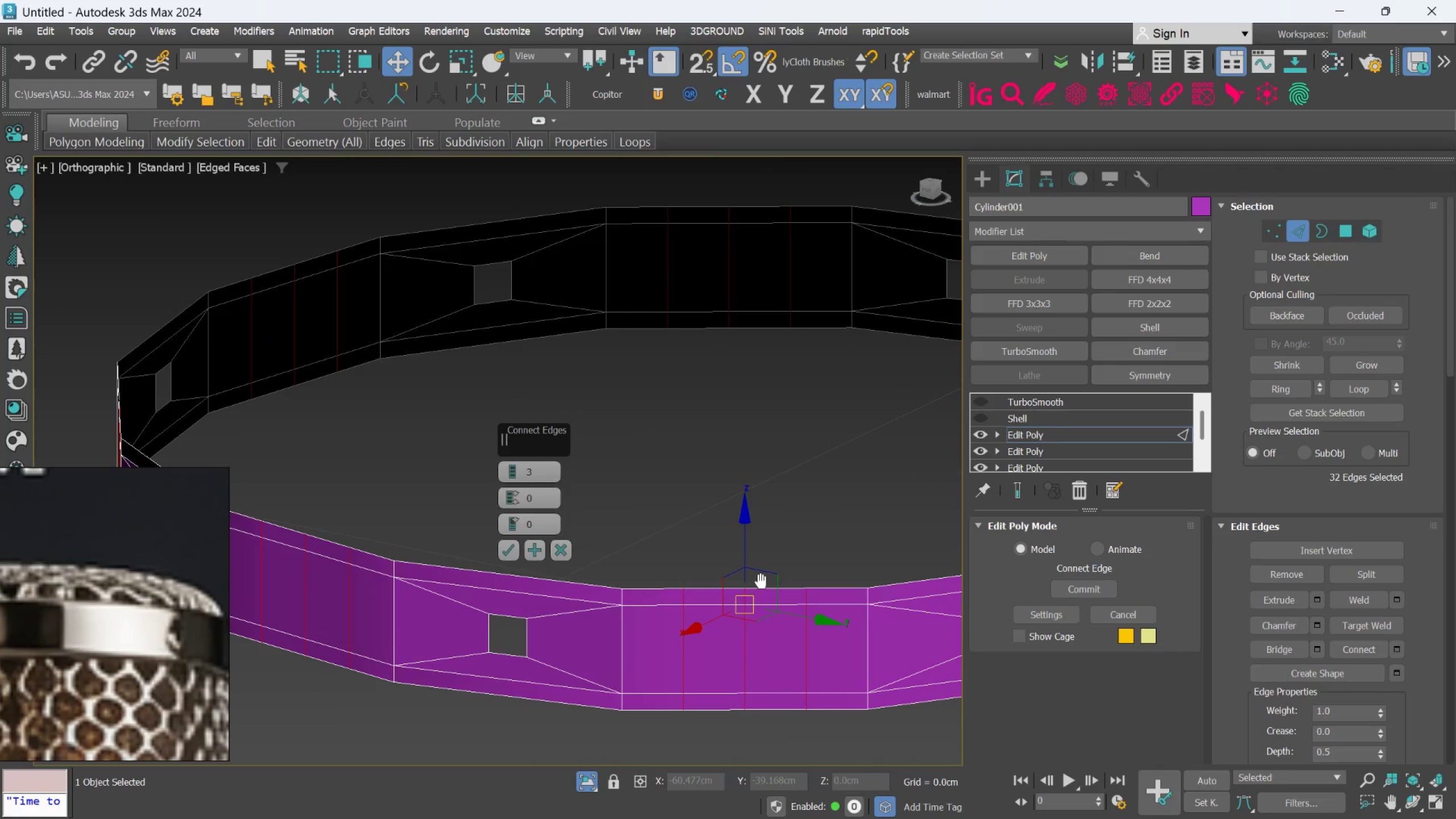 
left_click([507, 545])
 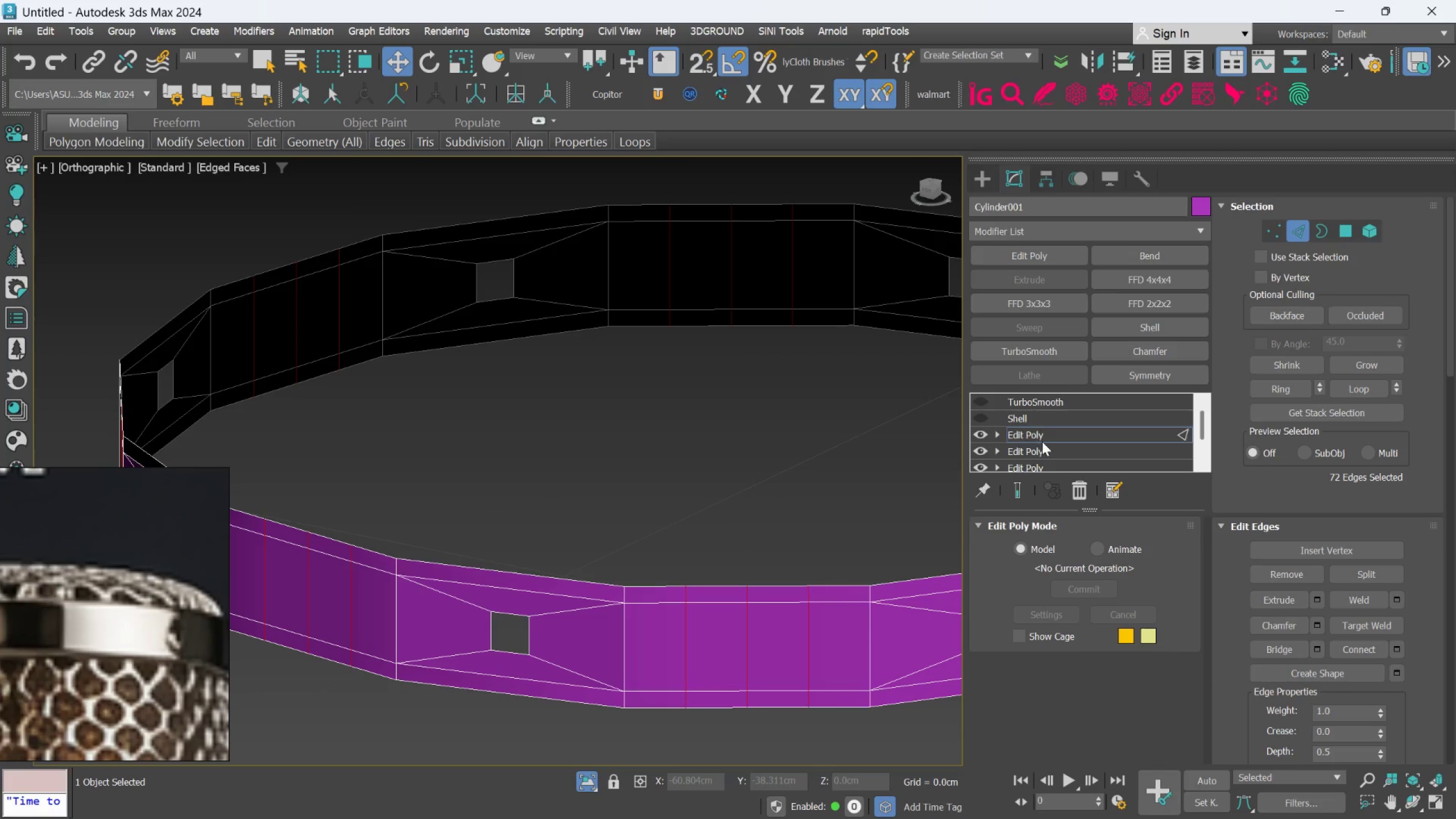 
left_click([1049, 437])
 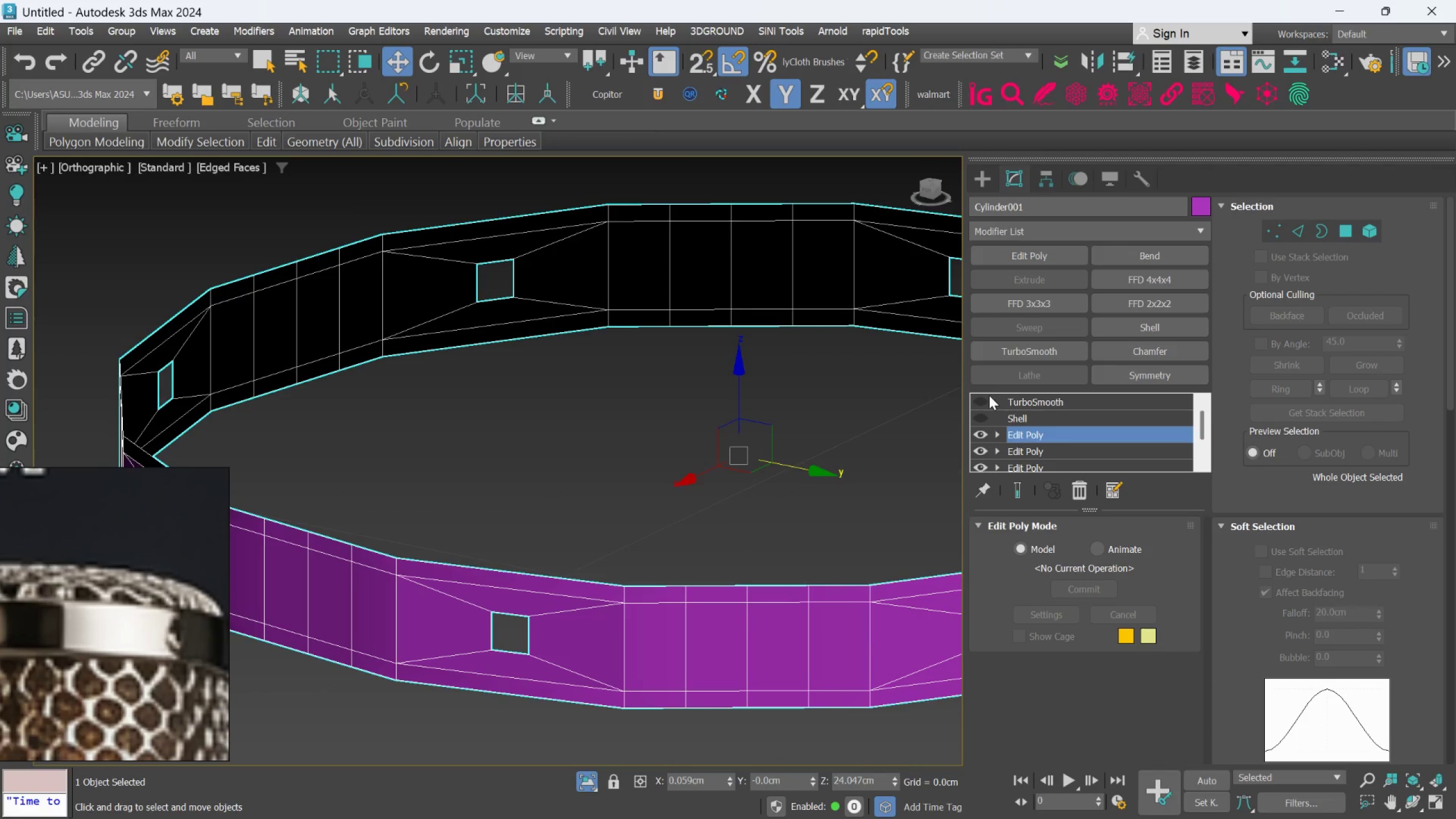 
left_click([983, 399])
 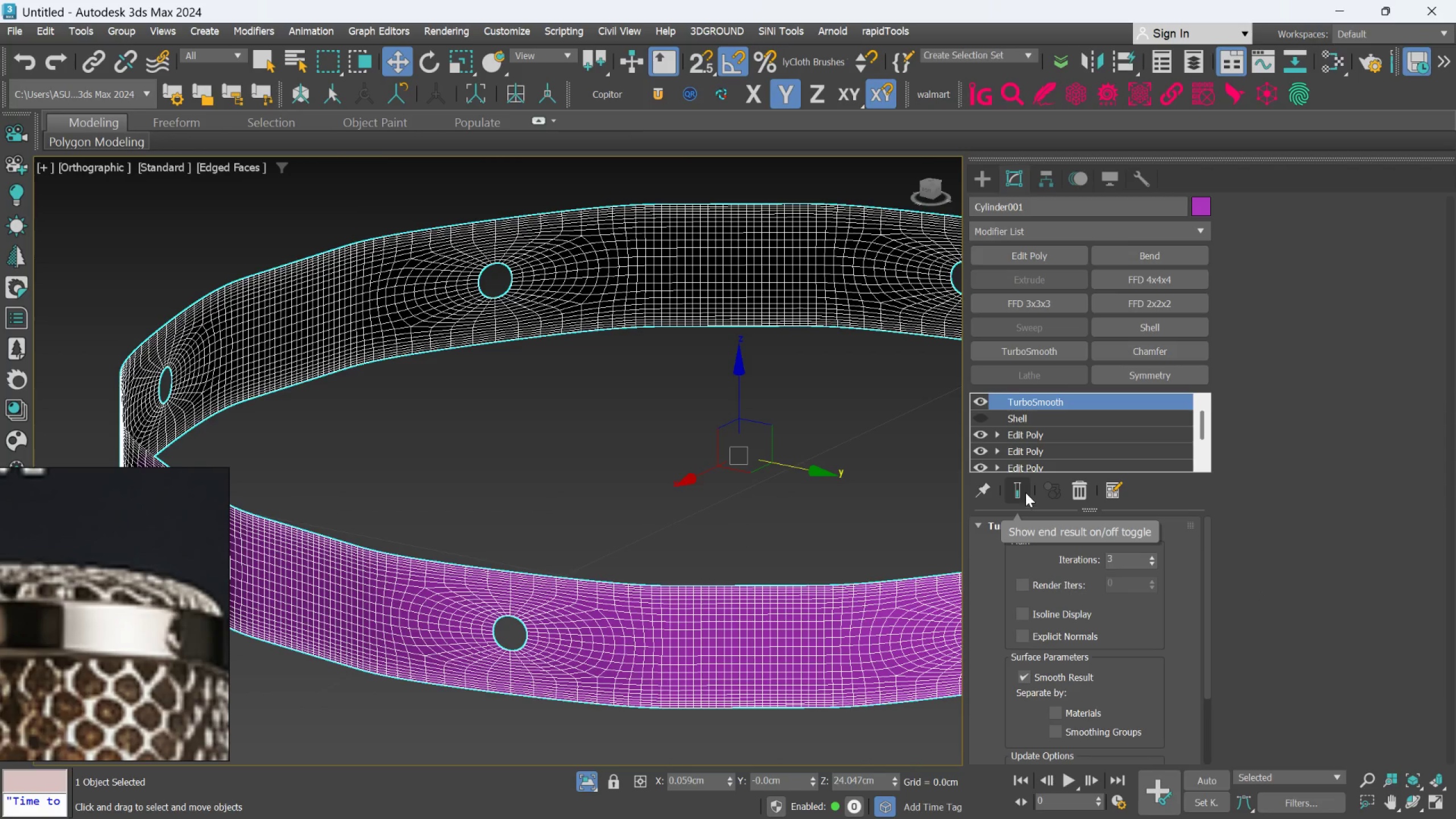 
key(F4)
 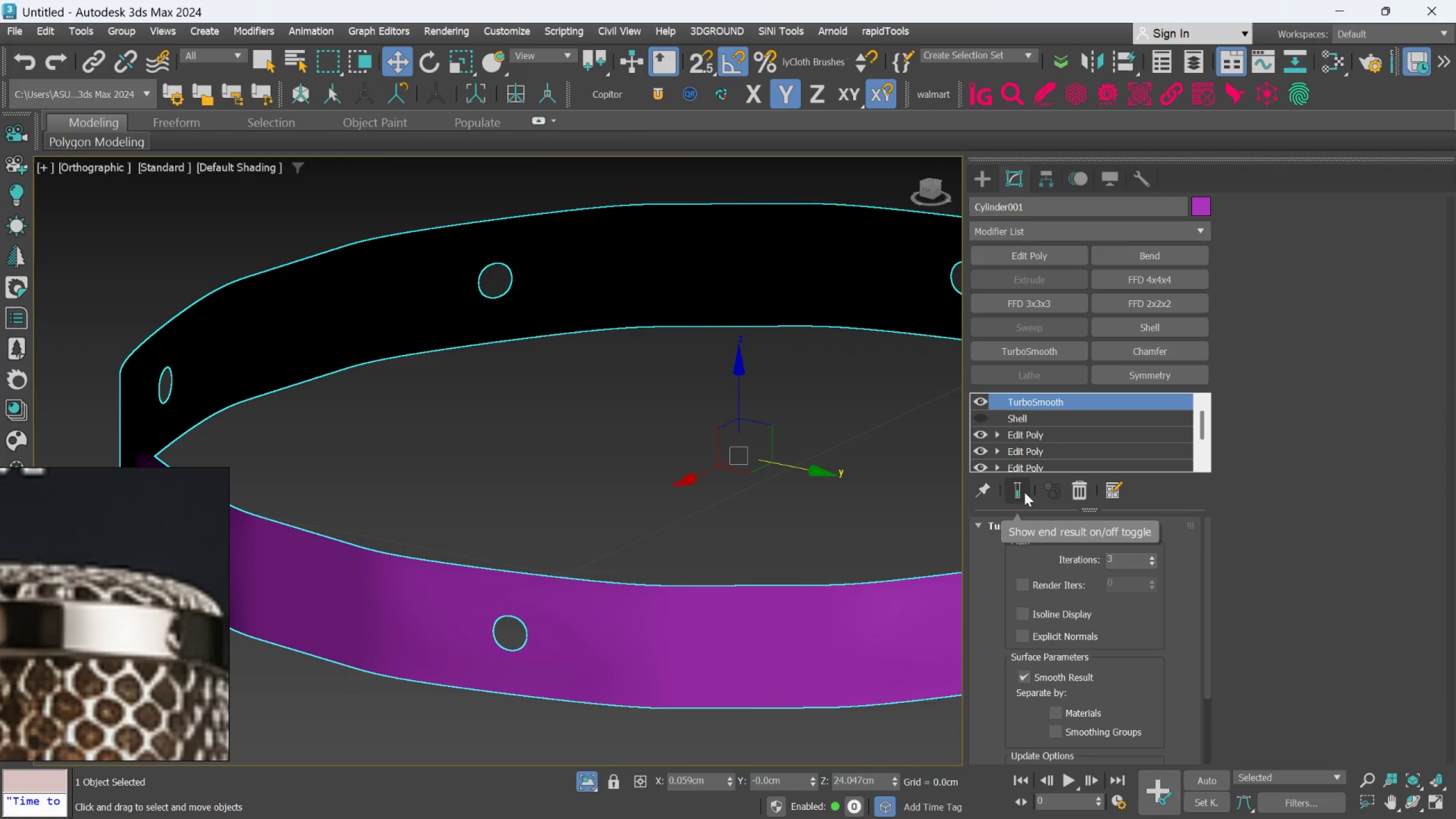 
key(F4)
 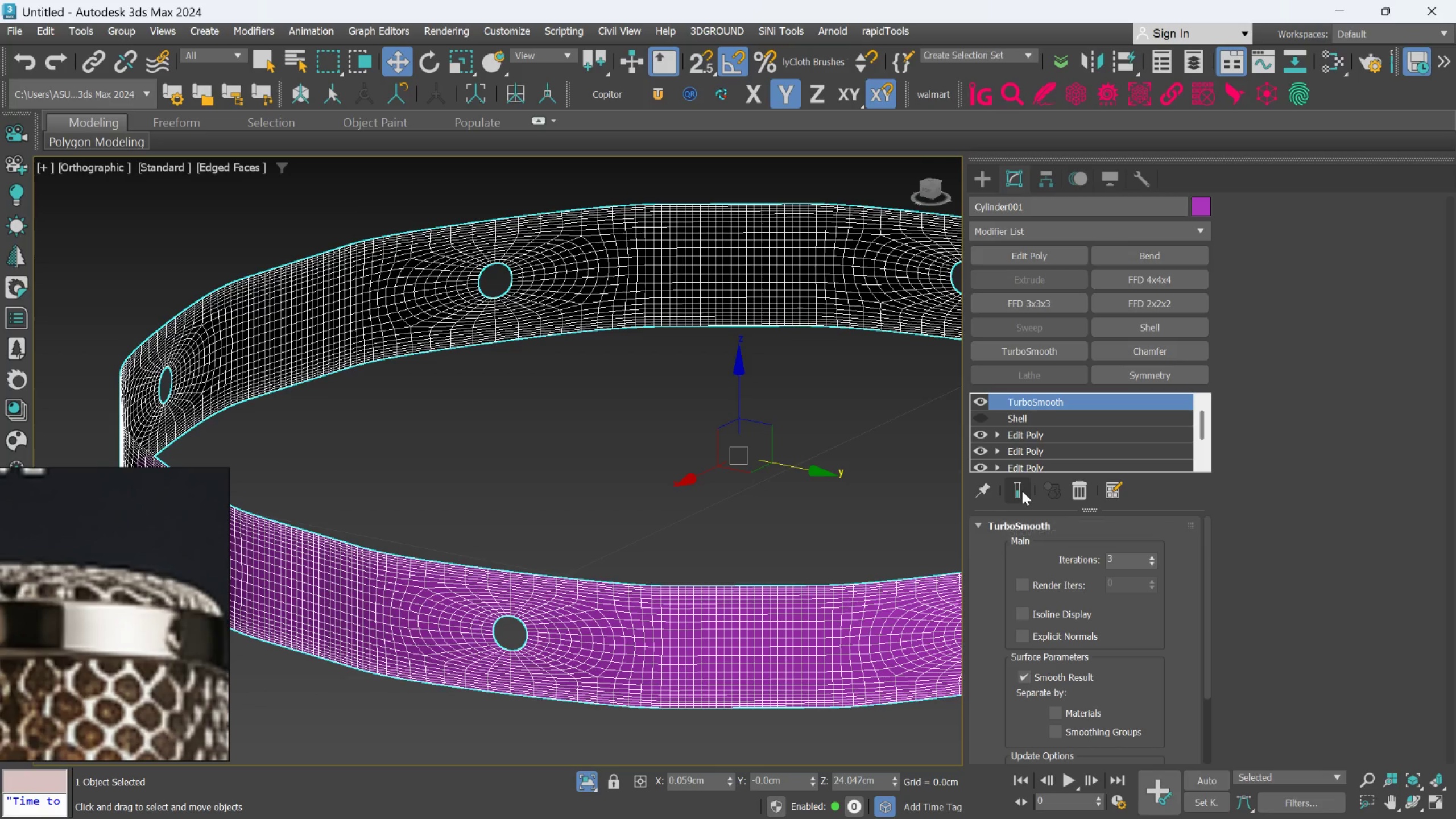 
wait(5.3)
 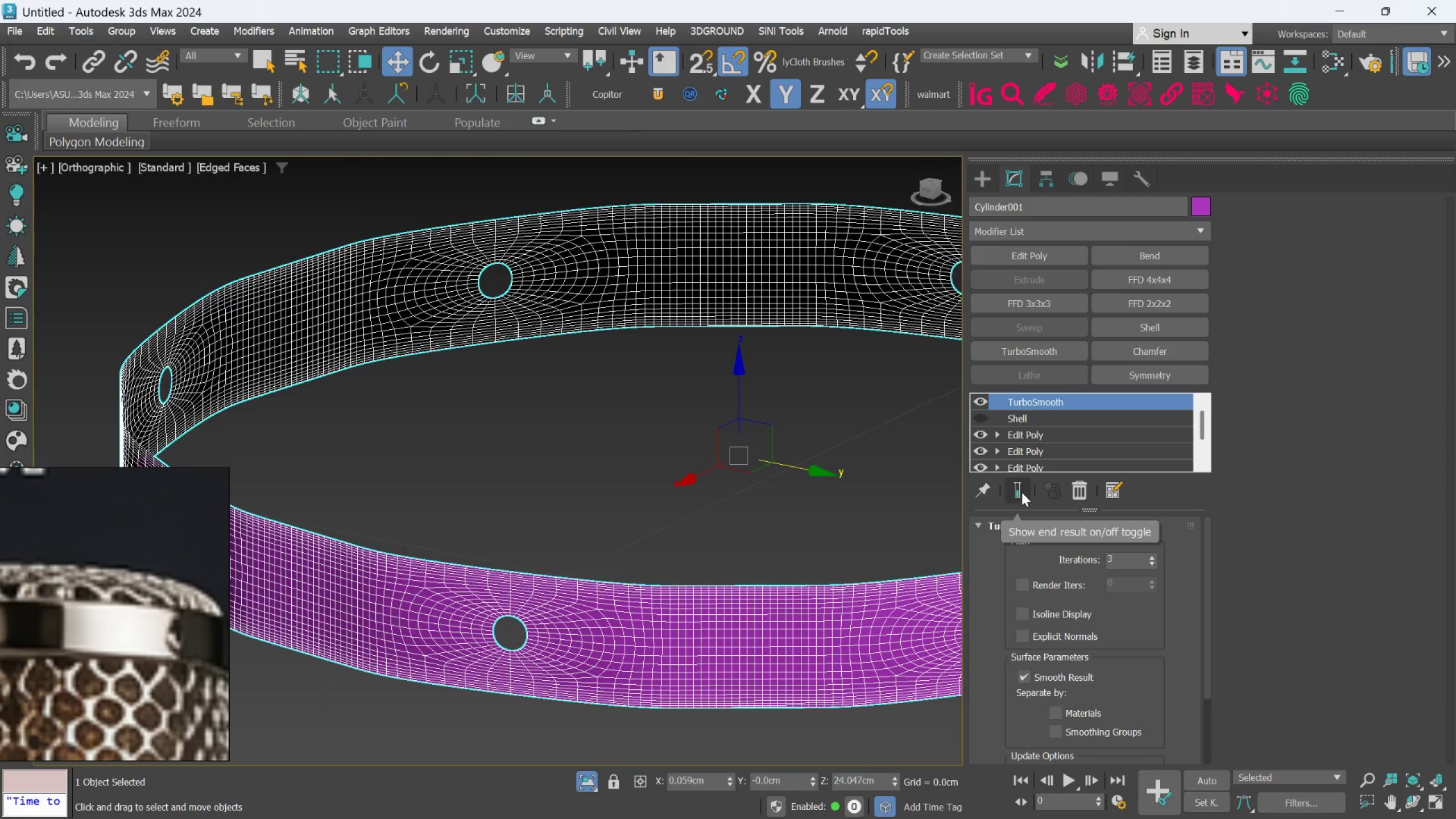 
left_click([1032, 437])
 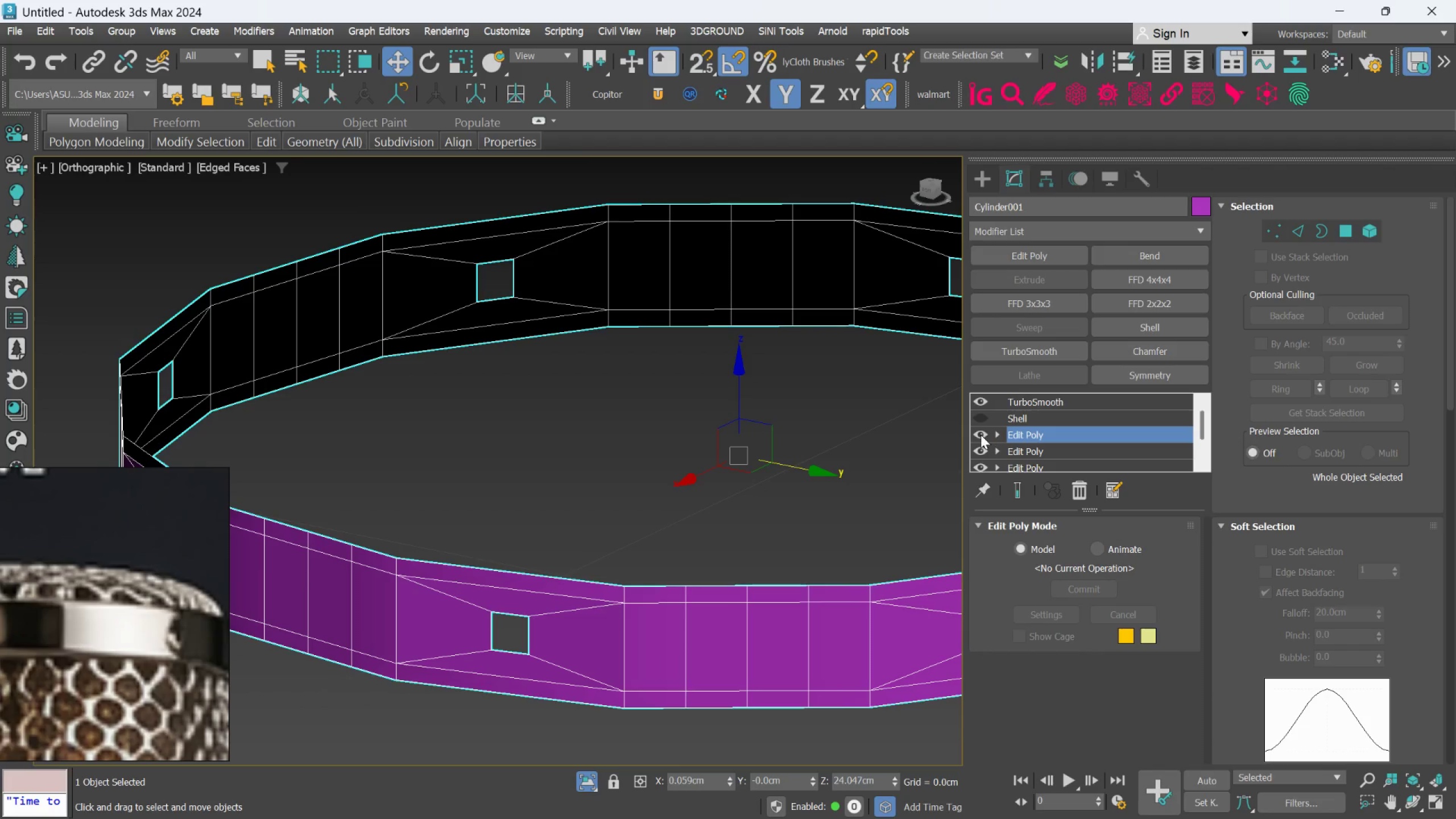 
left_click([980, 435])
 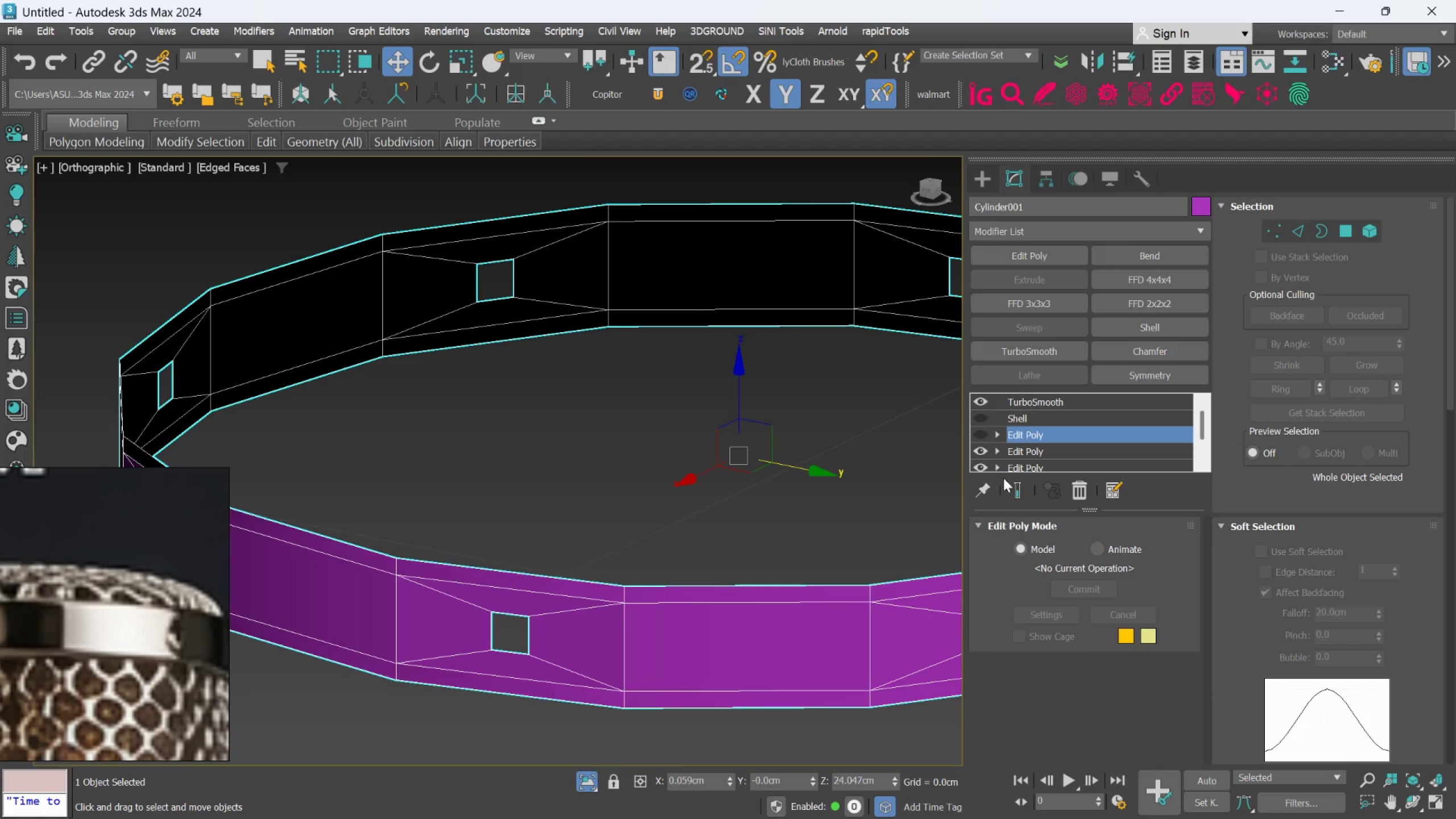 
left_click([1006, 484])
 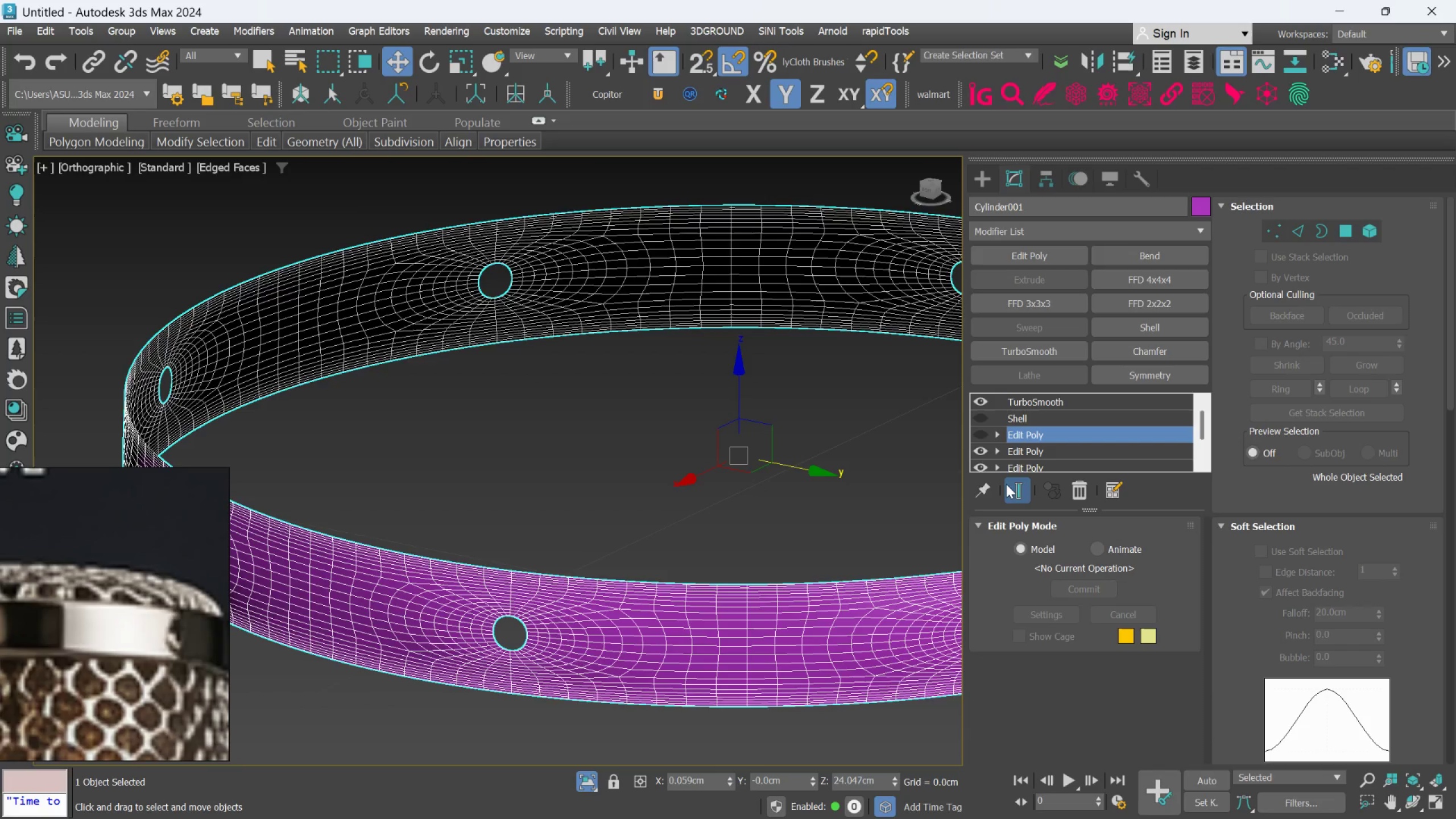 
key(F4)
 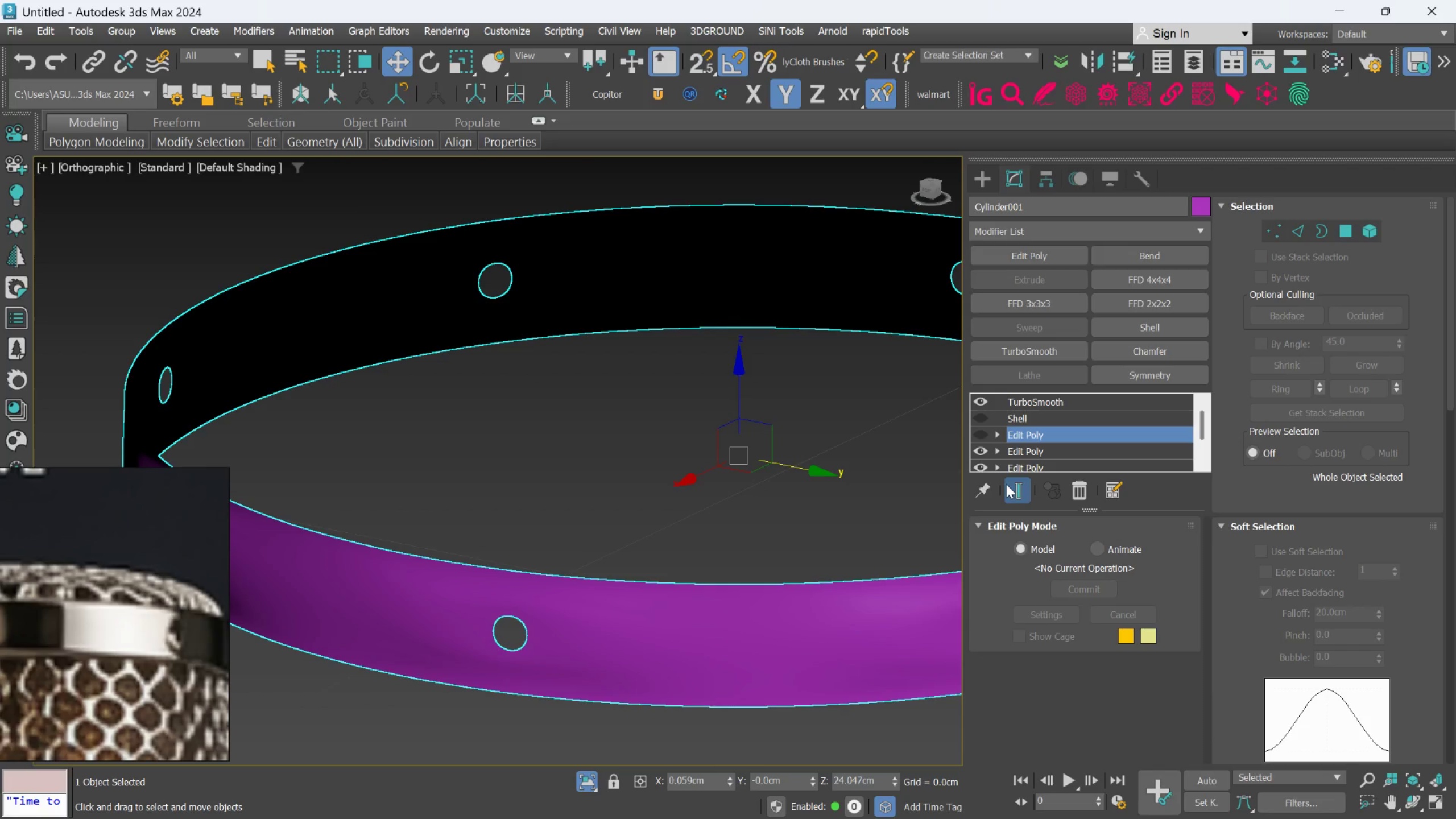 
key(F4)
 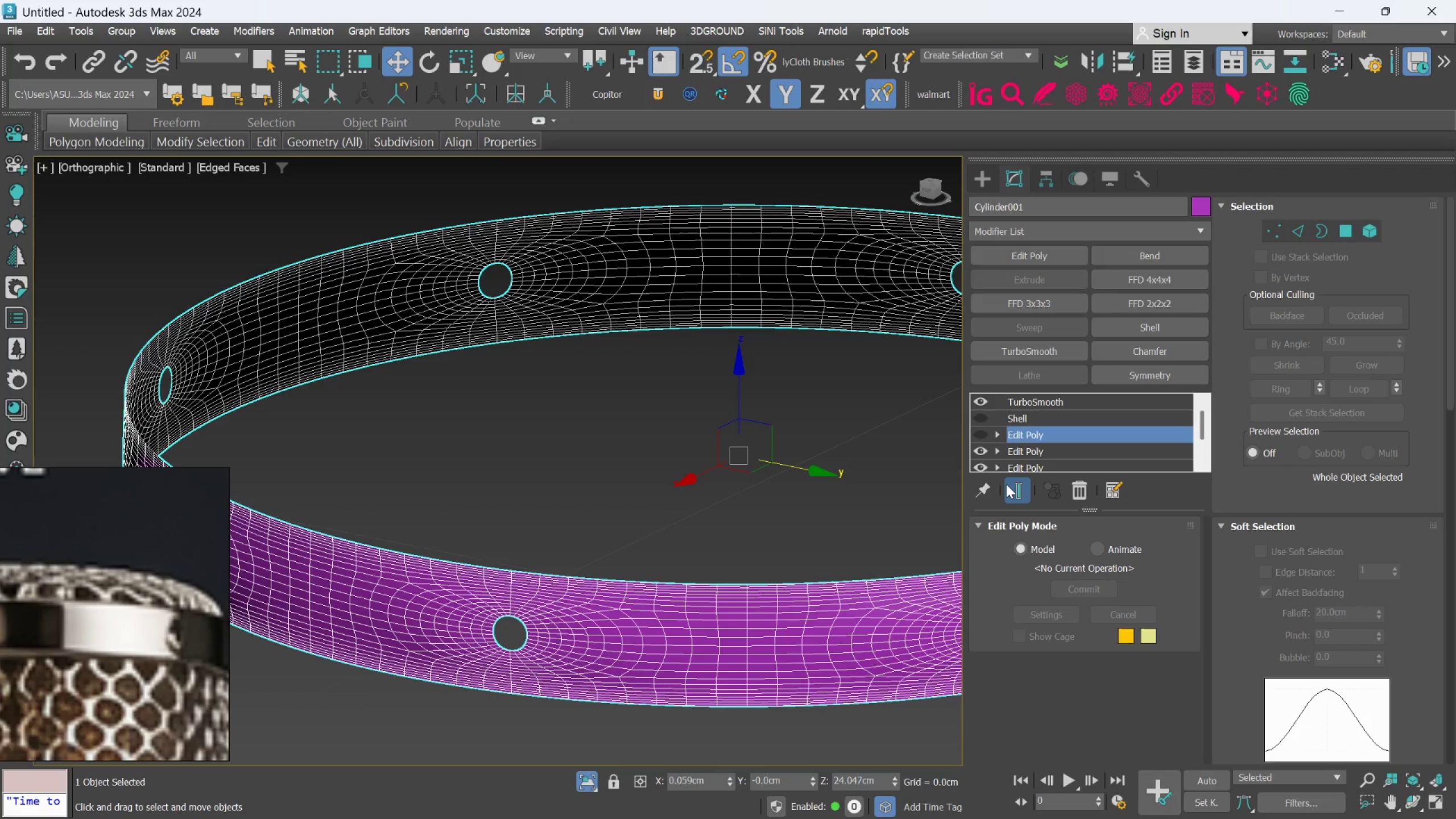 
left_click([1006, 484])
 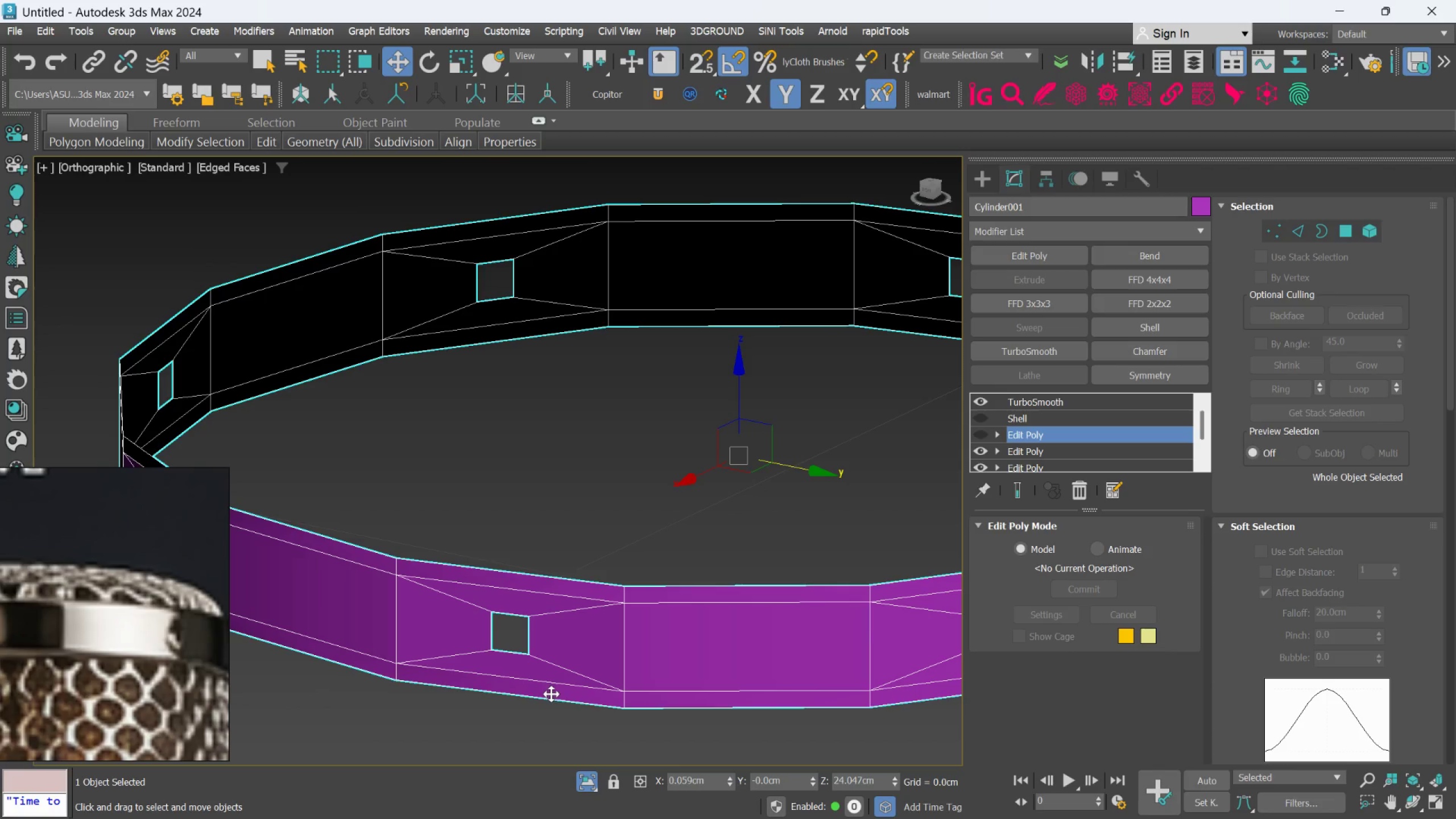 
wait(6.61)
 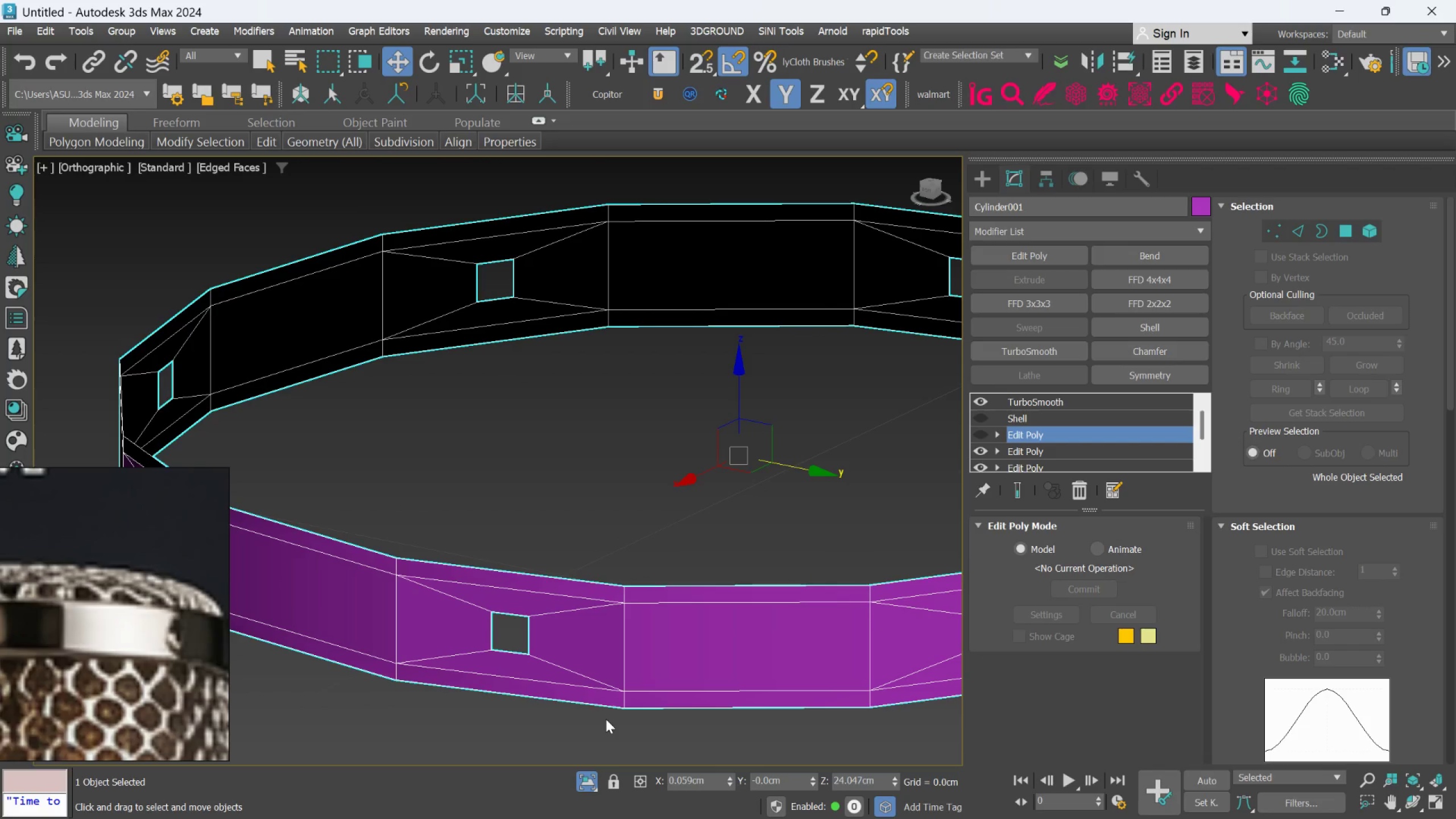 
hold_key(key=ControlLeft, duration=0.39)
 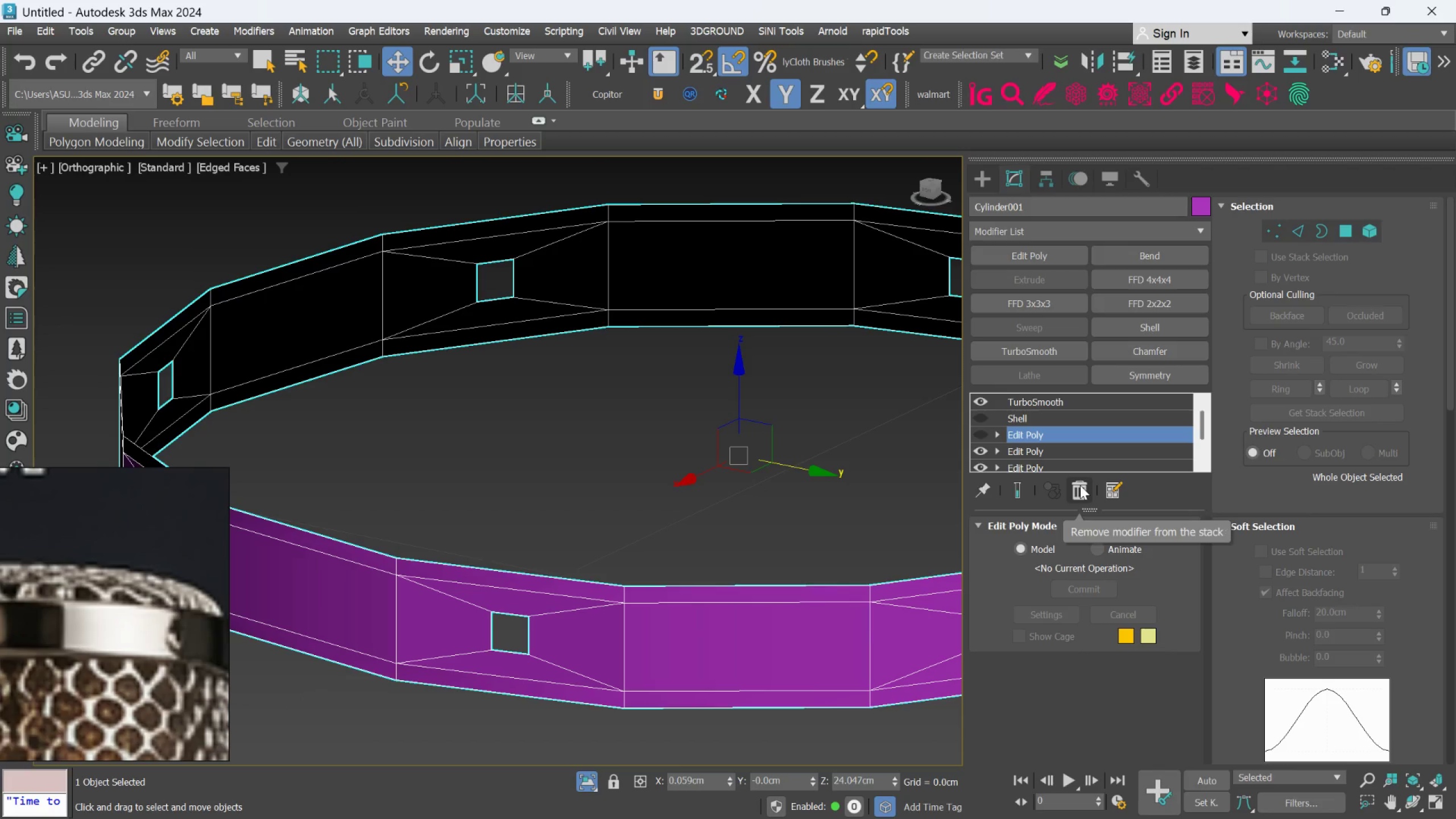 
left_click([1081, 485])
 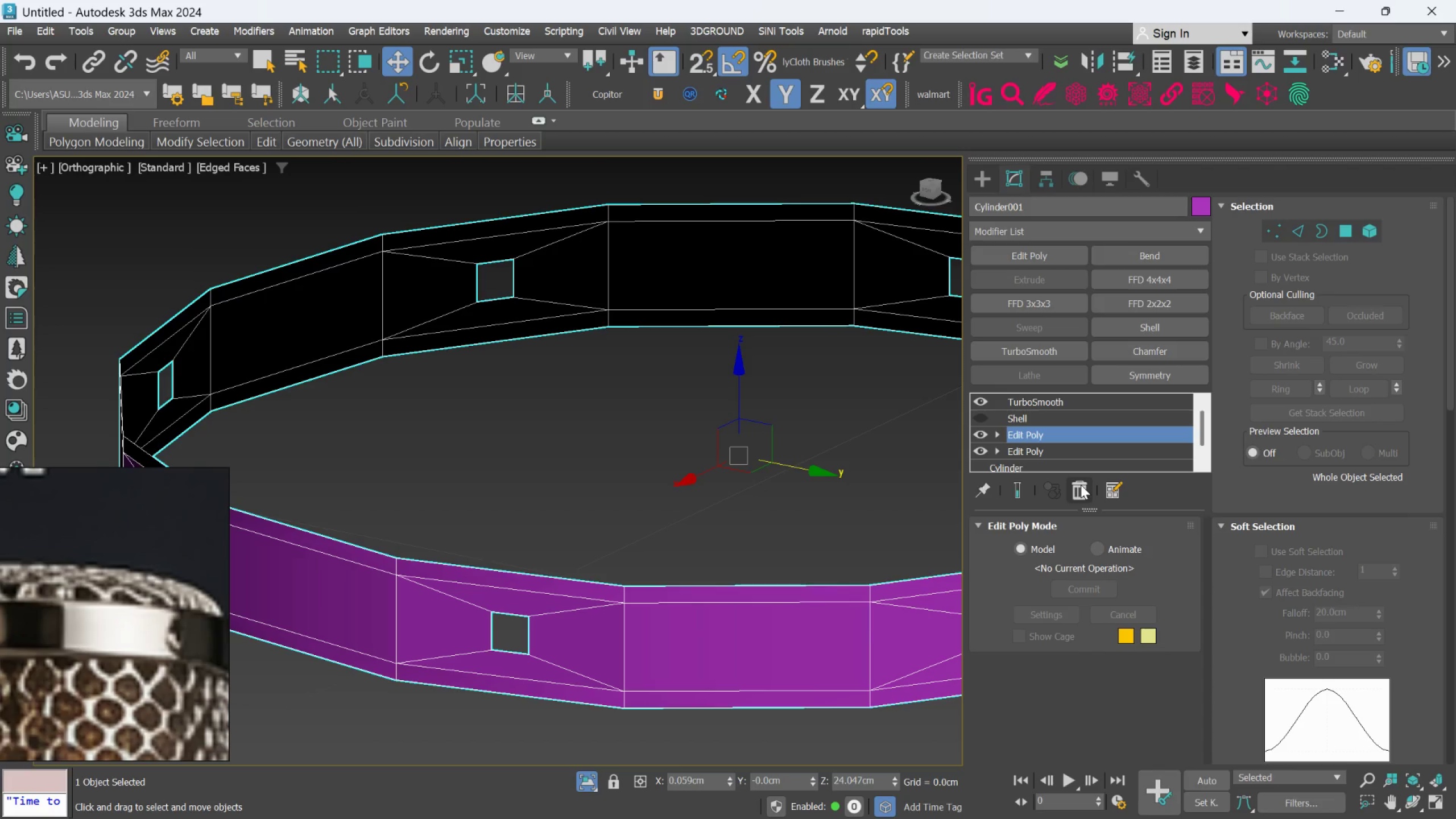 
left_click([1081, 485])
 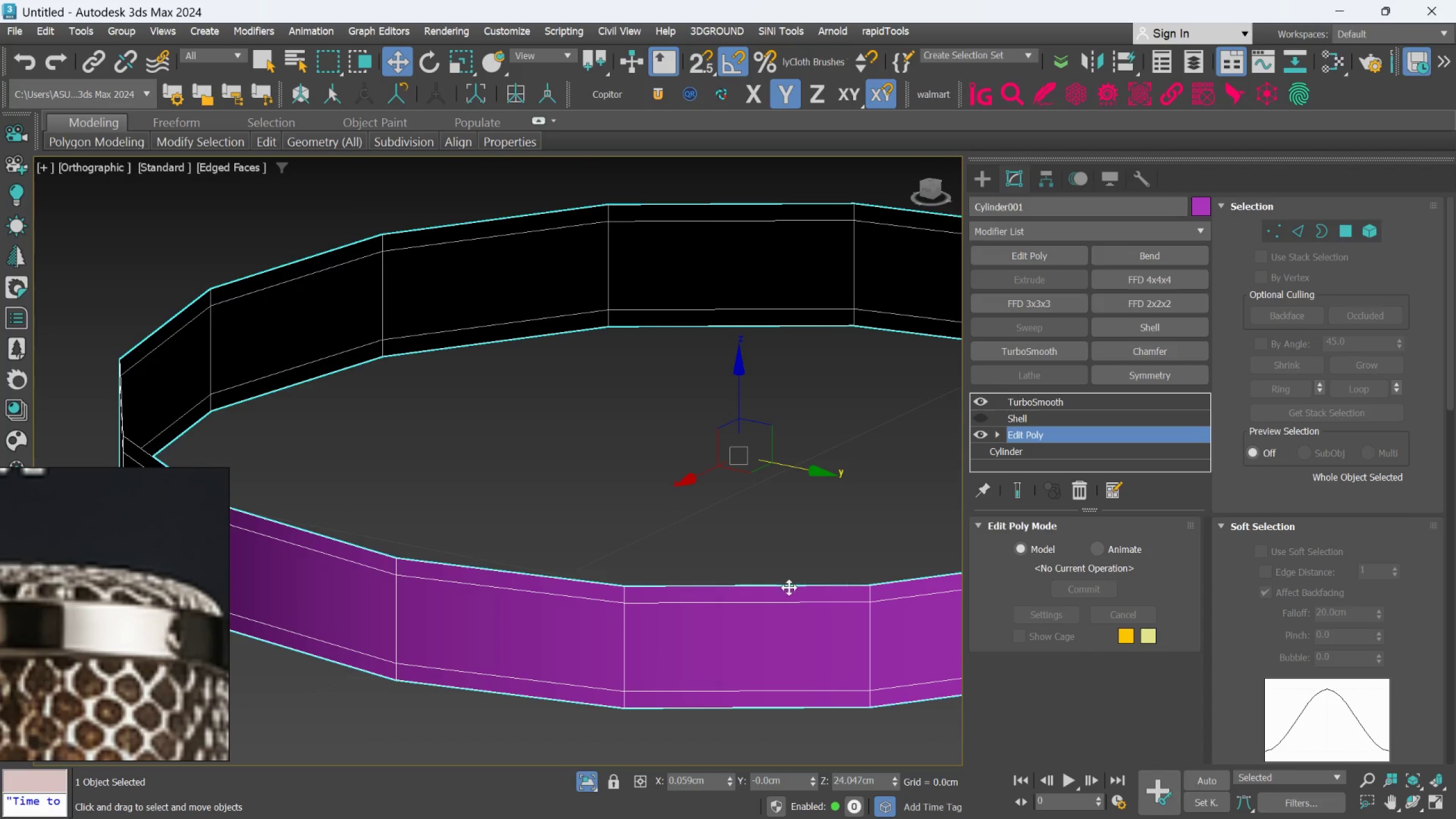 
scroll: coordinate [709, 618], scroll_direction: down, amount: 3.0
 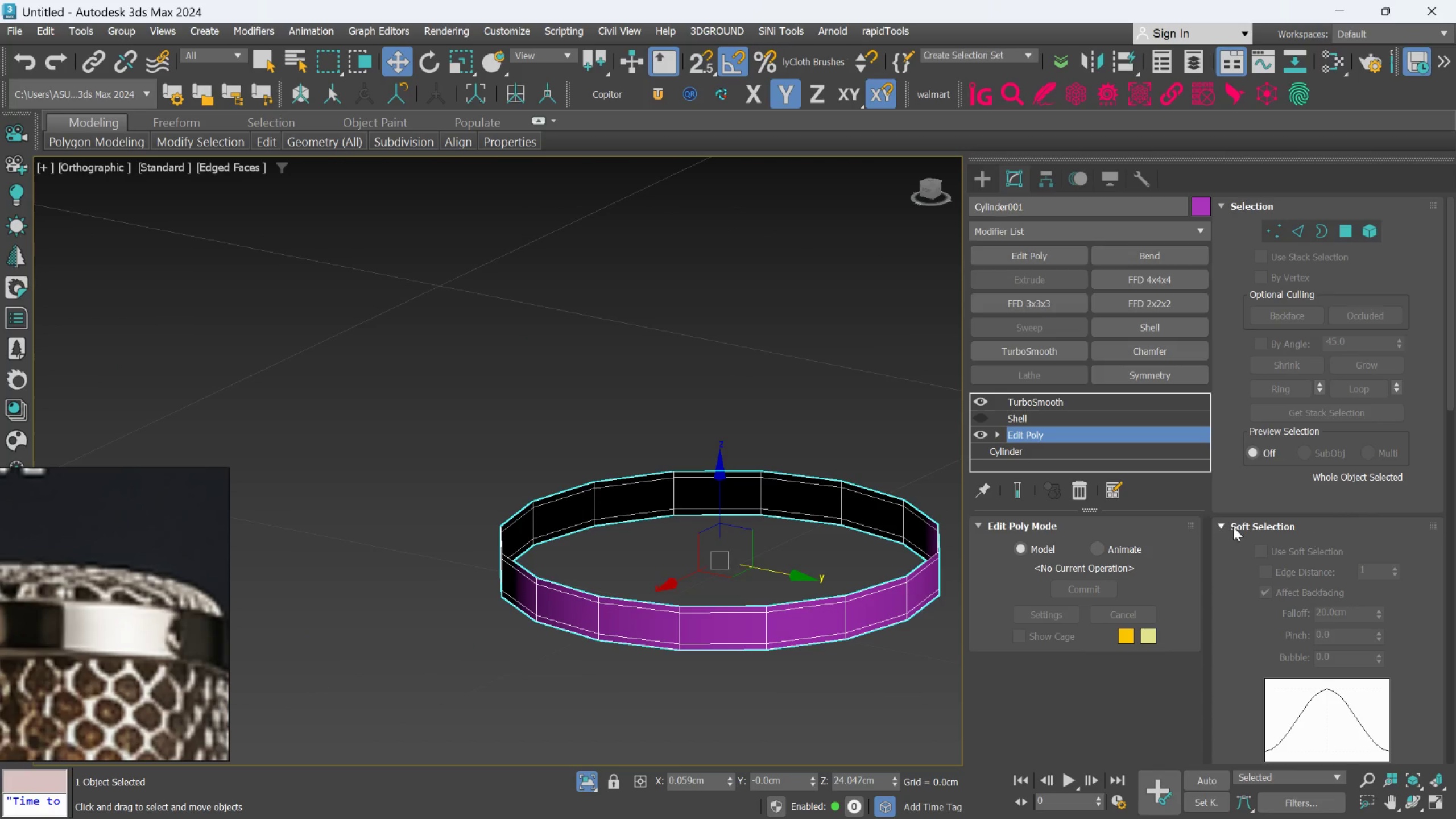 
scroll: coordinate [637, 640], scroll_direction: up, amount: 3.0
 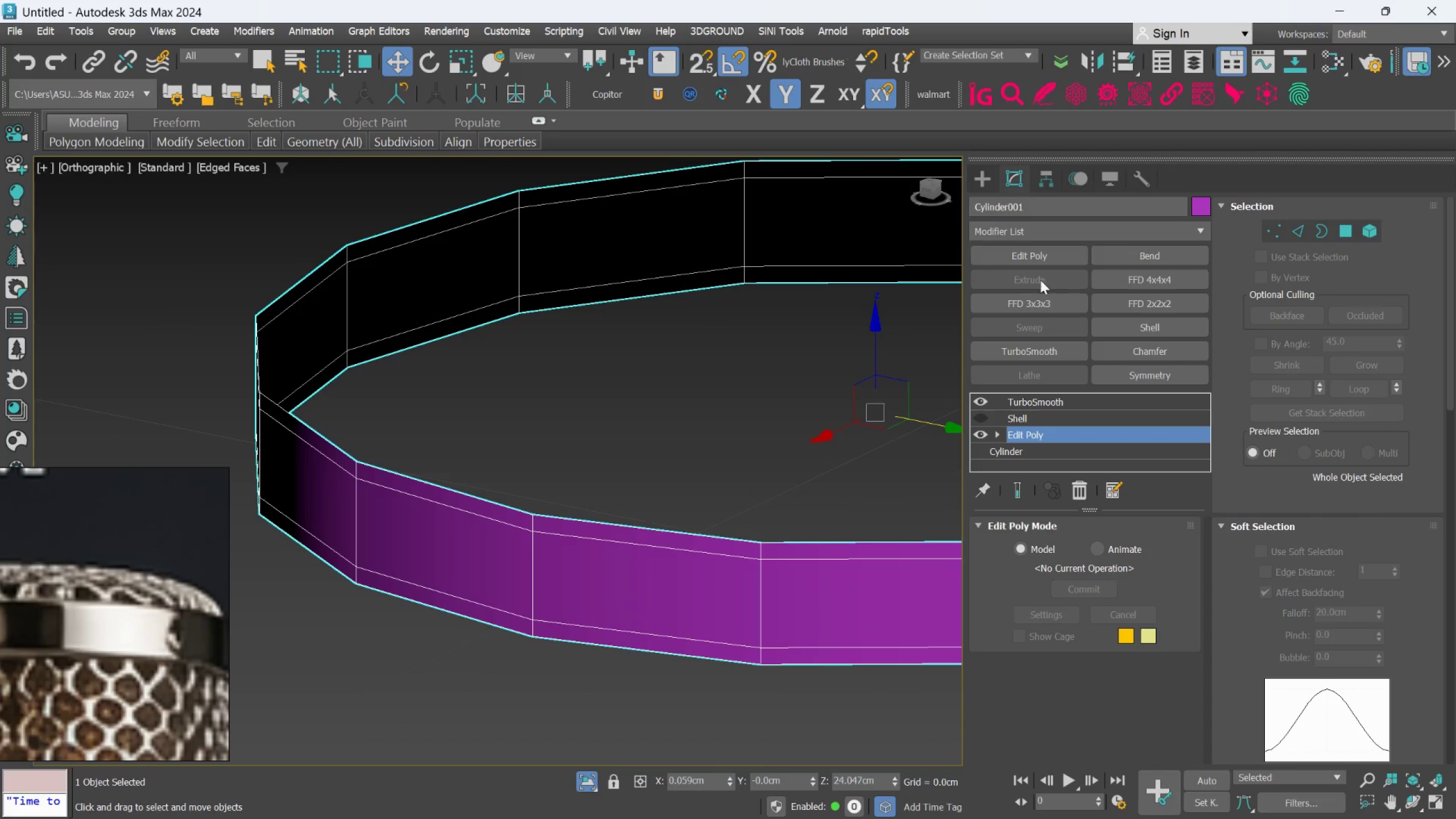 
left_click([1016, 248])
 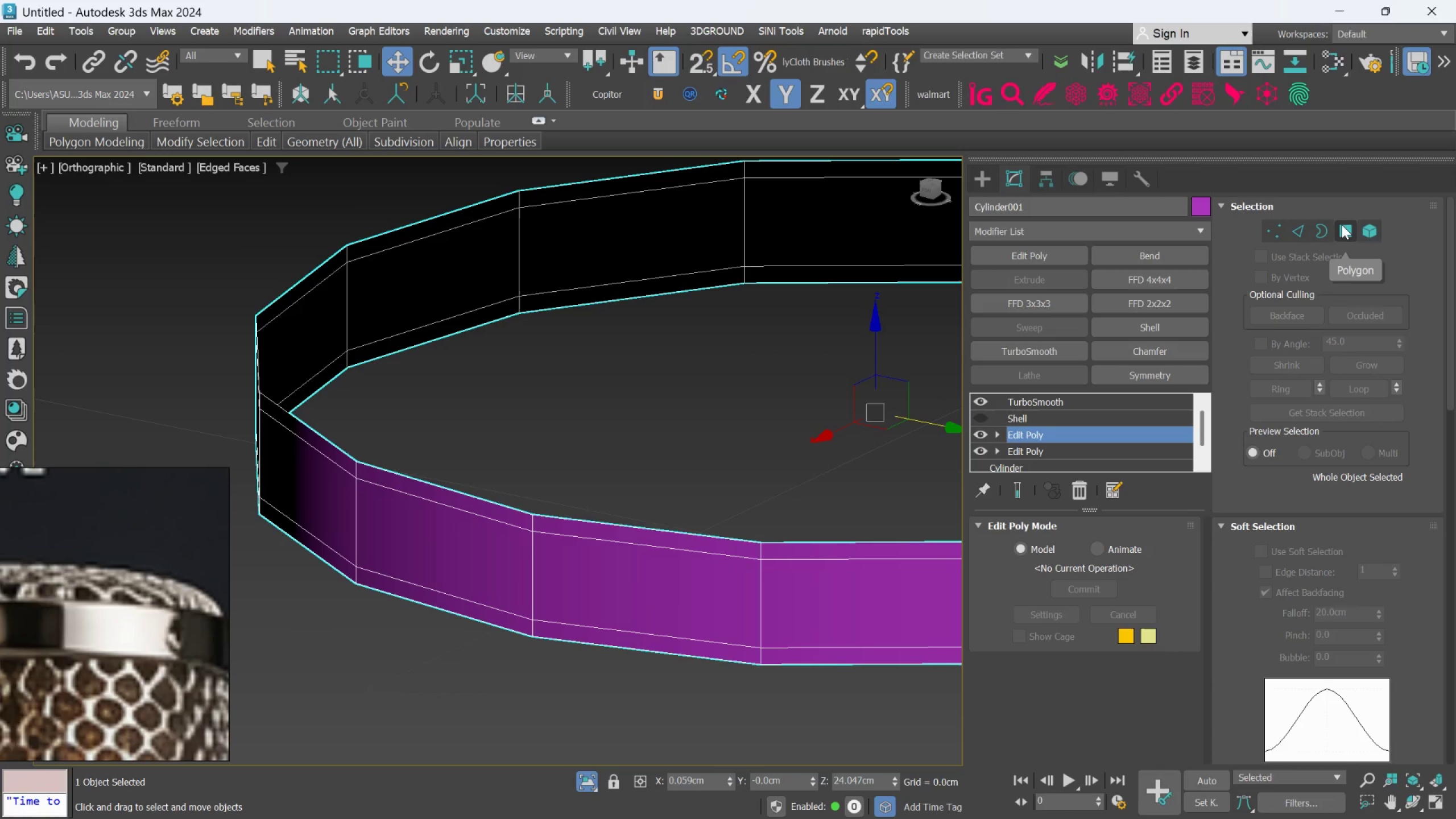 
left_click([1342, 225])
 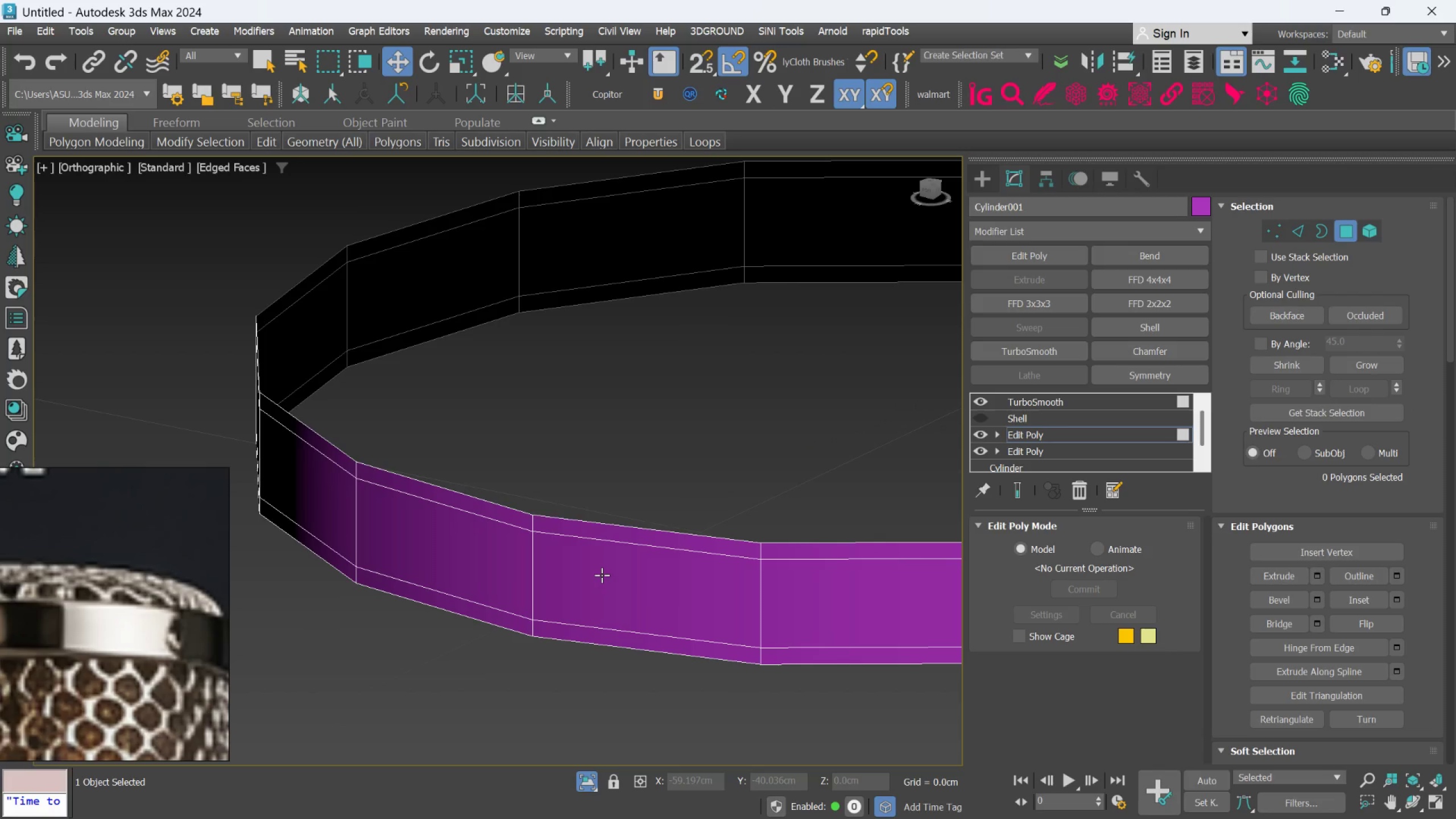 
key(F)
 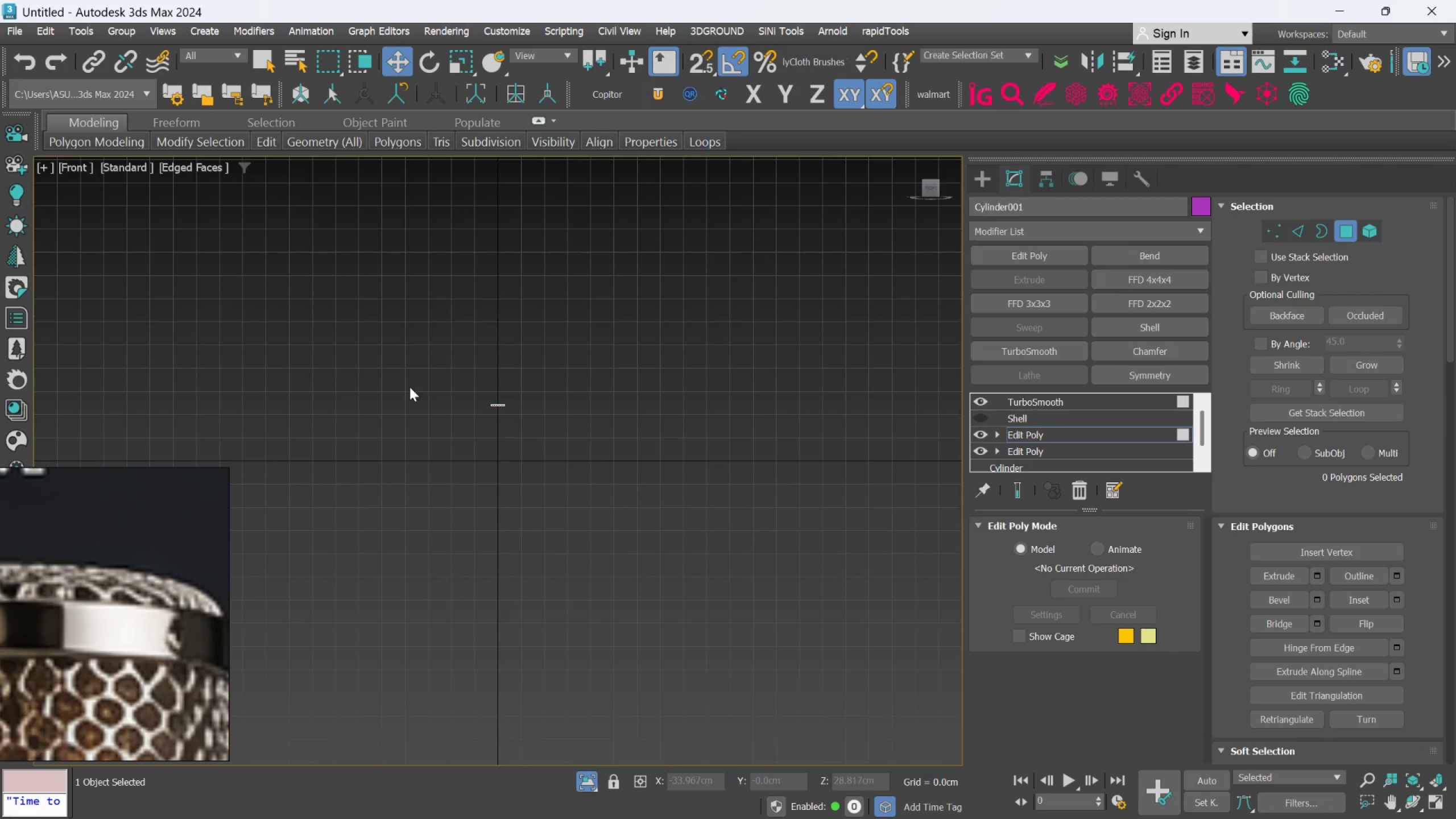 
scroll: coordinate [606, 398], scroll_direction: up, amount: 12.0
 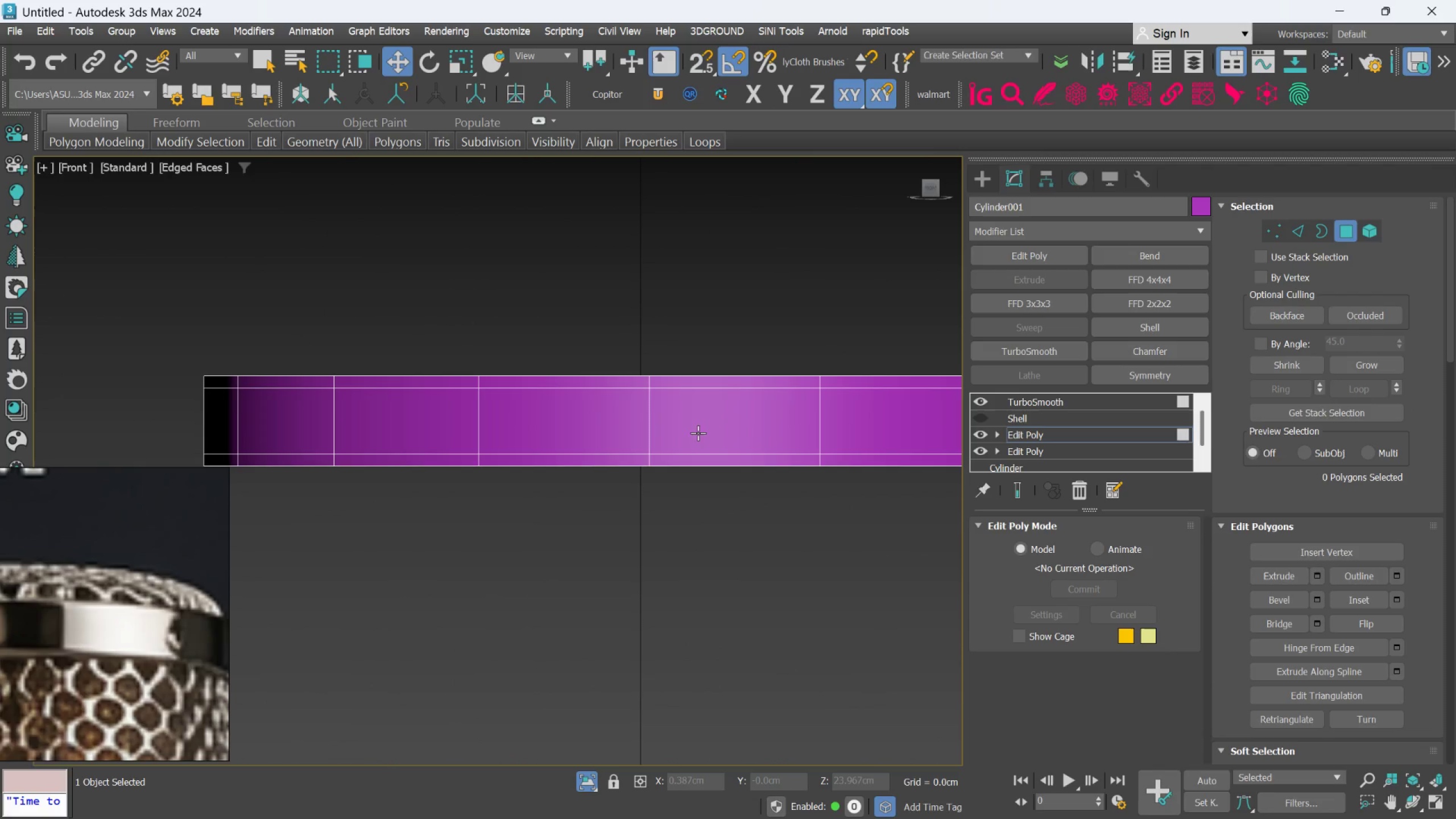 
scroll: coordinate [730, 425], scroll_direction: down, amount: 2.0
 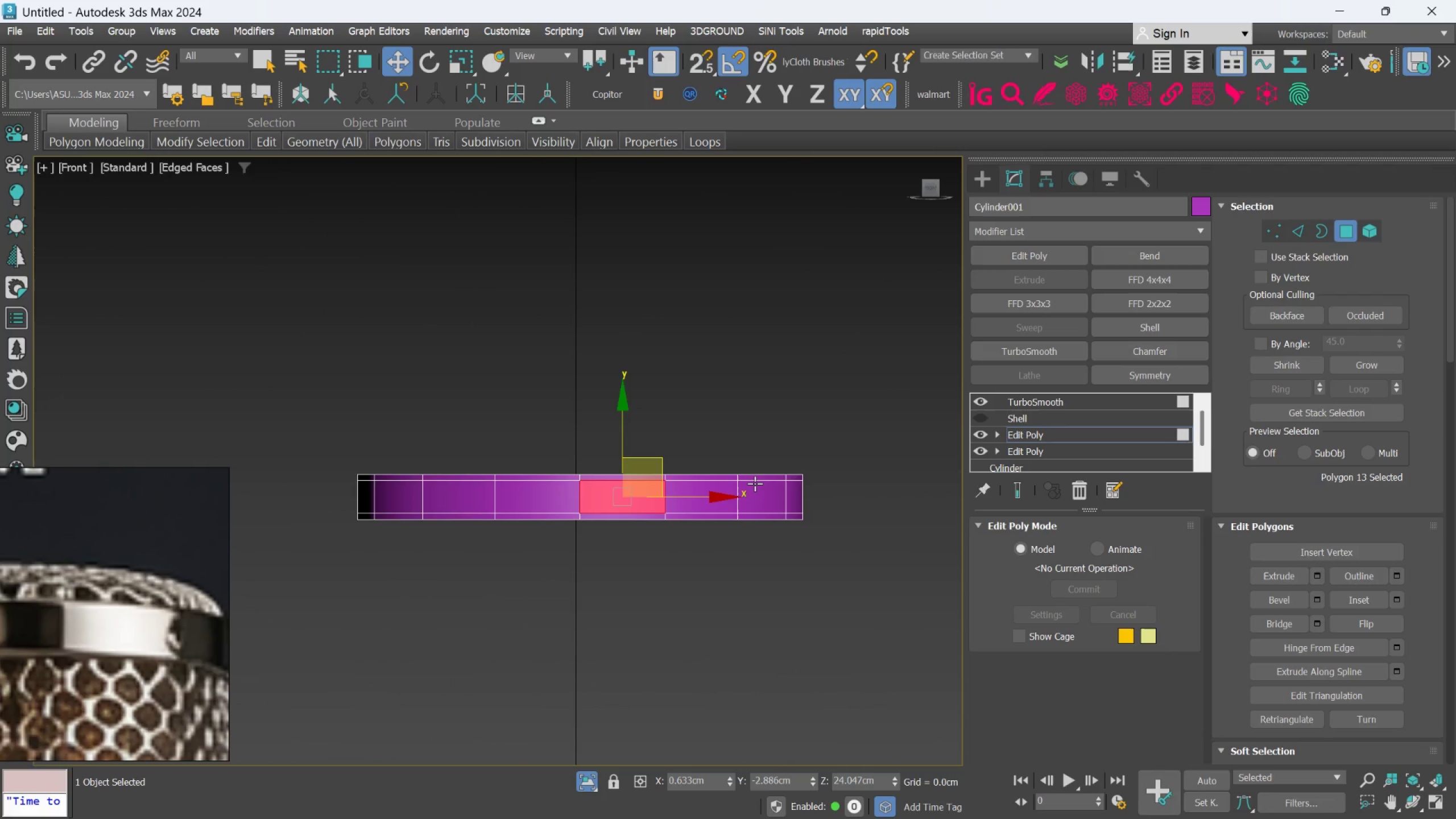 
hold_key(key=AltLeft, duration=0.42)
 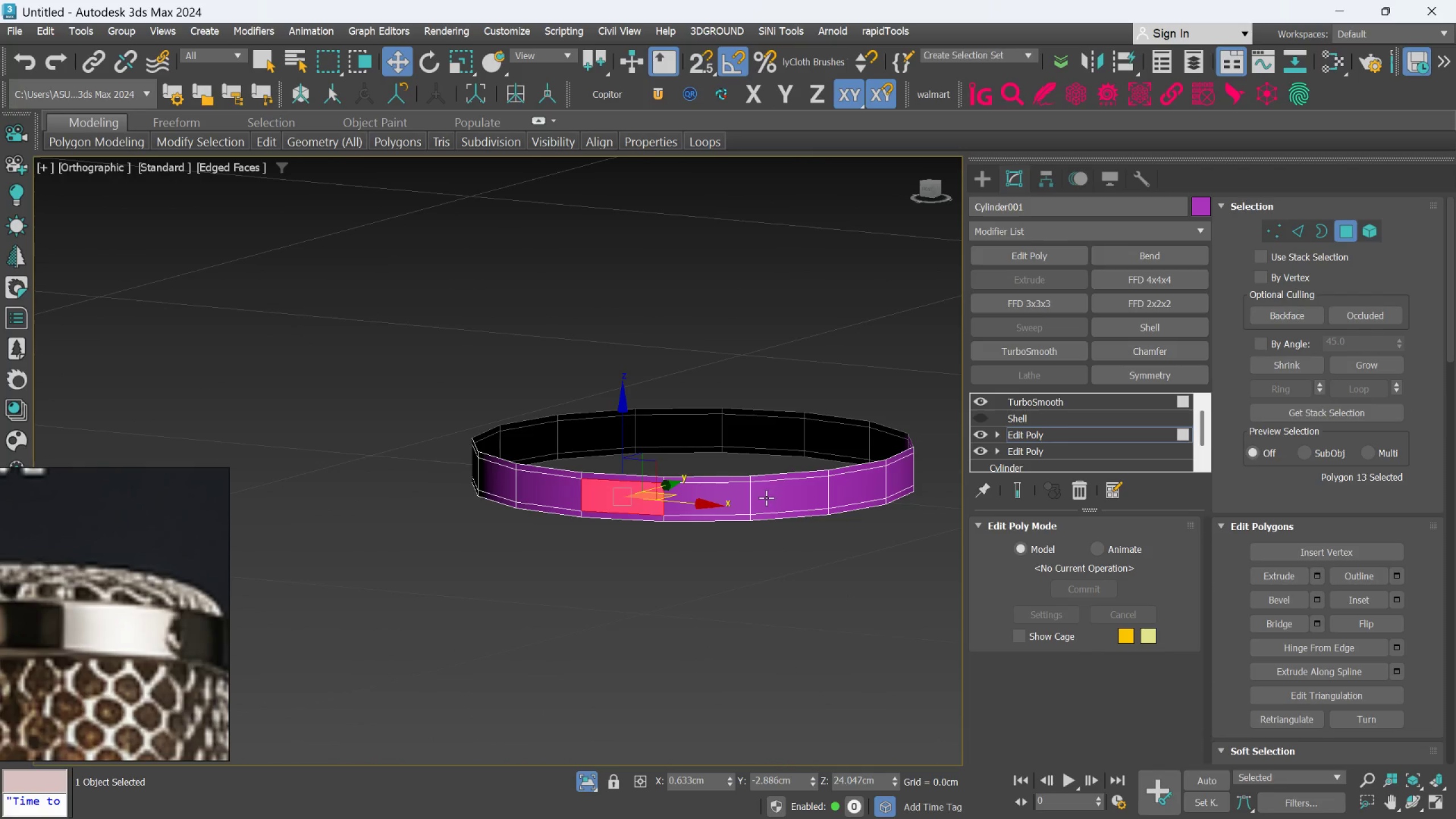 
hold_key(key=ControlLeft, duration=0.77)
 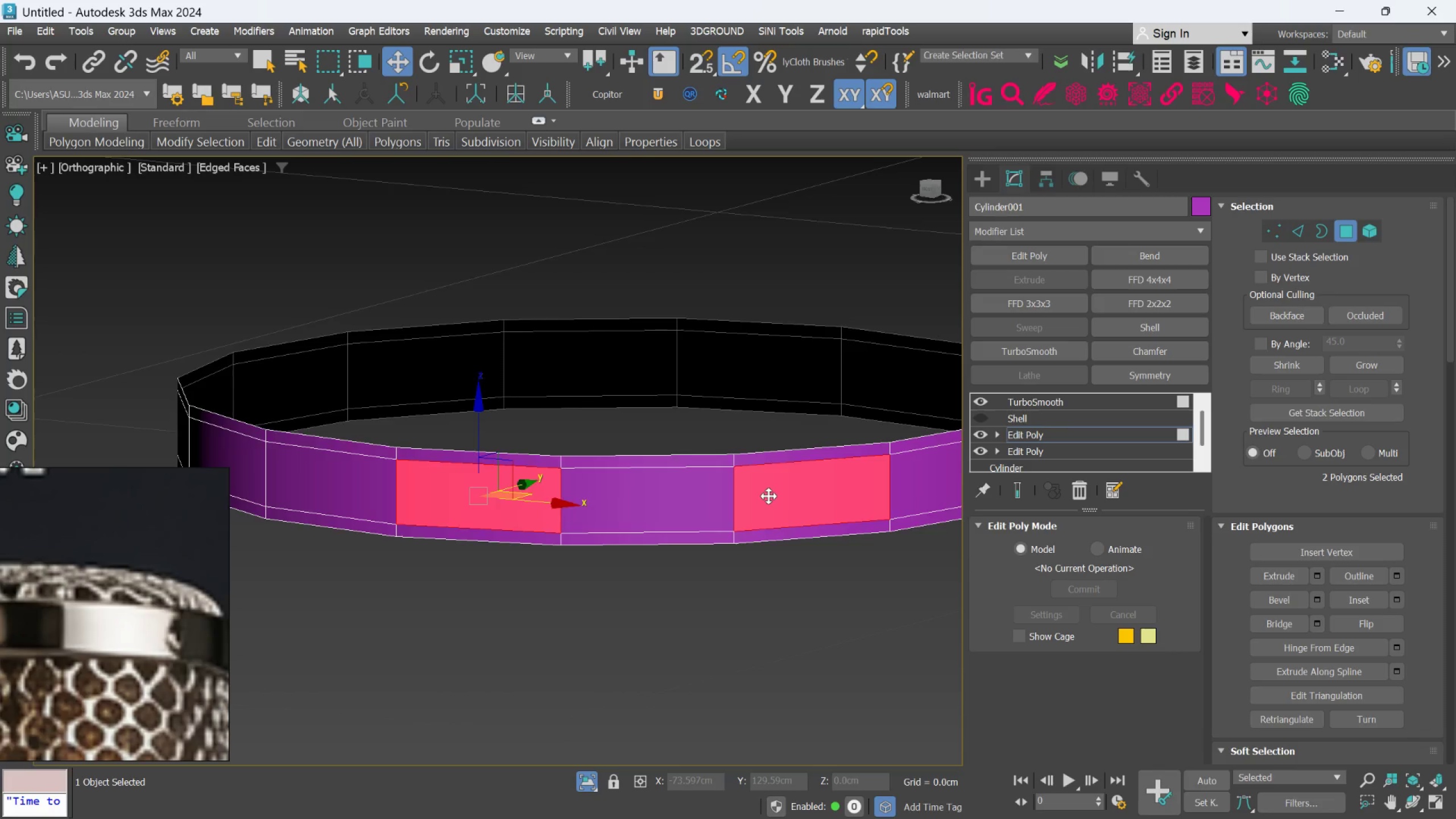 
scroll: coordinate [767, 497], scroll_direction: up, amount: 2.0
 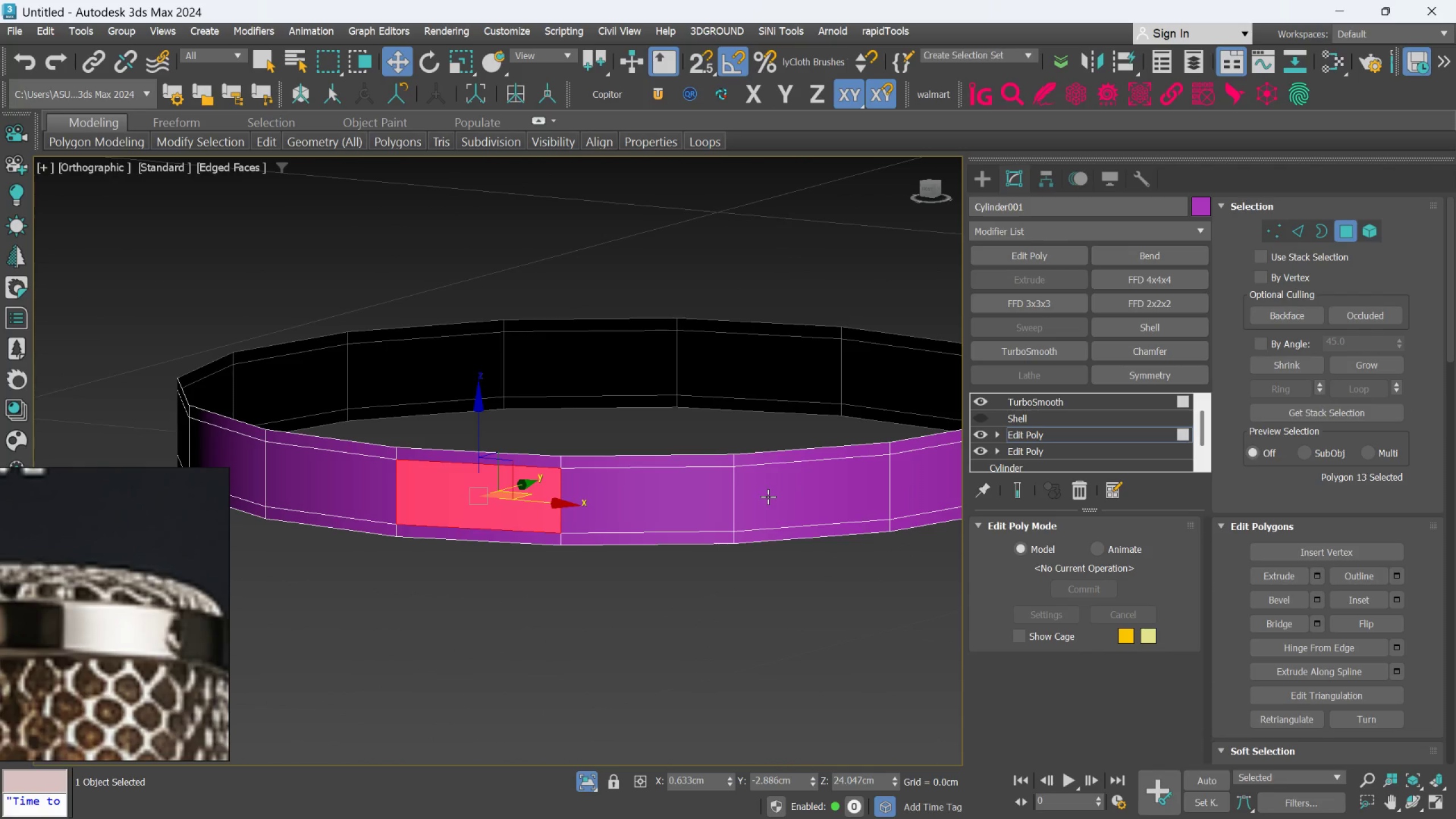 
hold_key(key=AltLeft, duration=0.41)
 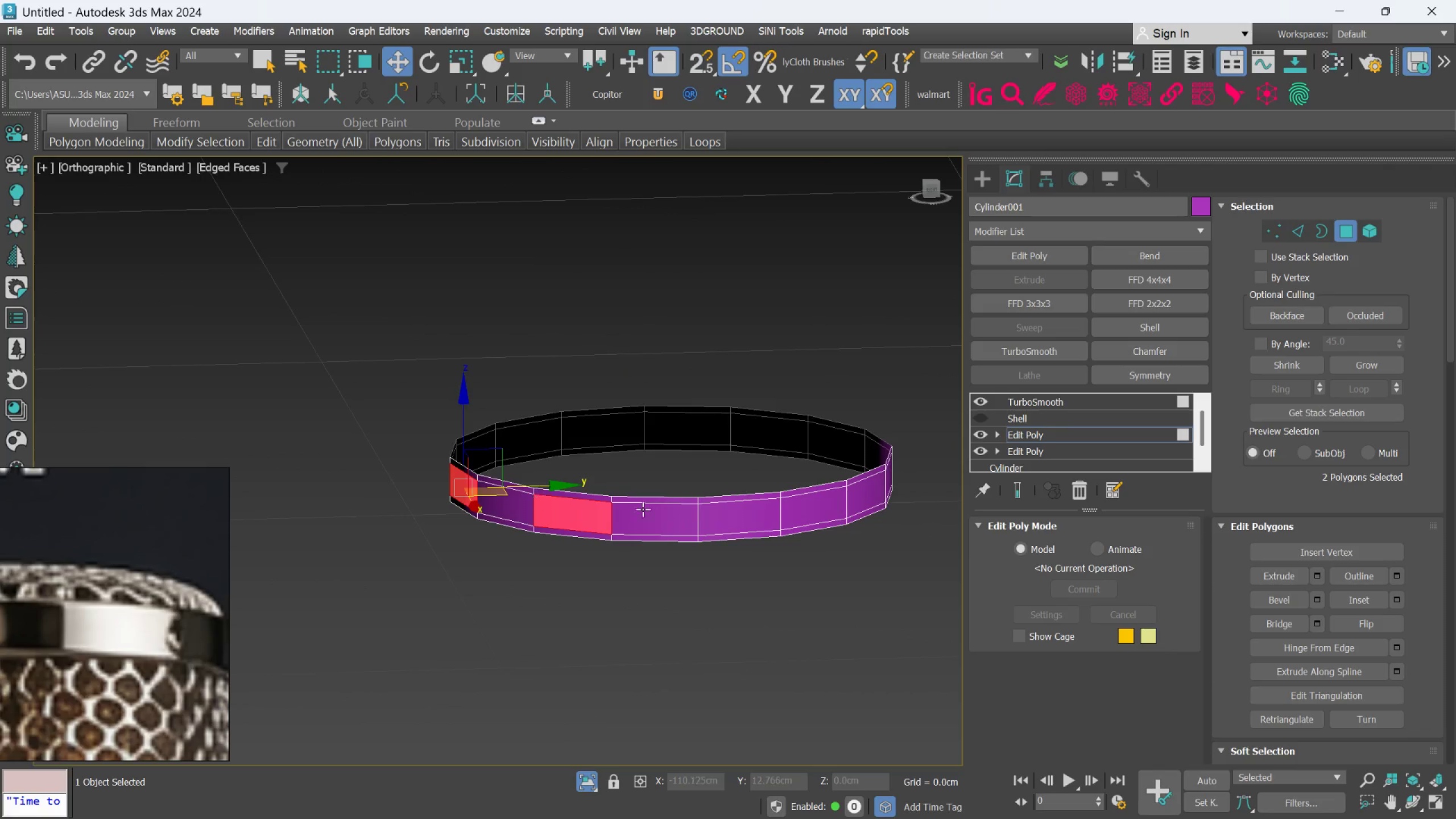 
scroll: coordinate [768, 496], scroll_direction: down, amount: 2.0
 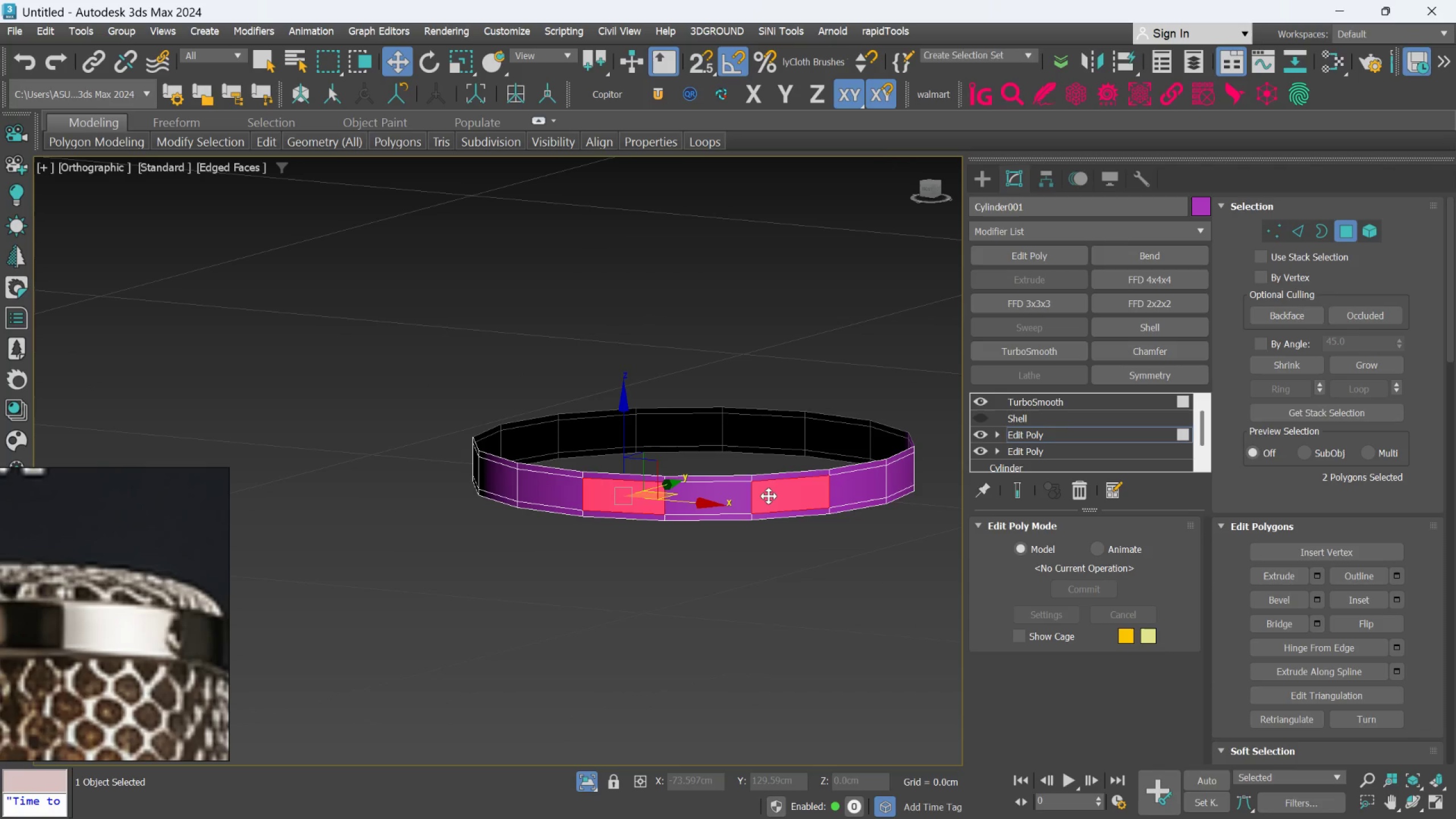 
hold_key(key=ControlLeft, duration=0.47)
left_click([725, 512])
 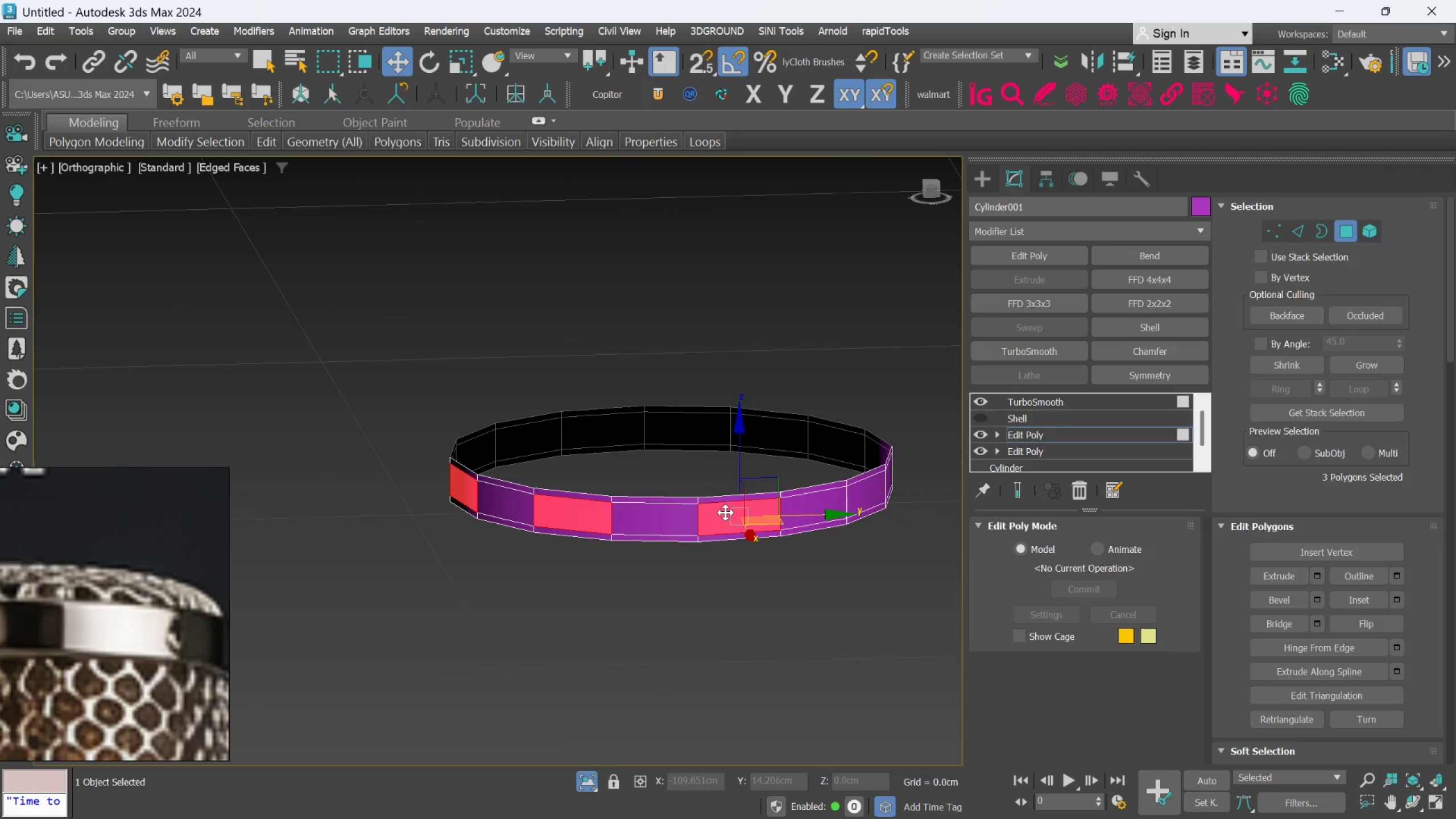 
hold_key(key=AltLeft, duration=0.47)
 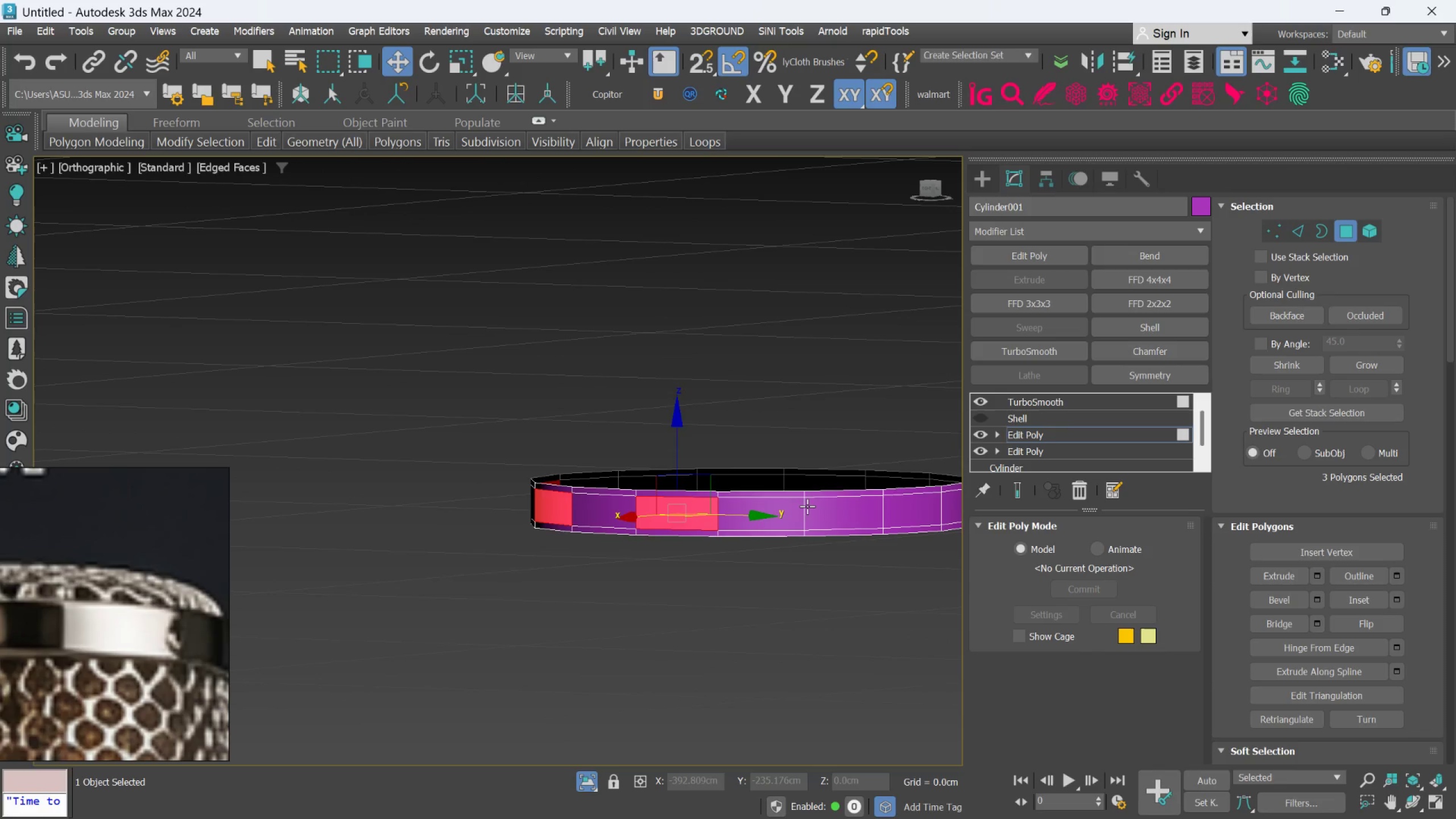 
hold_key(key=ControlLeft, duration=0.56)
left_click([825, 515])
 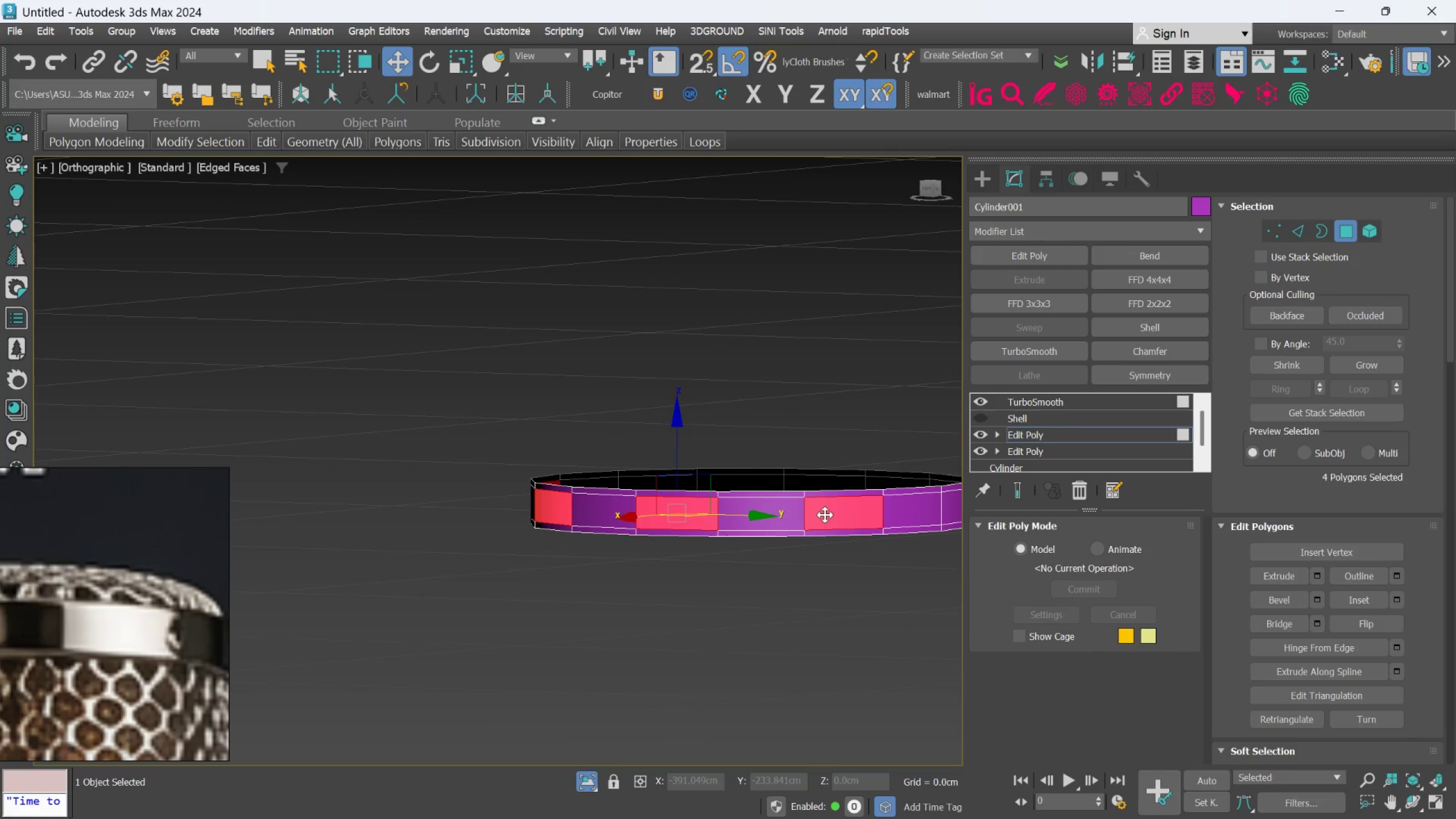 
hold_key(key=AltLeft, duration=0.88)
 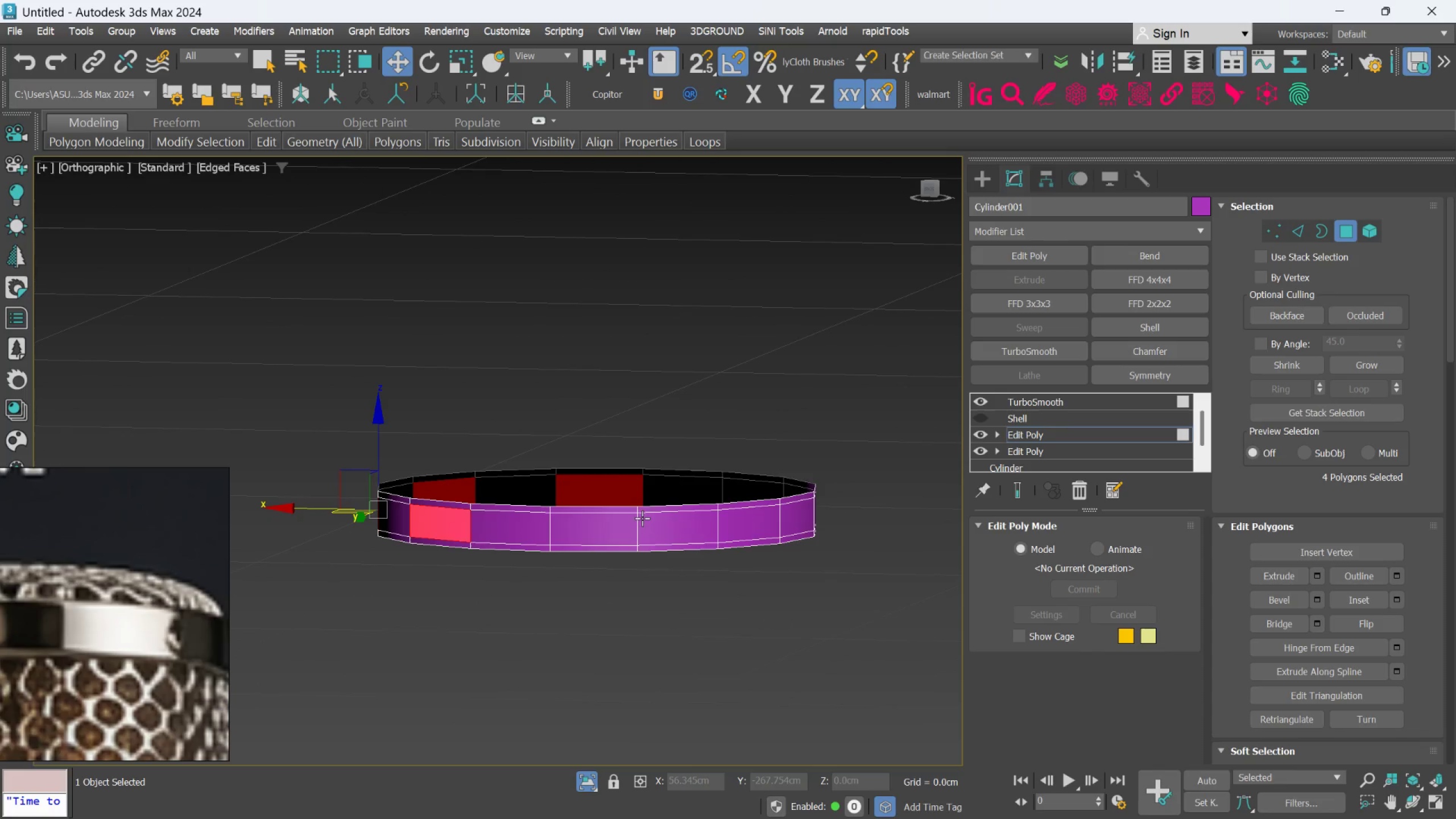 
hold_key(key=ControlLeft, duration=0.41)
left_click([591, 526])
 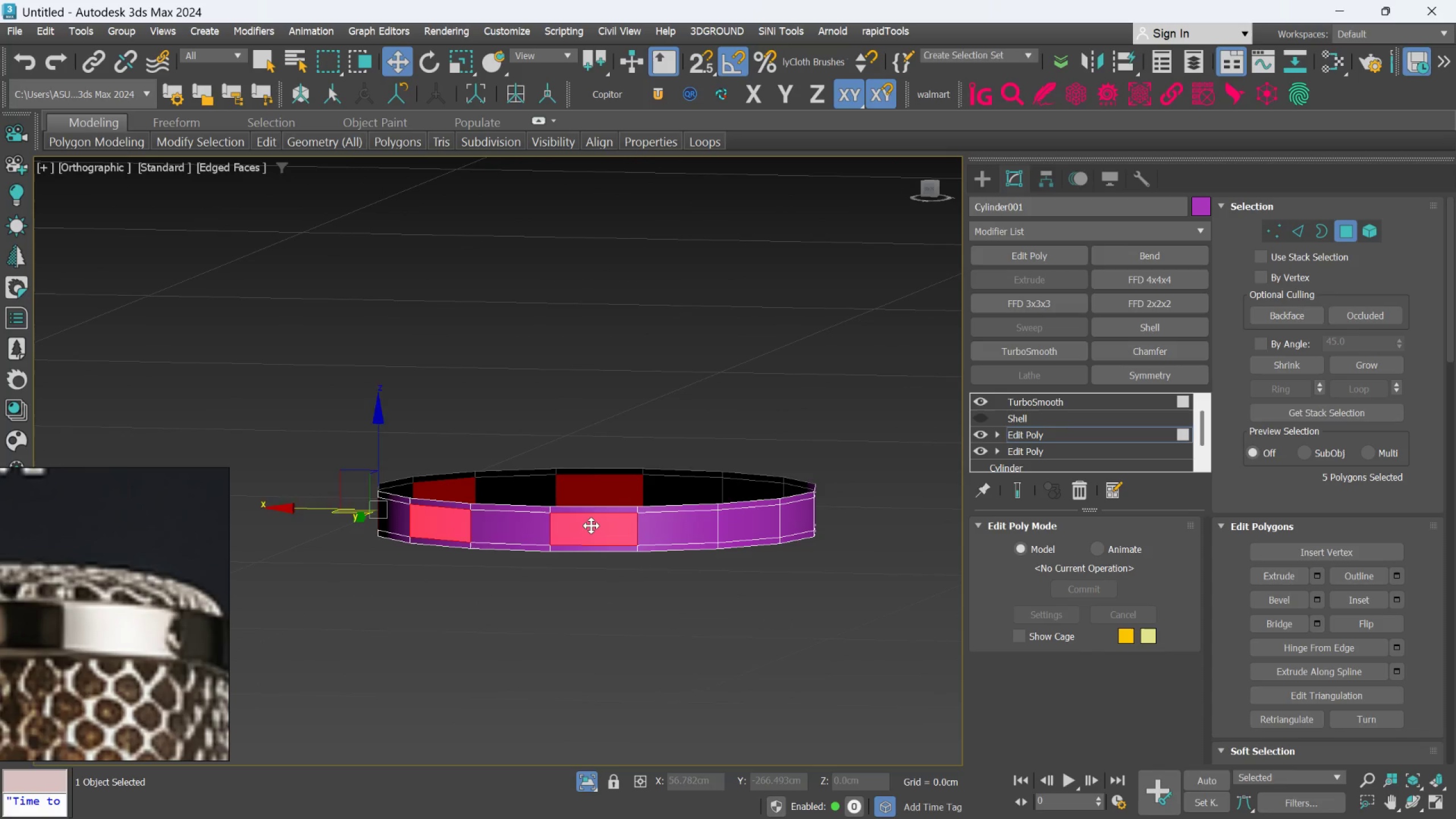 
hold_key(key=AltLeft, duration=0.52)
 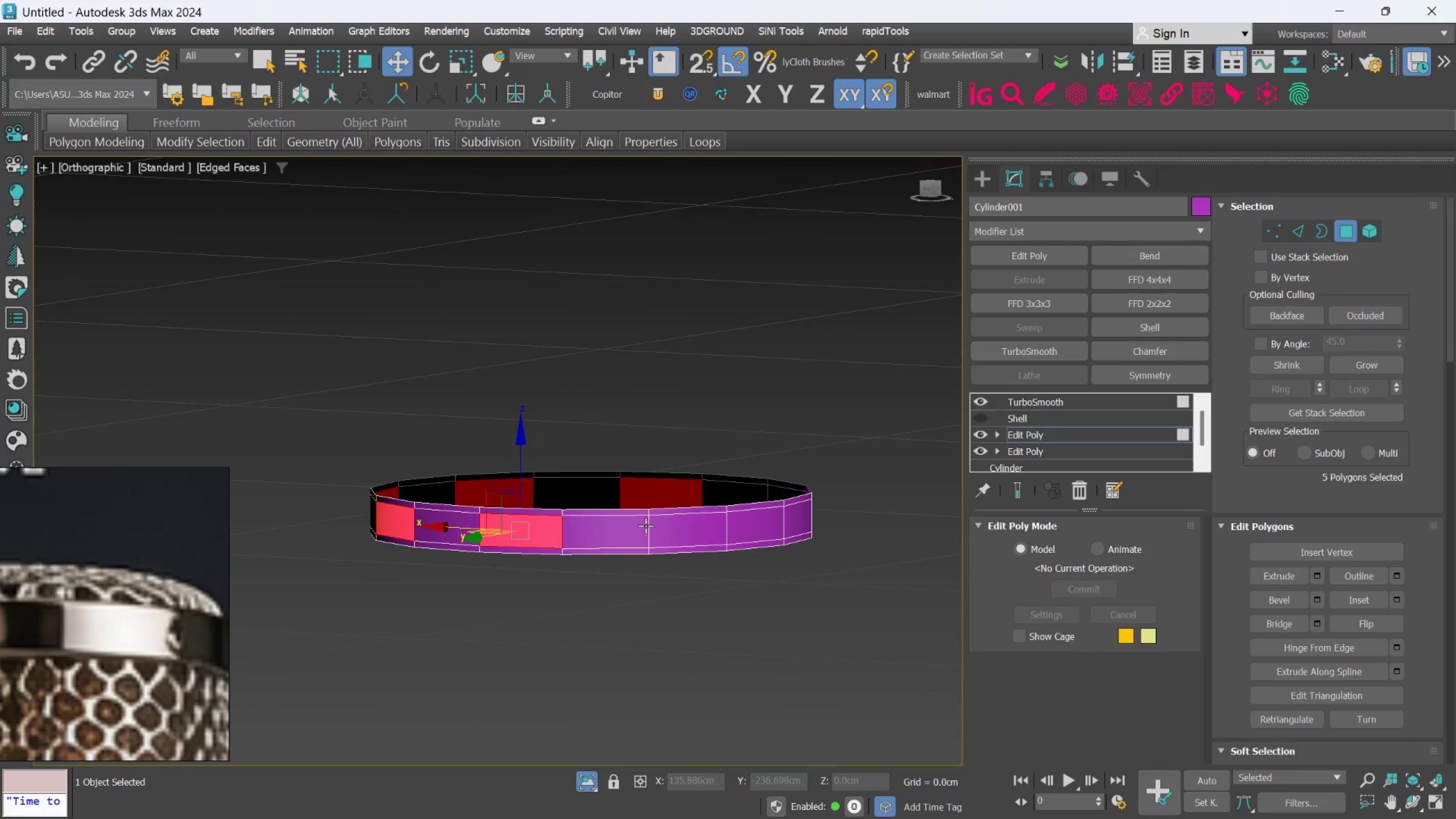 
hold_key(key=ControlLeft, duration=0.47)
left_click([658, 526])
 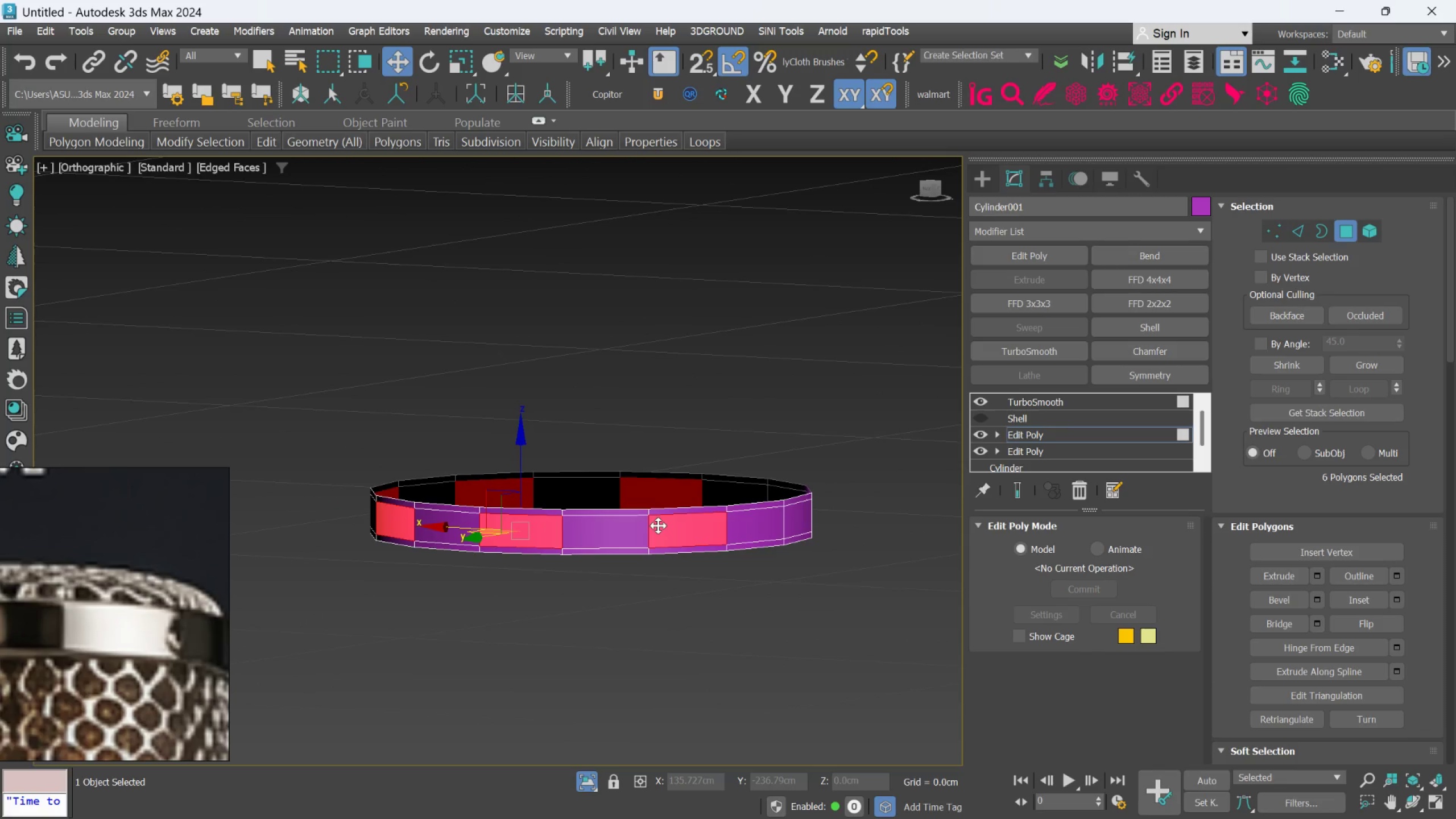 
hold_key(key=AltLeft, duration=0.52)
 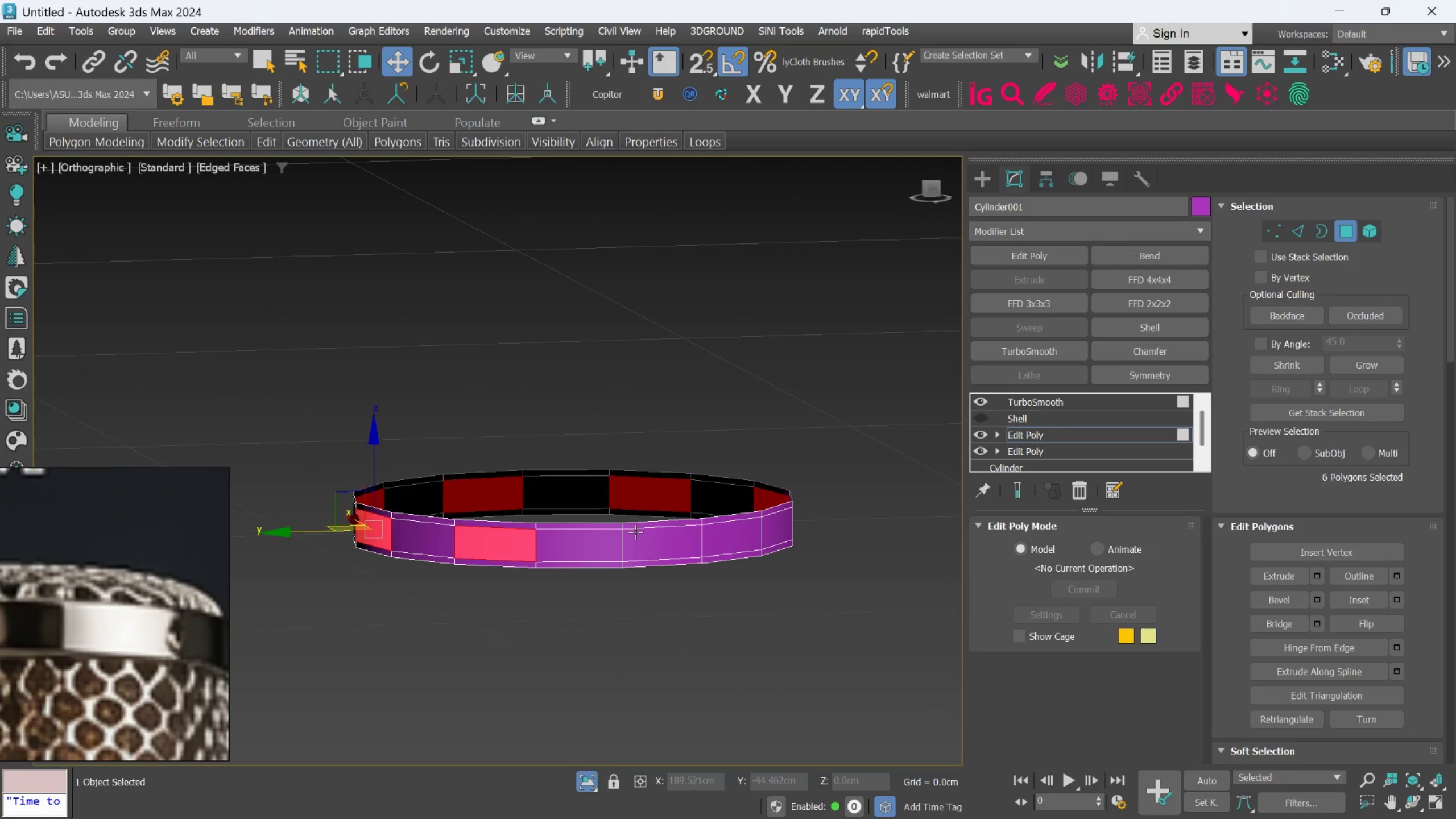 
hold_key(key=ControlLeft, duration=0.42)
left_click([667, 541])
 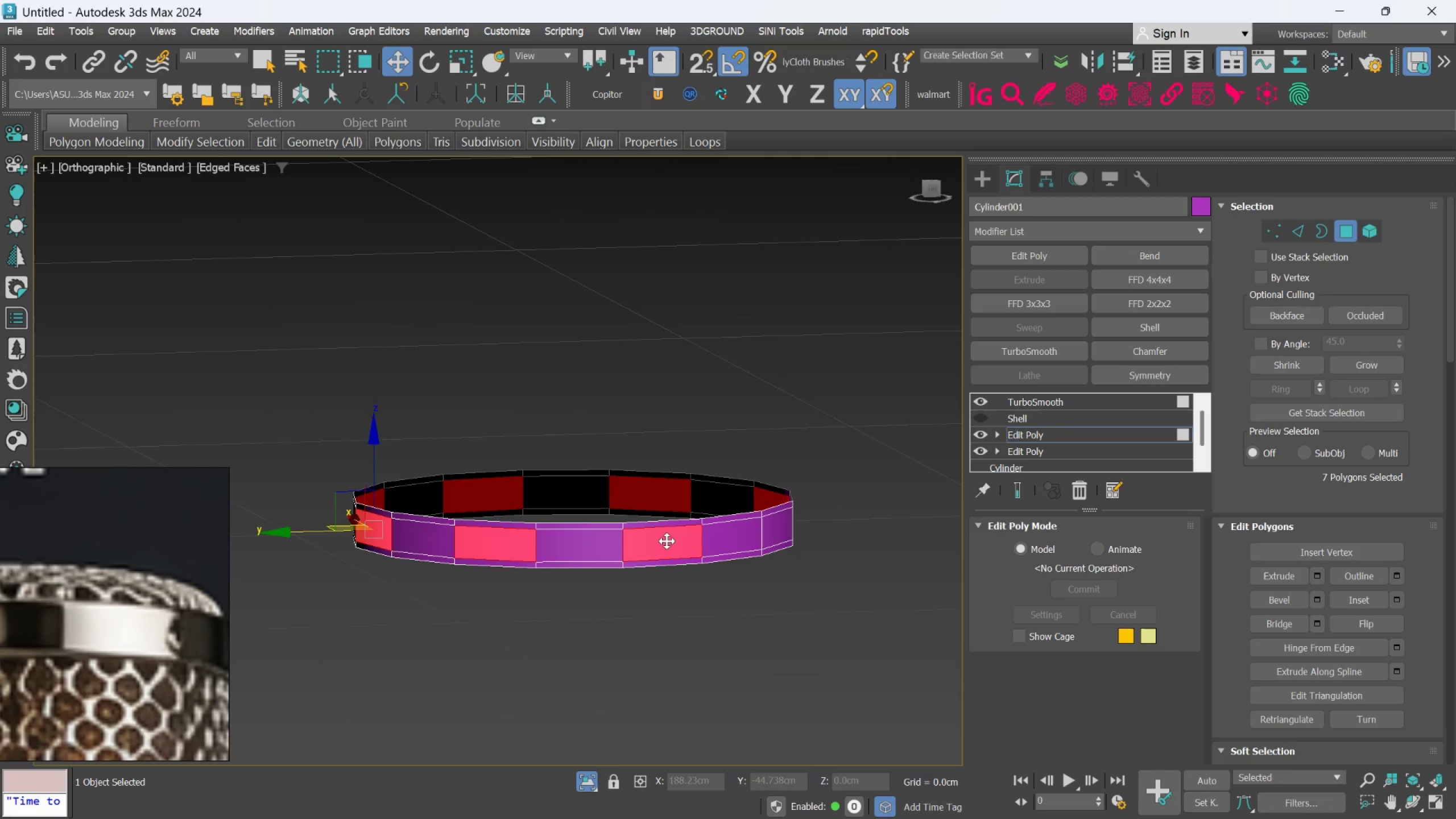 
hold_key(key=AltLeft, duration=0.44)
 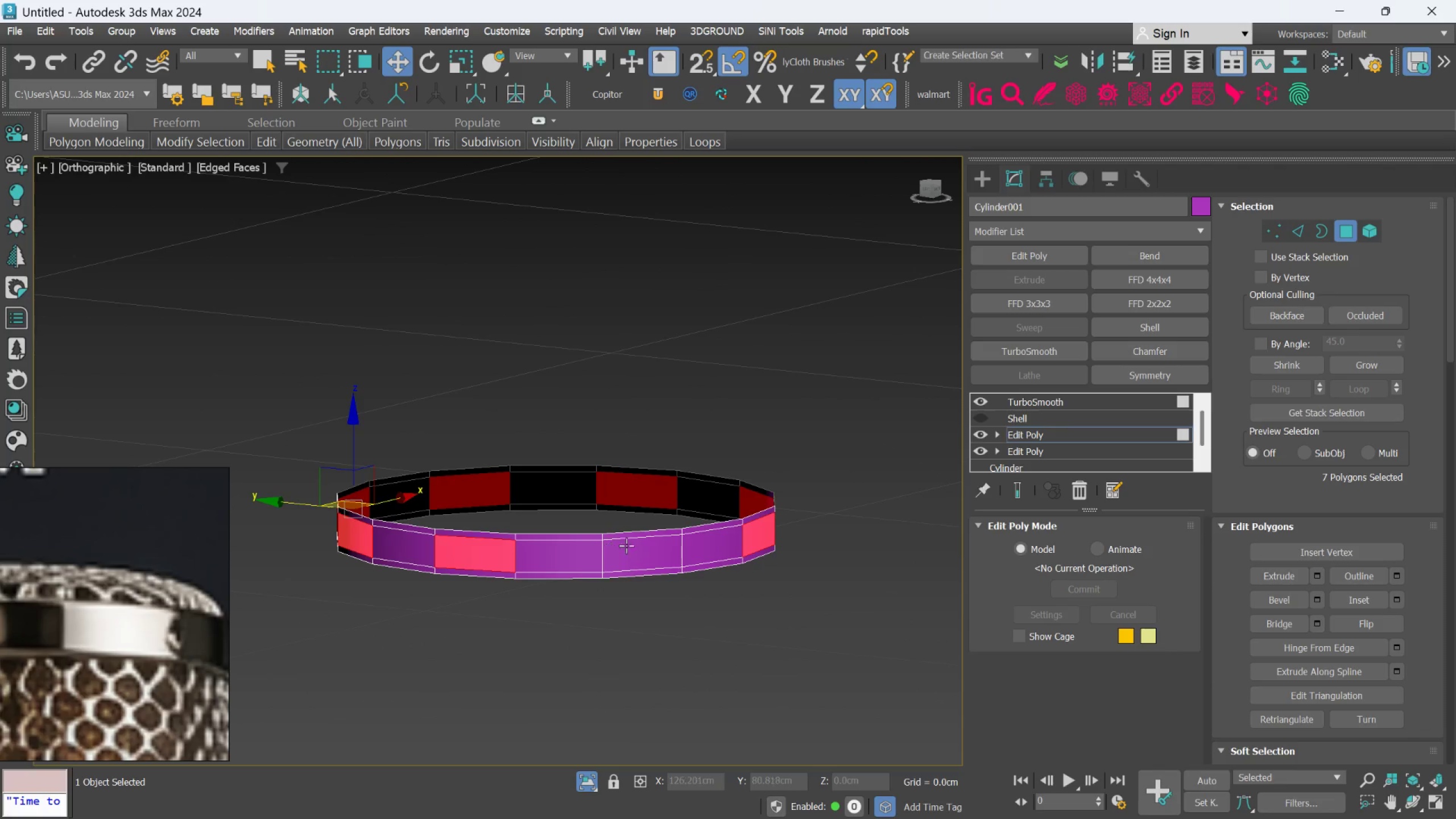 
hold_key(key=ControlLeft, duration=0.48)
left_click([641, 553])
 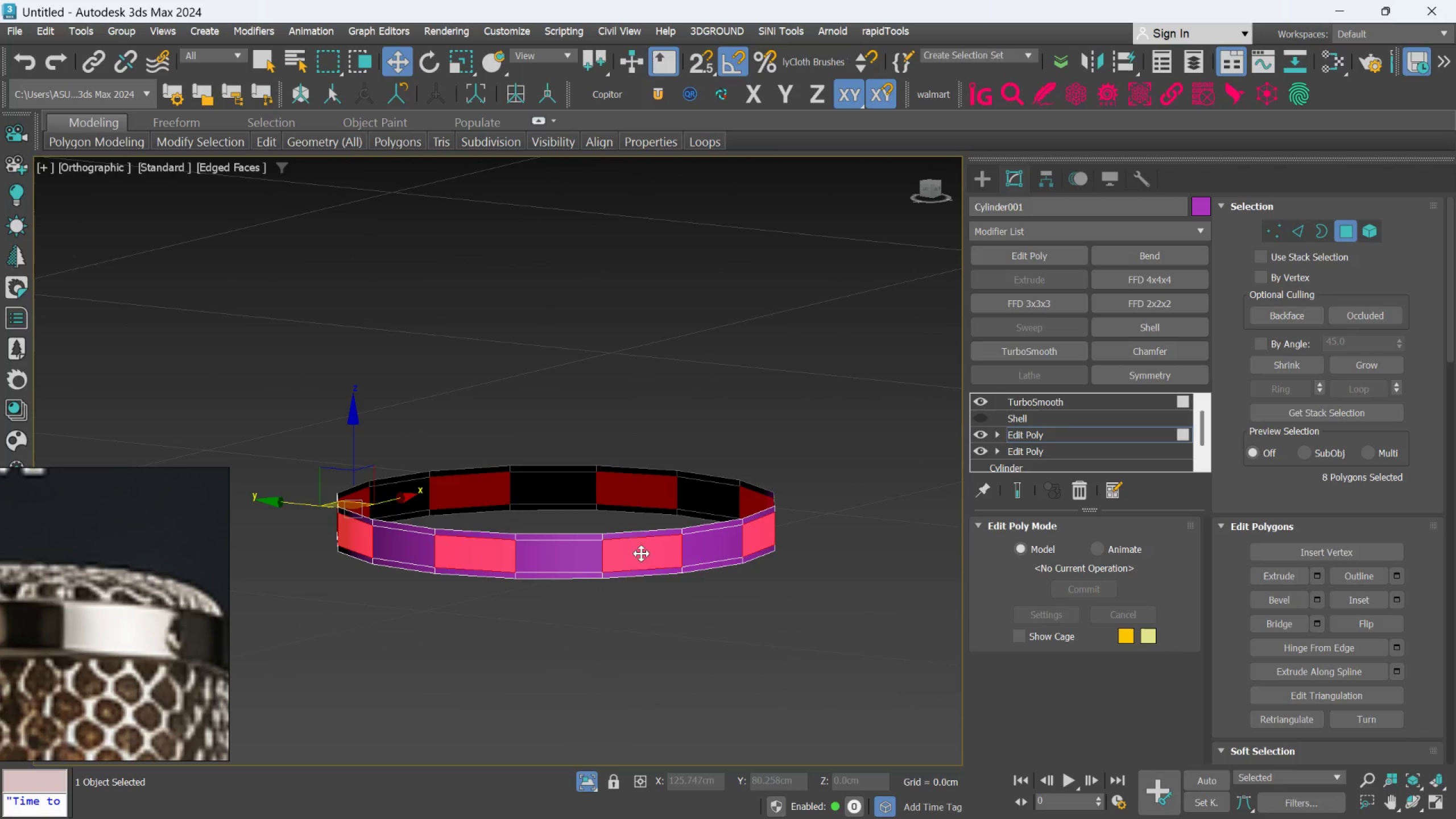 
hold_key(key=AltLeft, duration=2.62)
 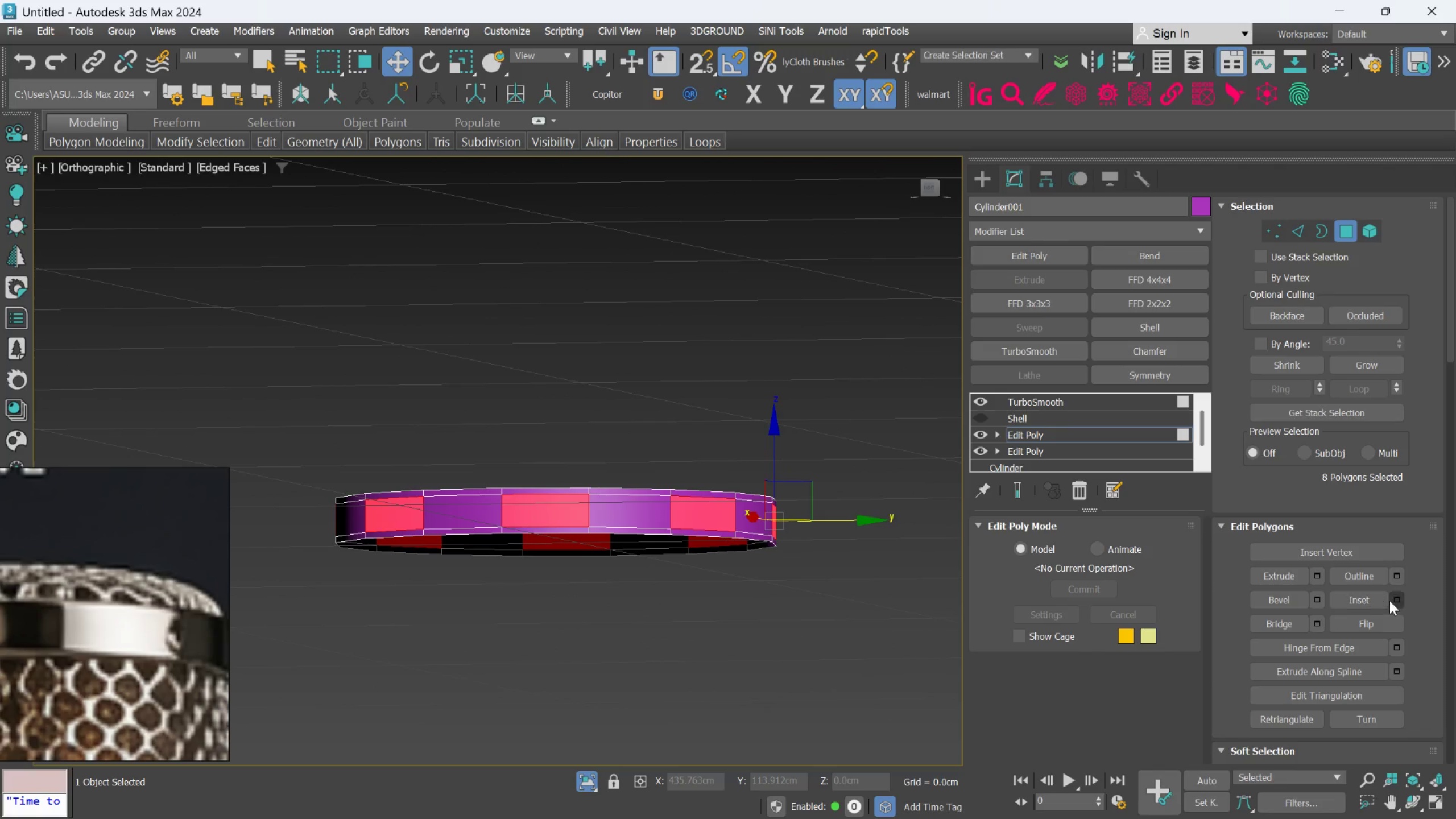 
left_click([1392, 599])
 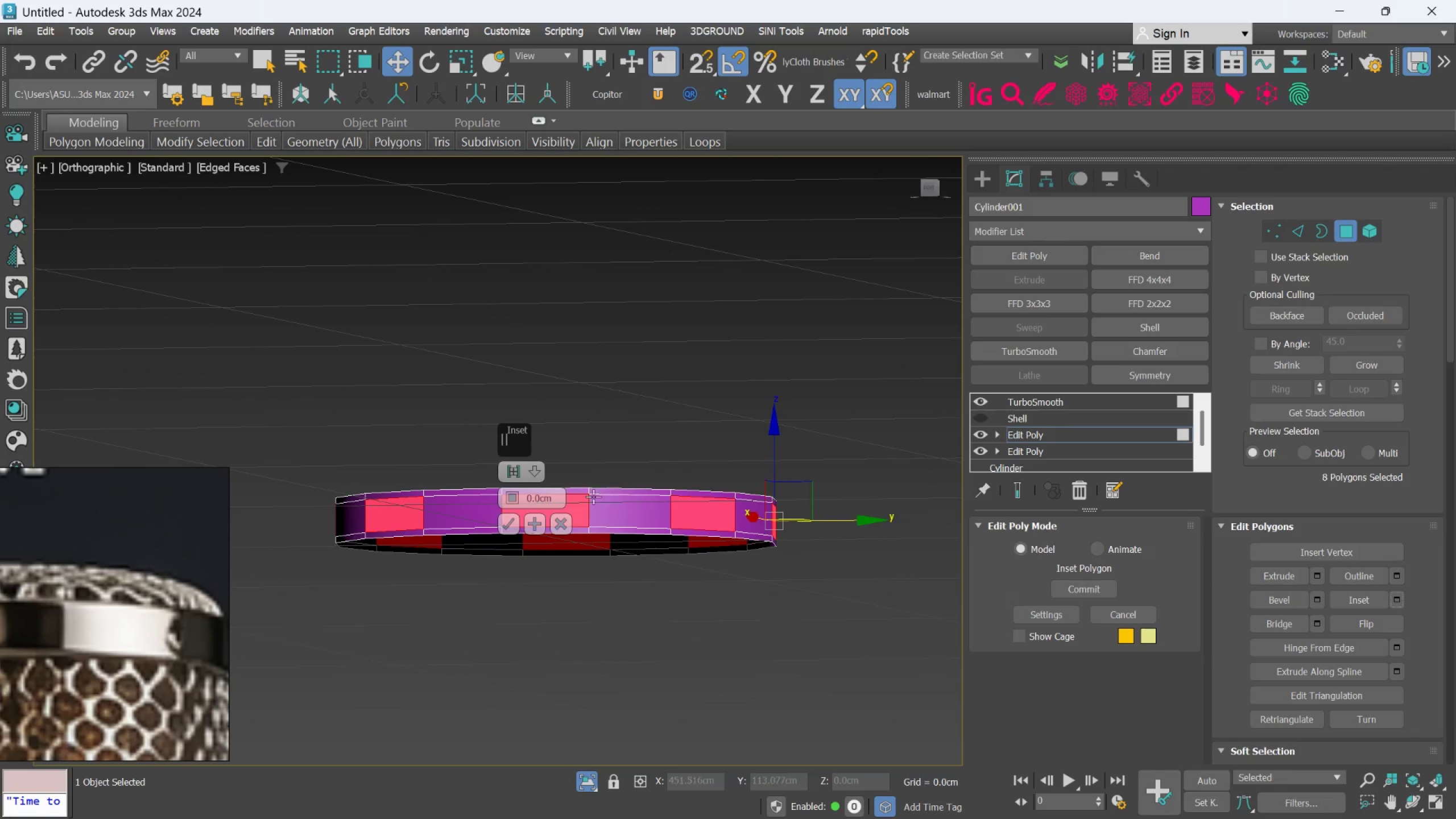 
scroll: coordinate [418, 469], scroll_direction: up, amount: 2.0
 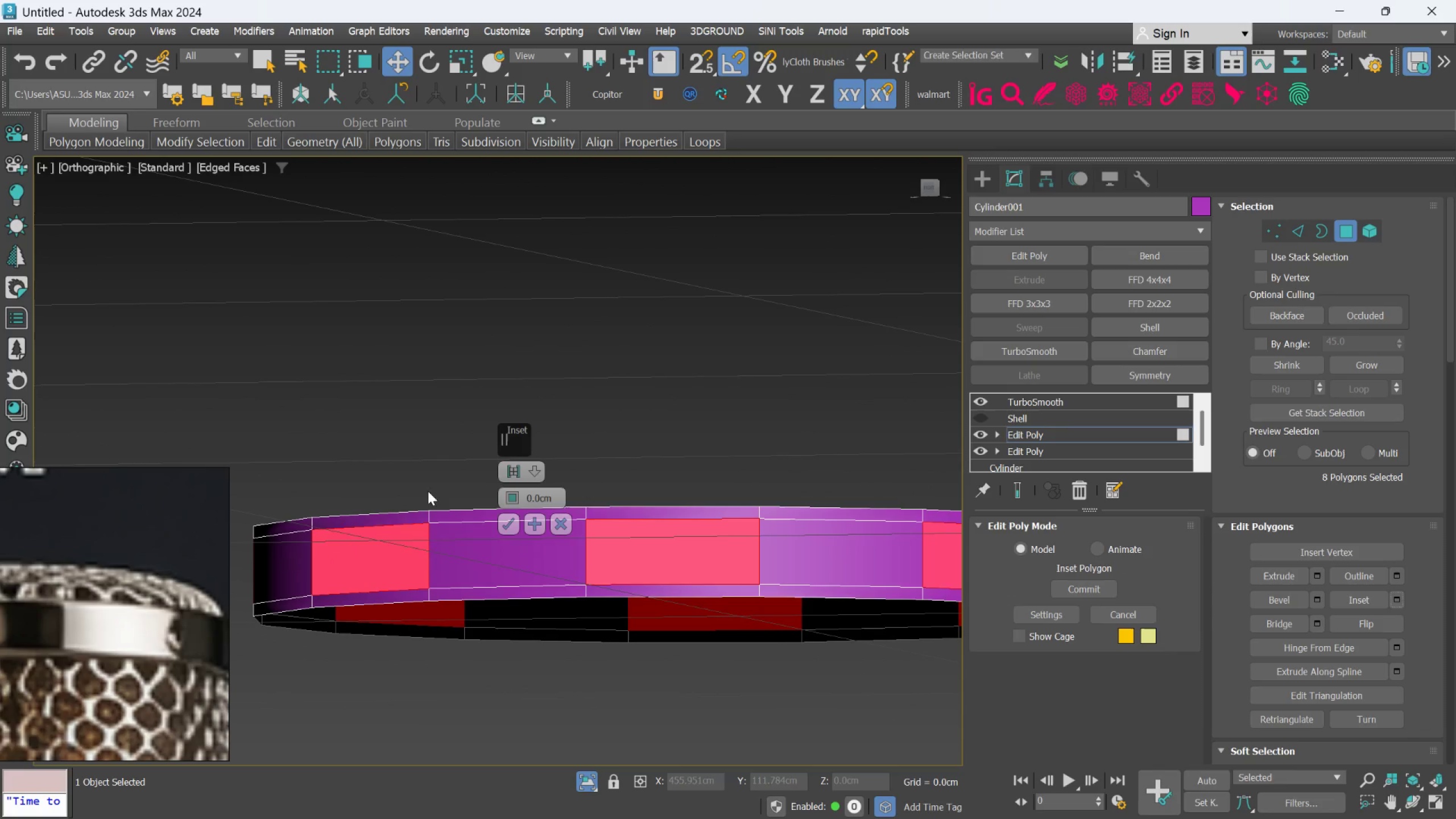 
scroll: coordinate [1283, 748], scroll_direction: down, amount: 48.0
 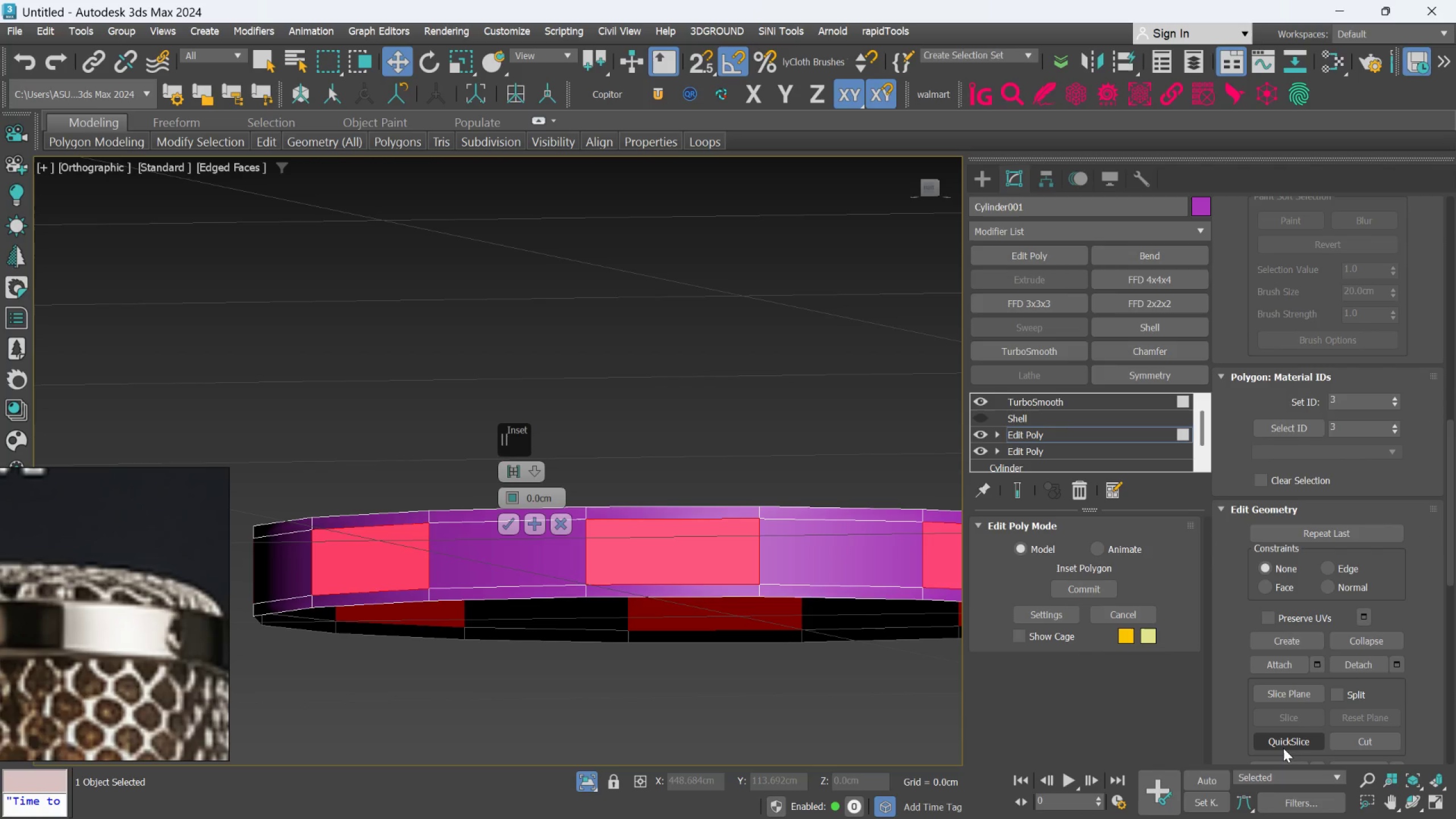 
wait(14.3)
 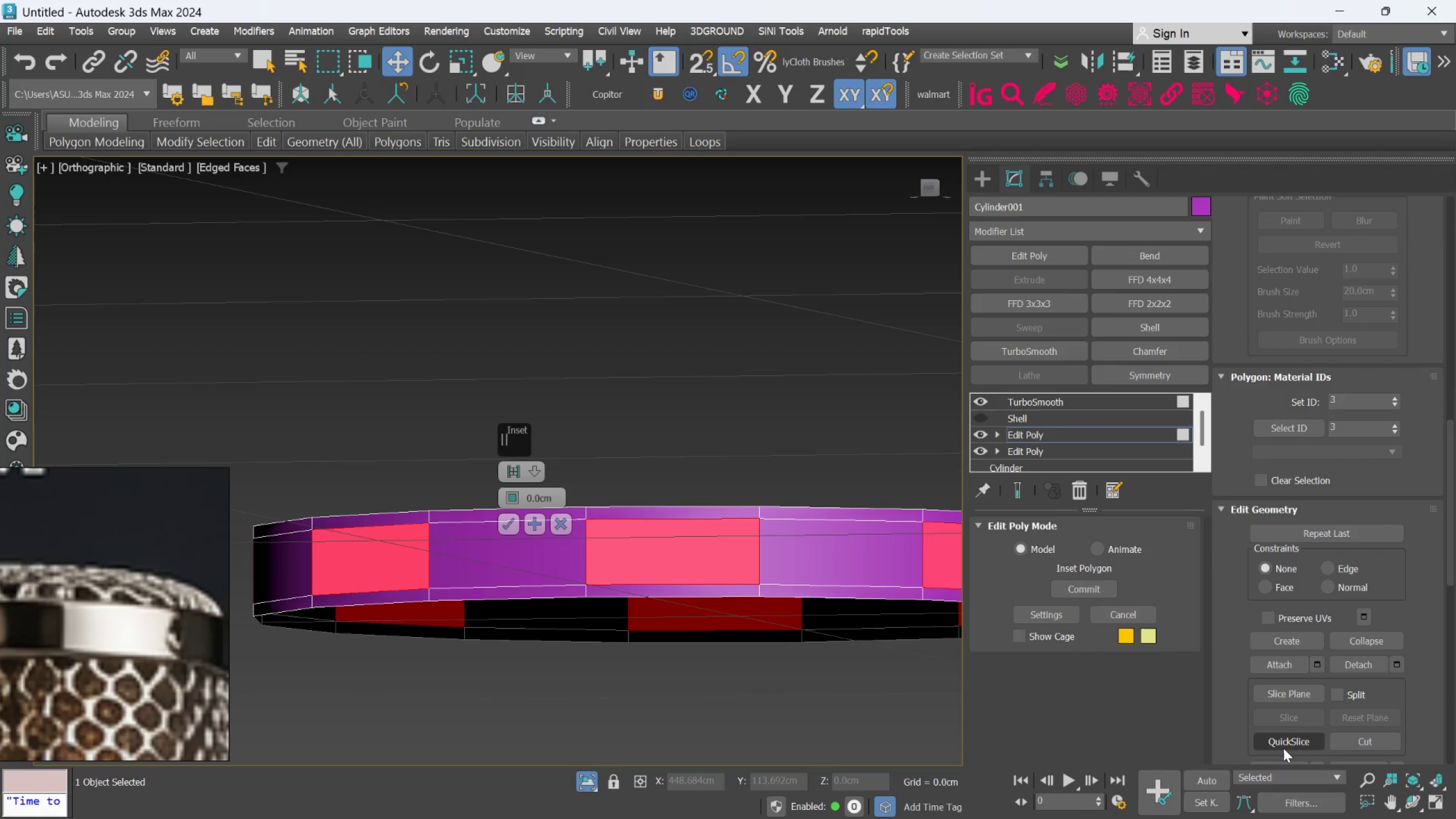 
left_click([1278, 585])
 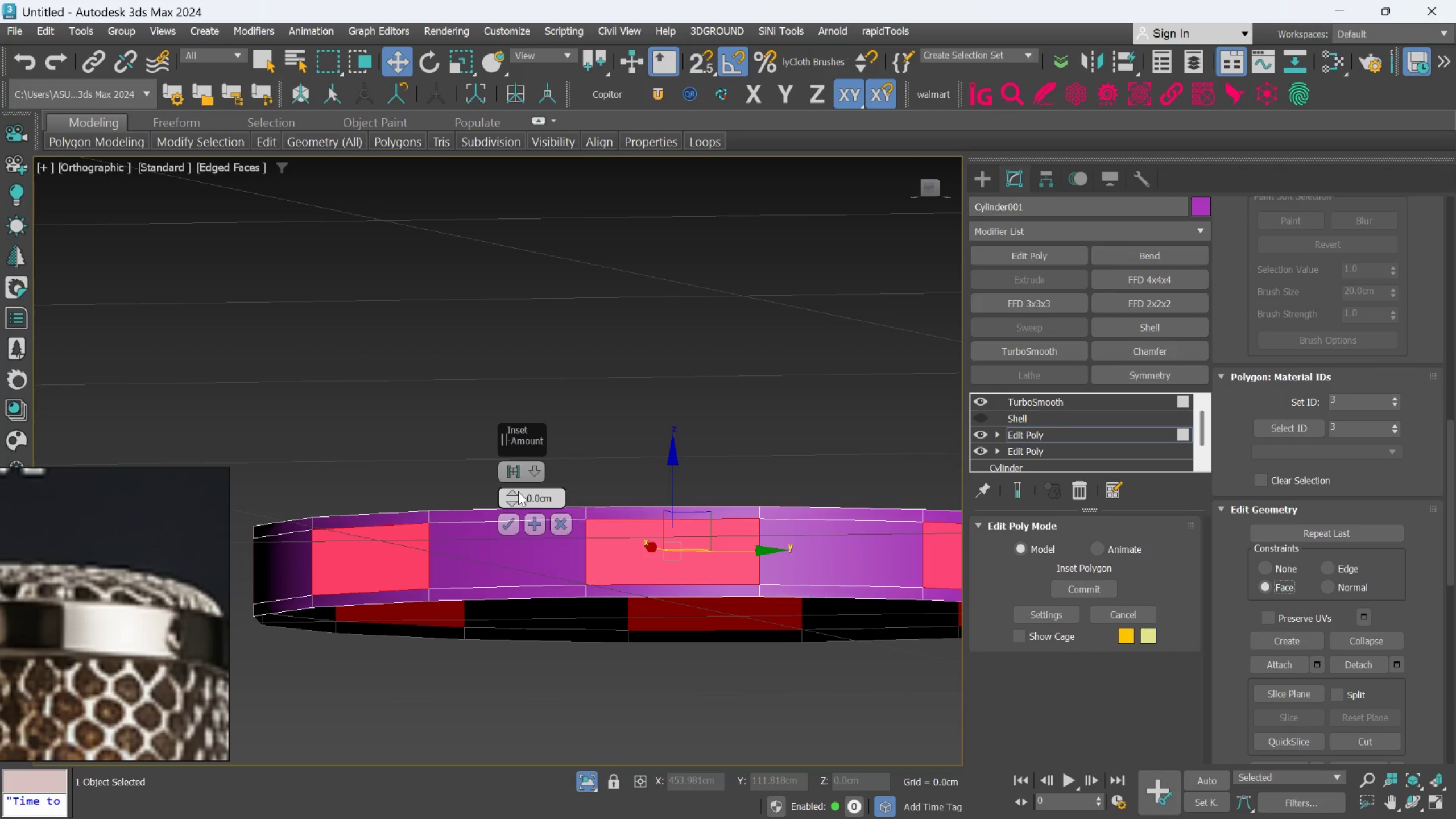 
left_click_drag(start_coordinate=[510, 490], to_coordinate=[511, 470])
 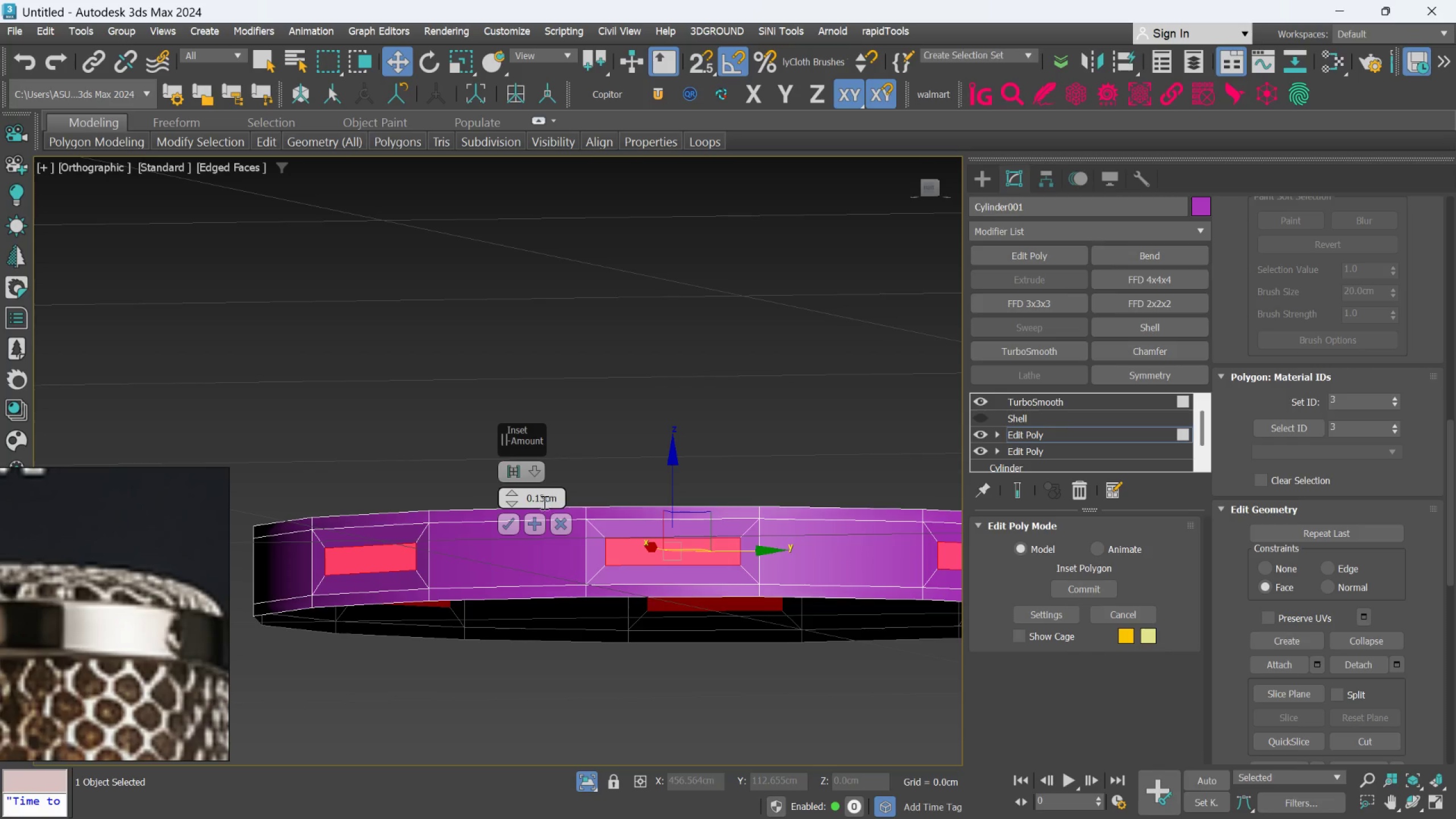 
double_click([543, 502])
 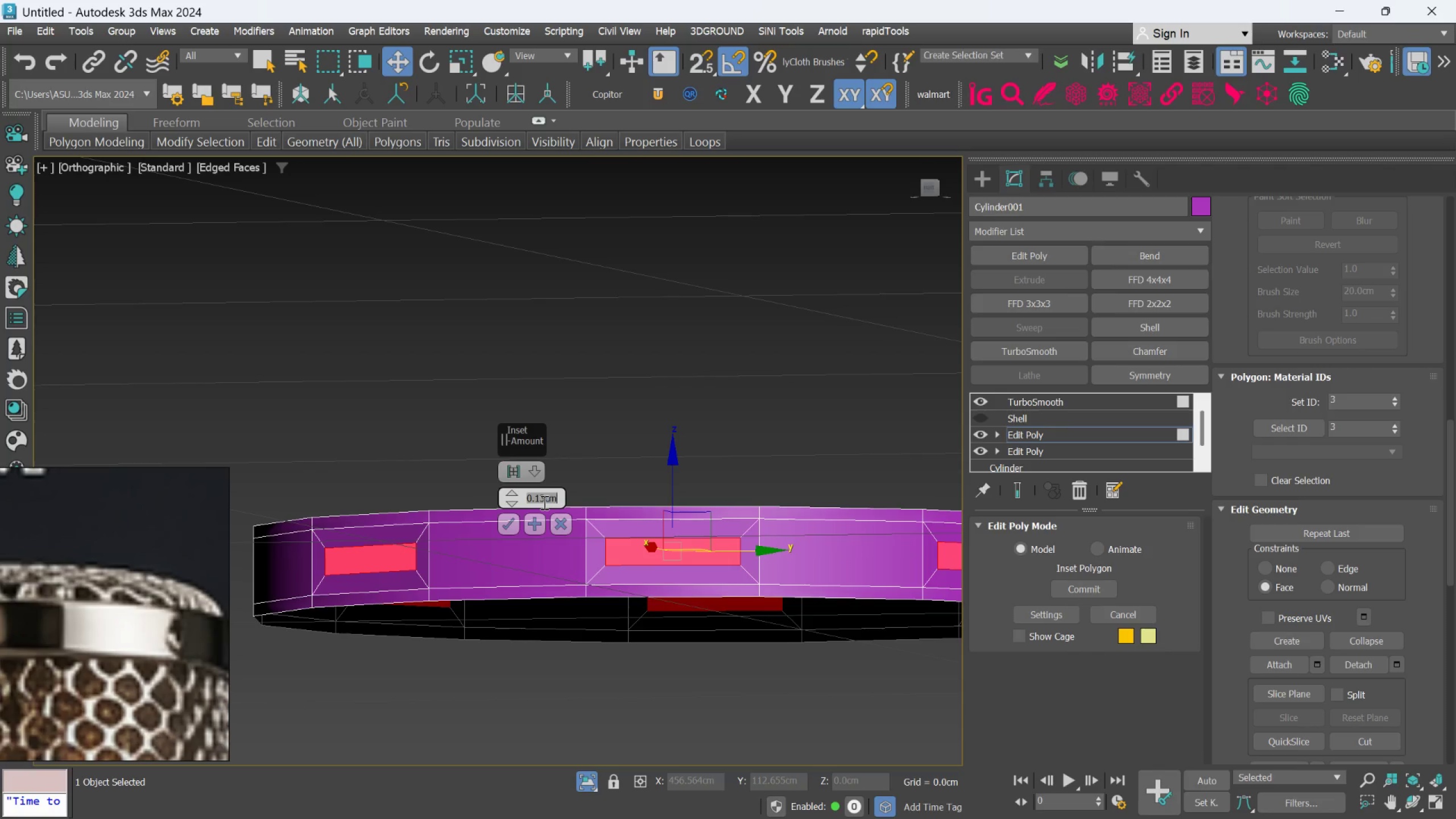 
type(.15)
 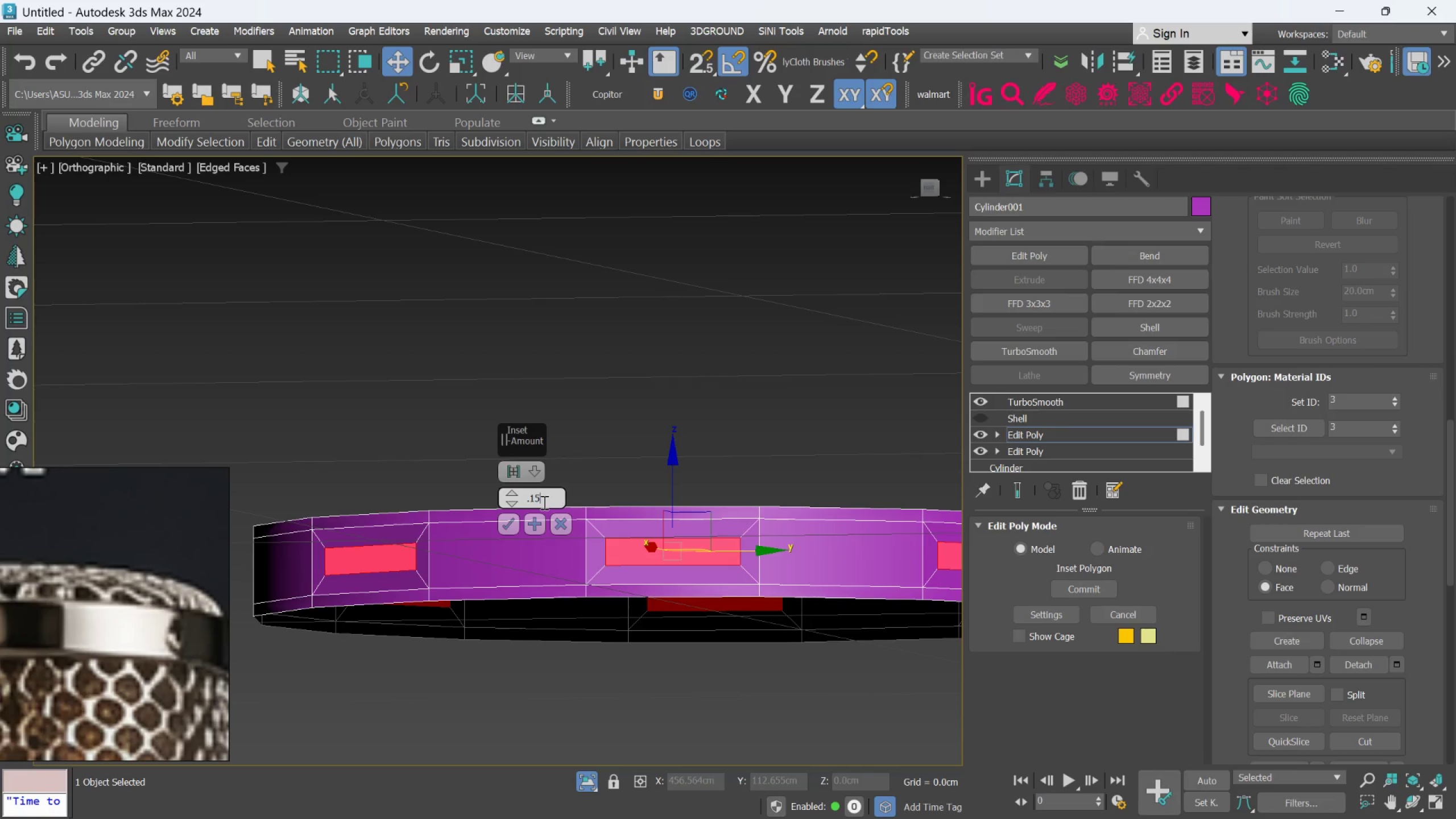 
key(Enter)
 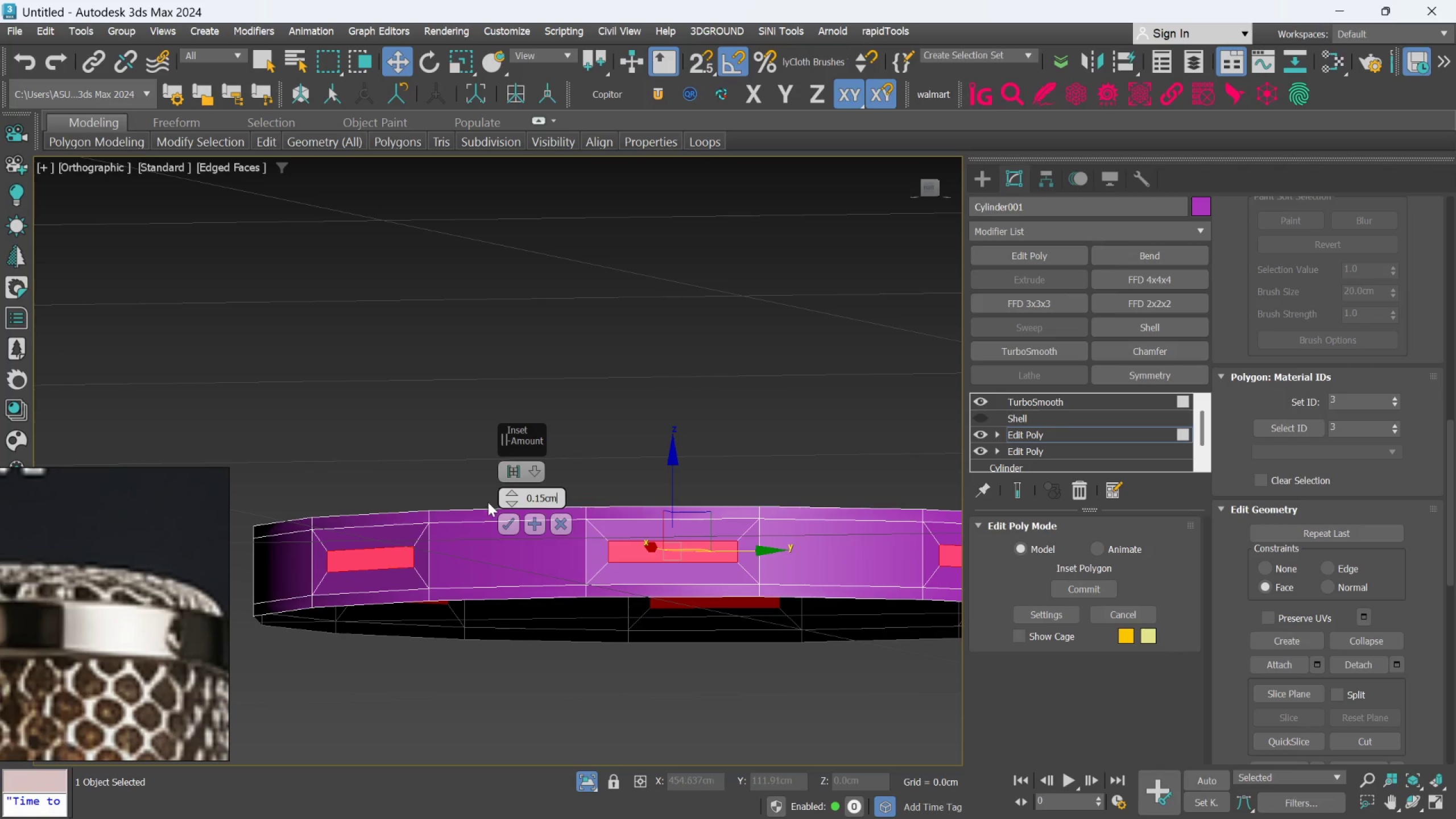 
left_click([504, 522])
 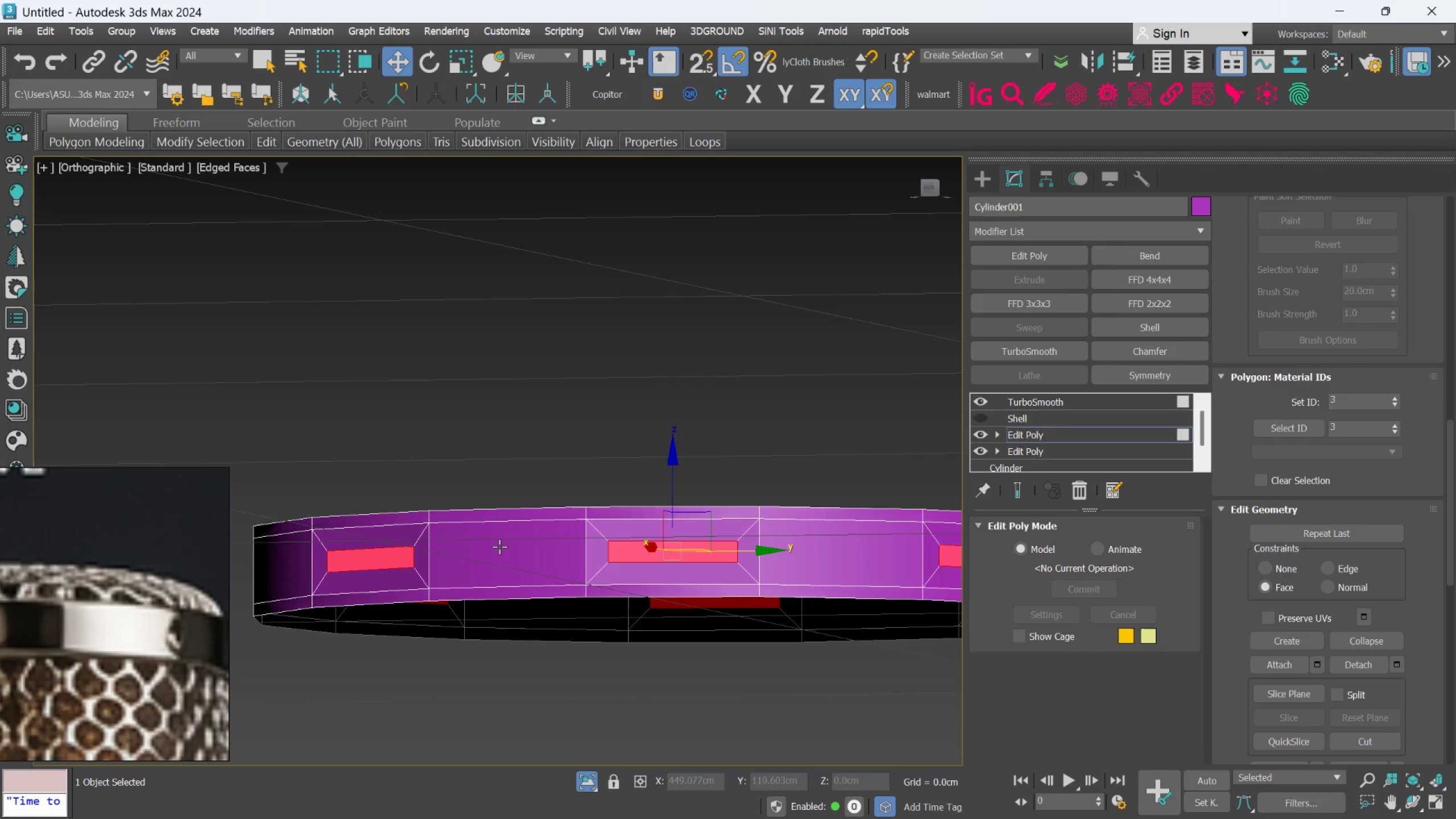 
key(Delete)
 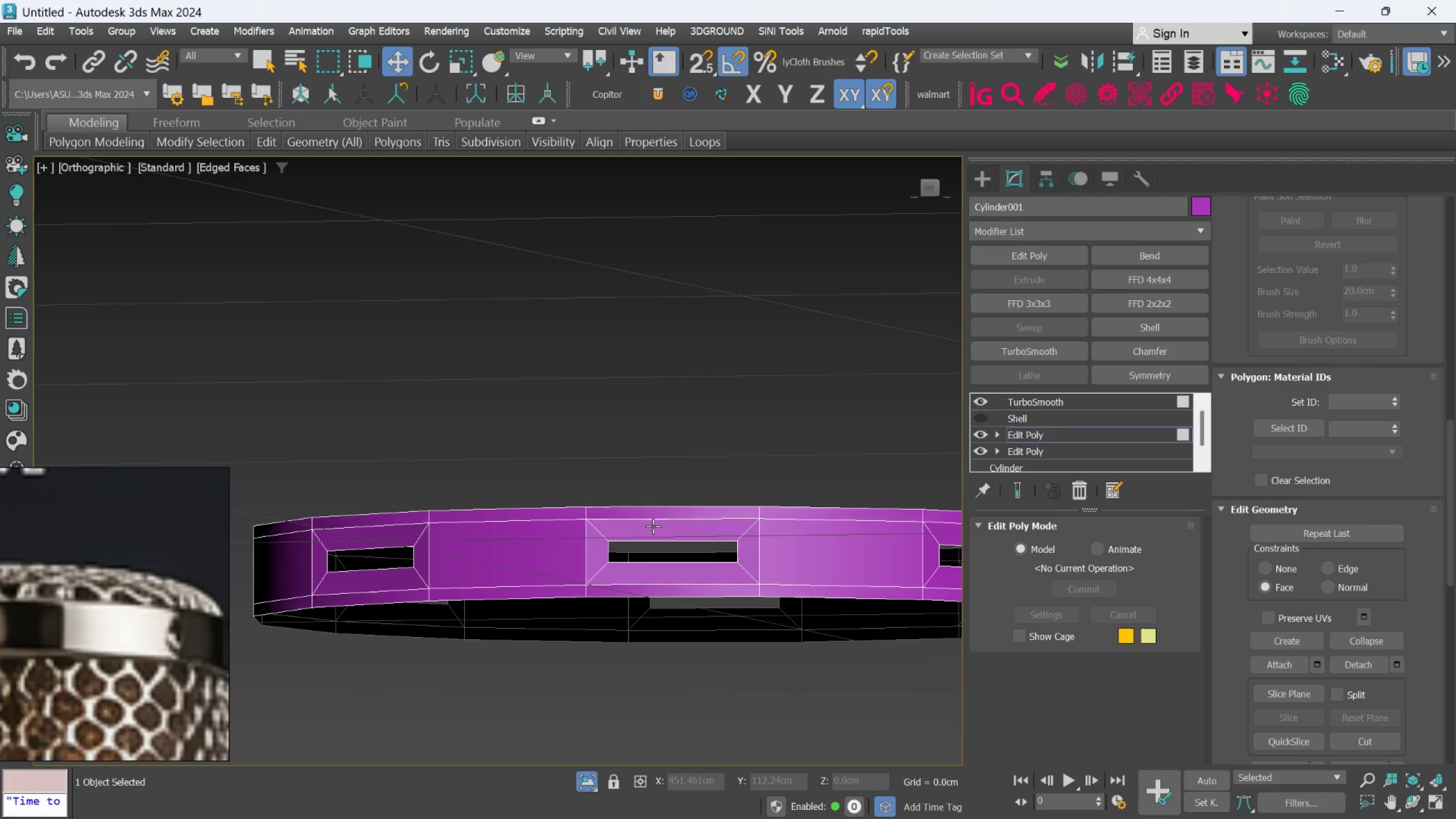 
scroll: coordinate [681, 568], scroll_direction: up, amount: 1.0
 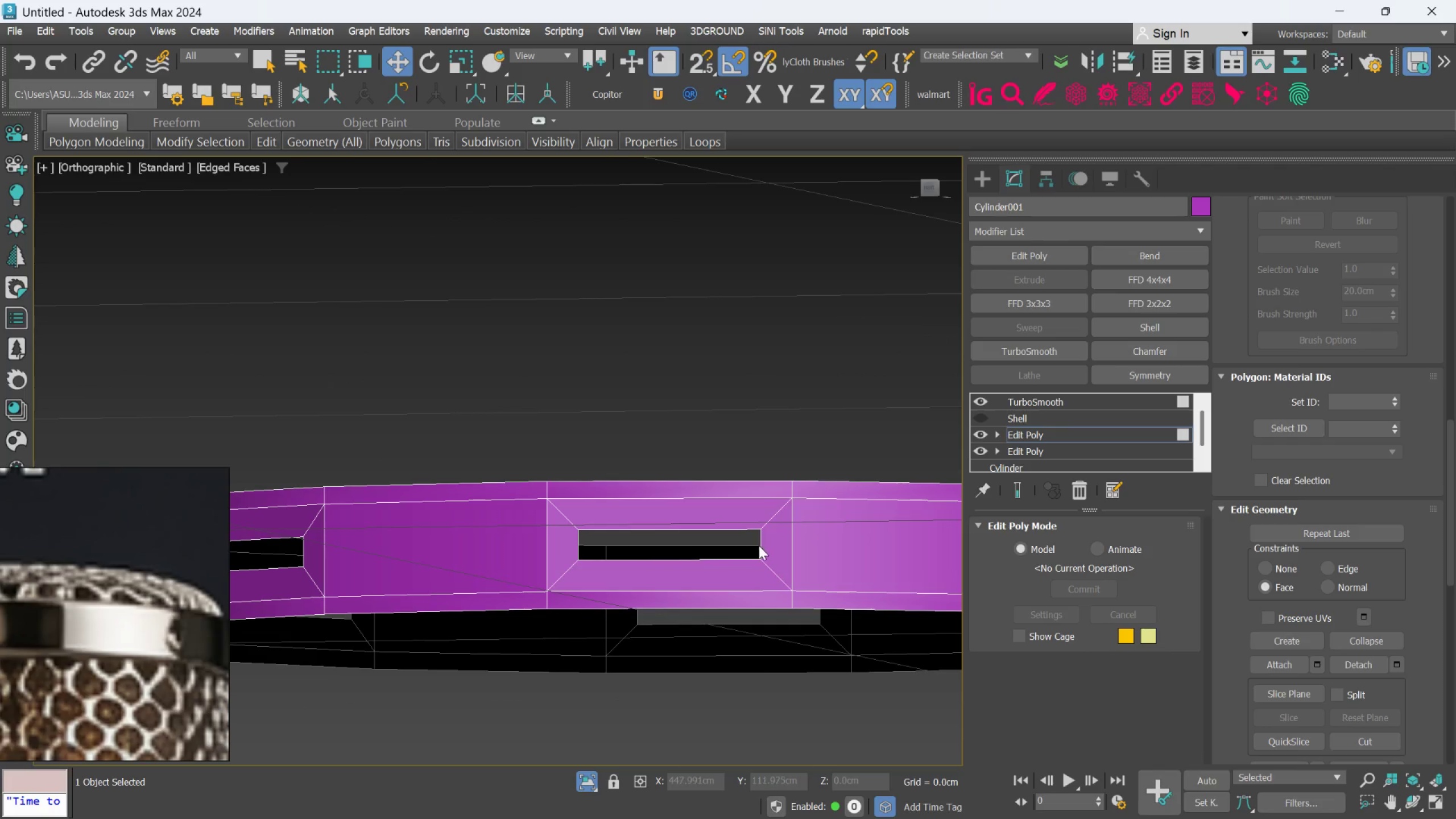 
scroll: coordinate [759, 546], scroll_direction: down, amount: 1.0
 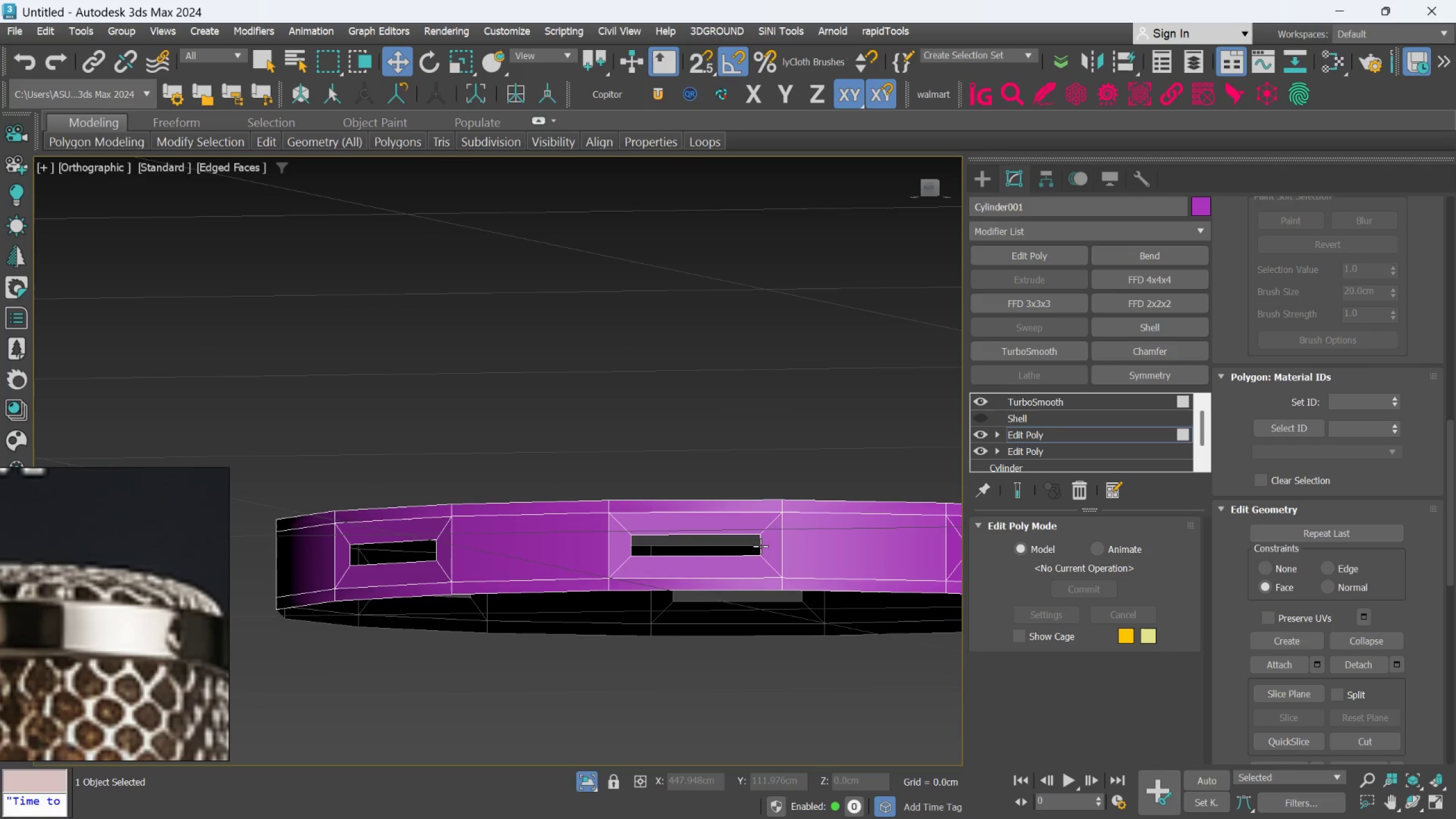 
double_click([760, 546])
 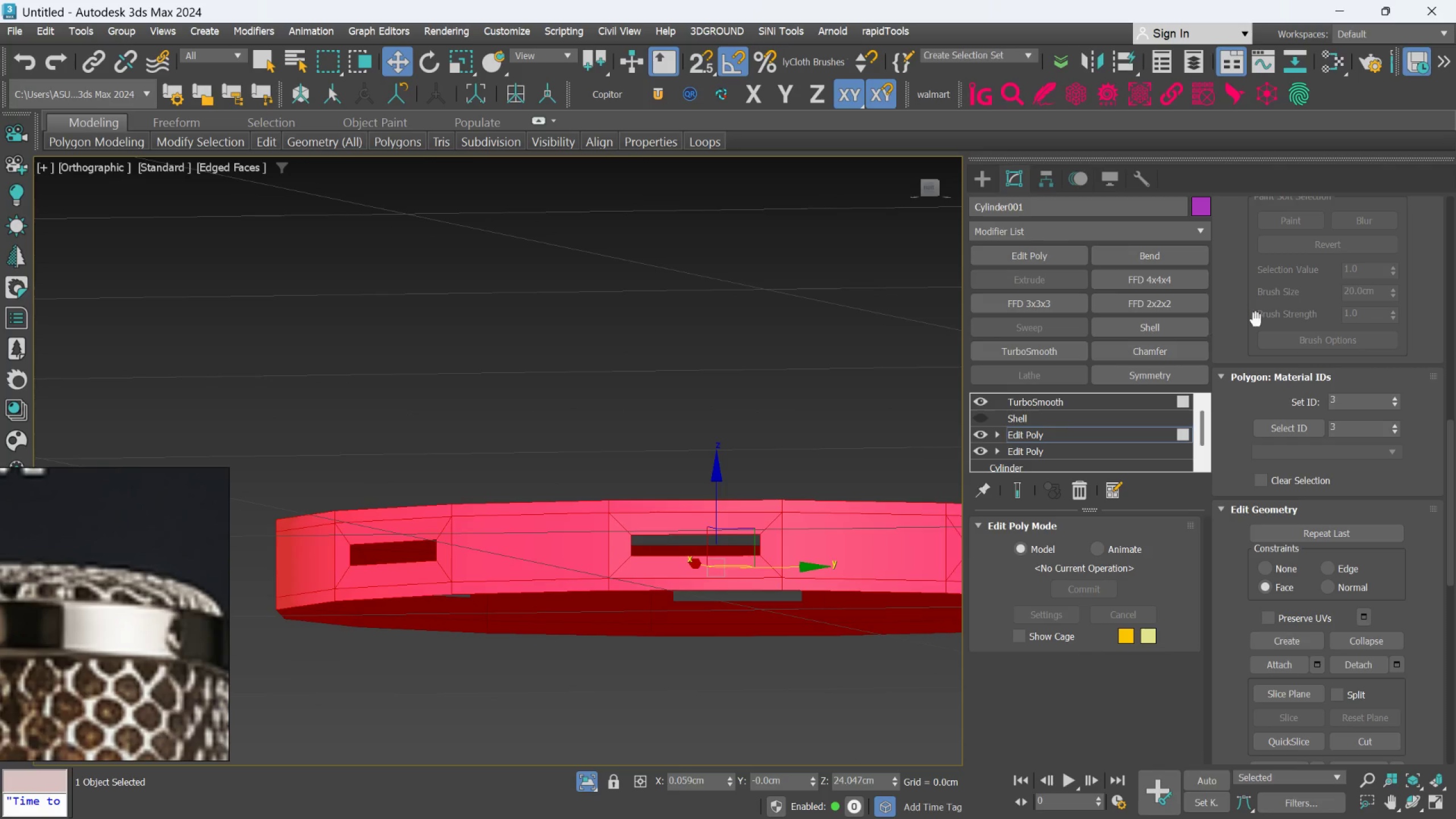 
key(2)
 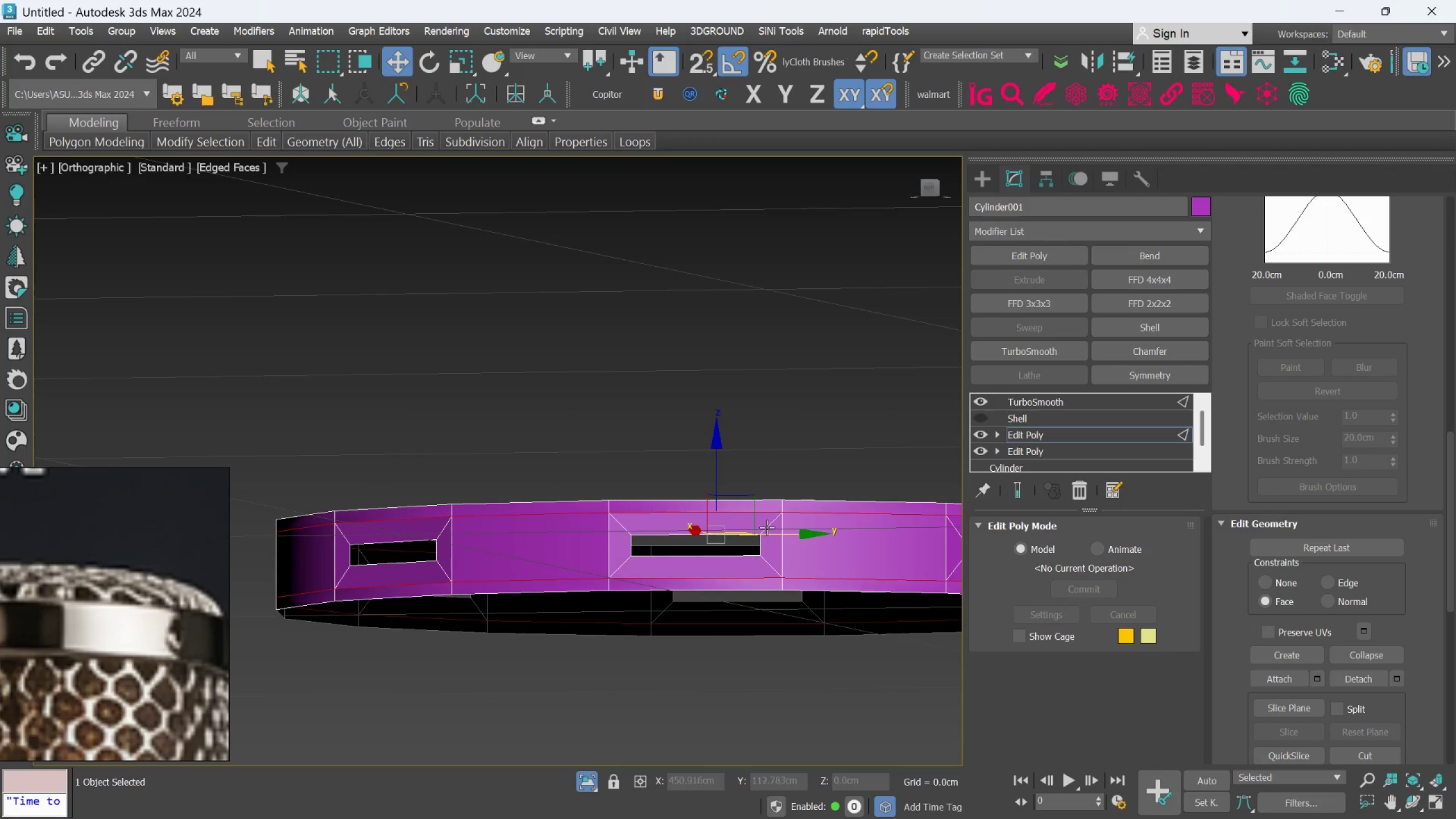 
scroll: coordinate [733, 564], scroll_direction: up, amount: 4.0
 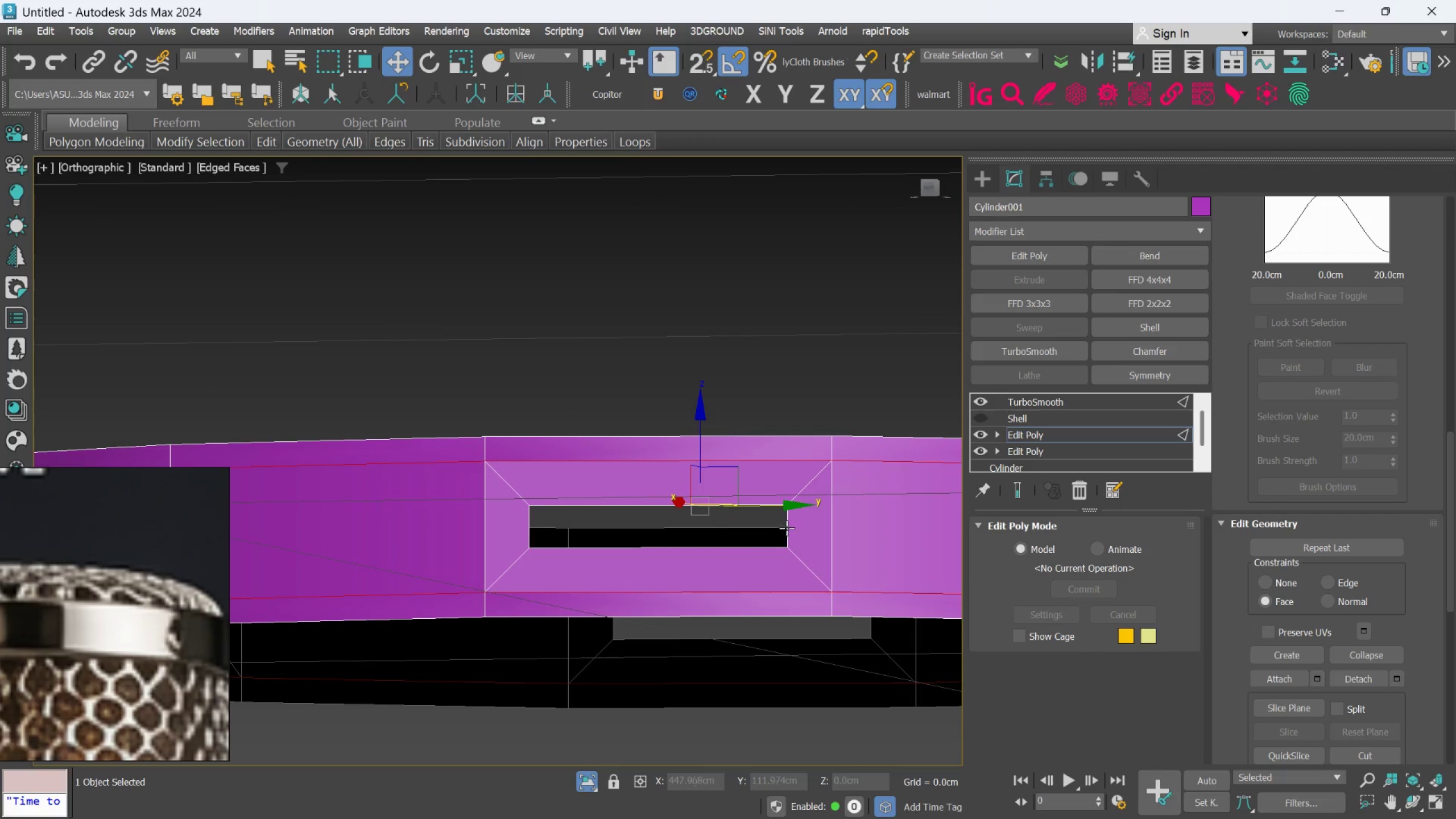 
double_click([788, 526])
 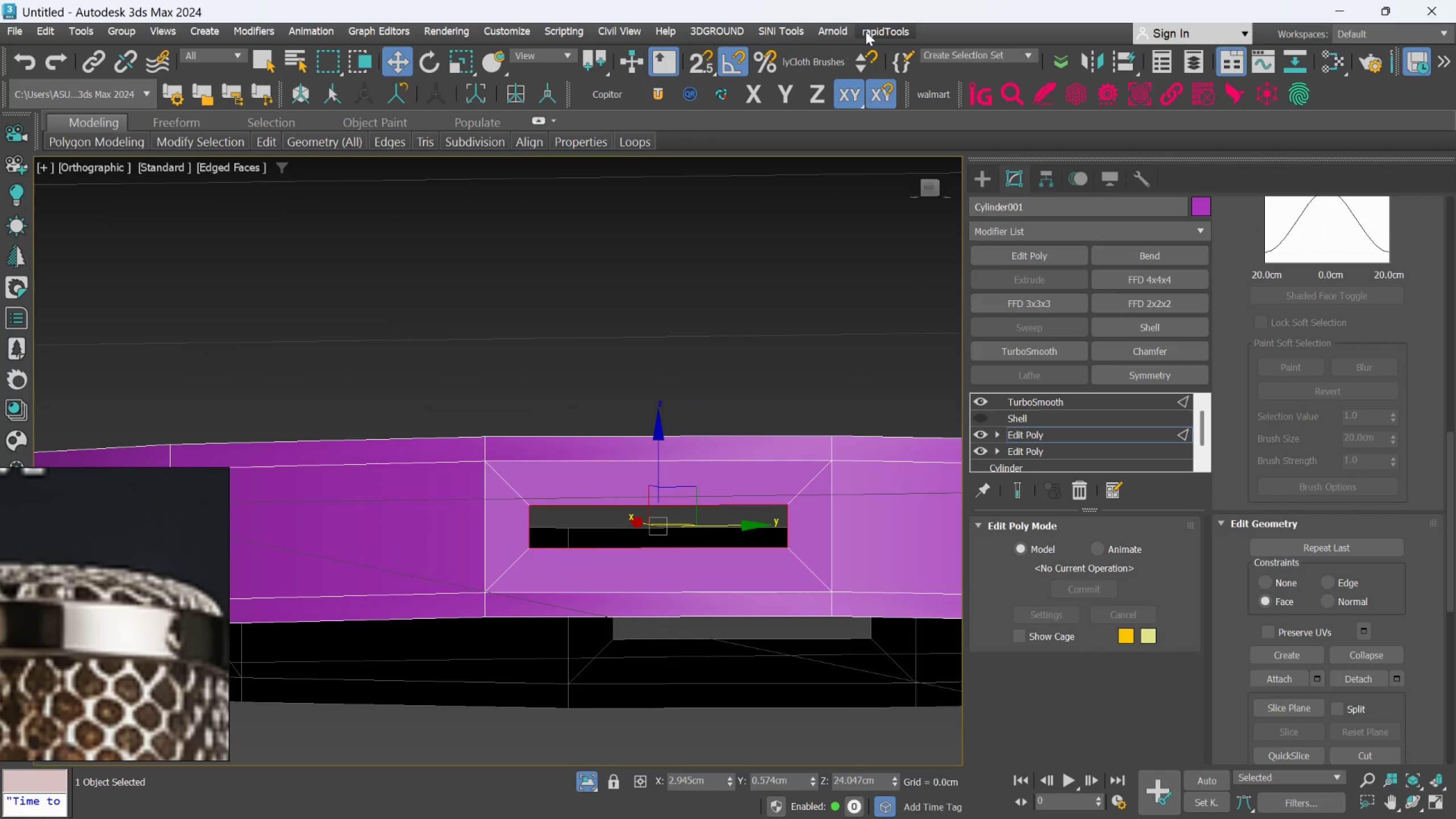 
left_click([866, 31])
 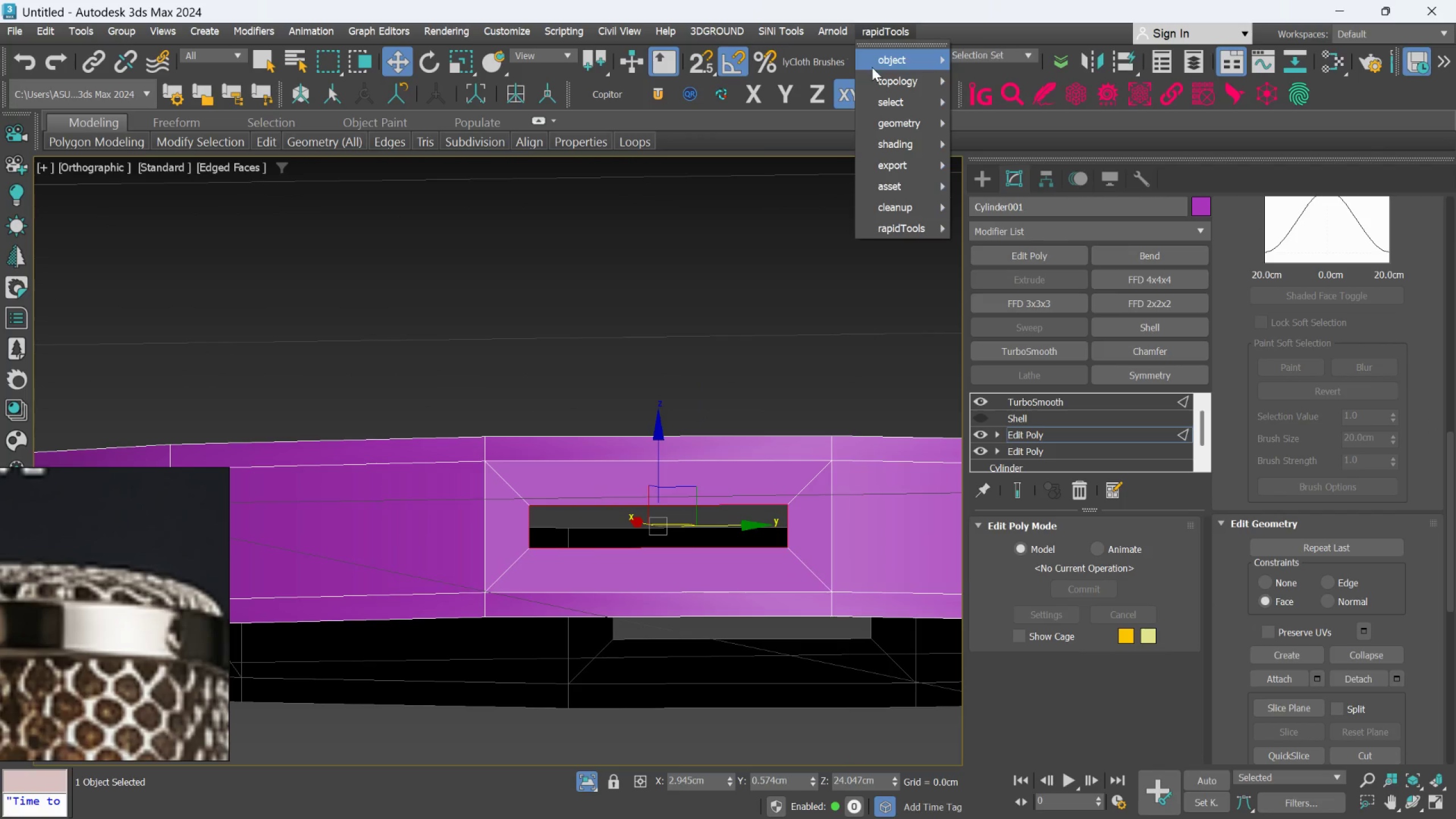 
mouse_move([919, 129])
 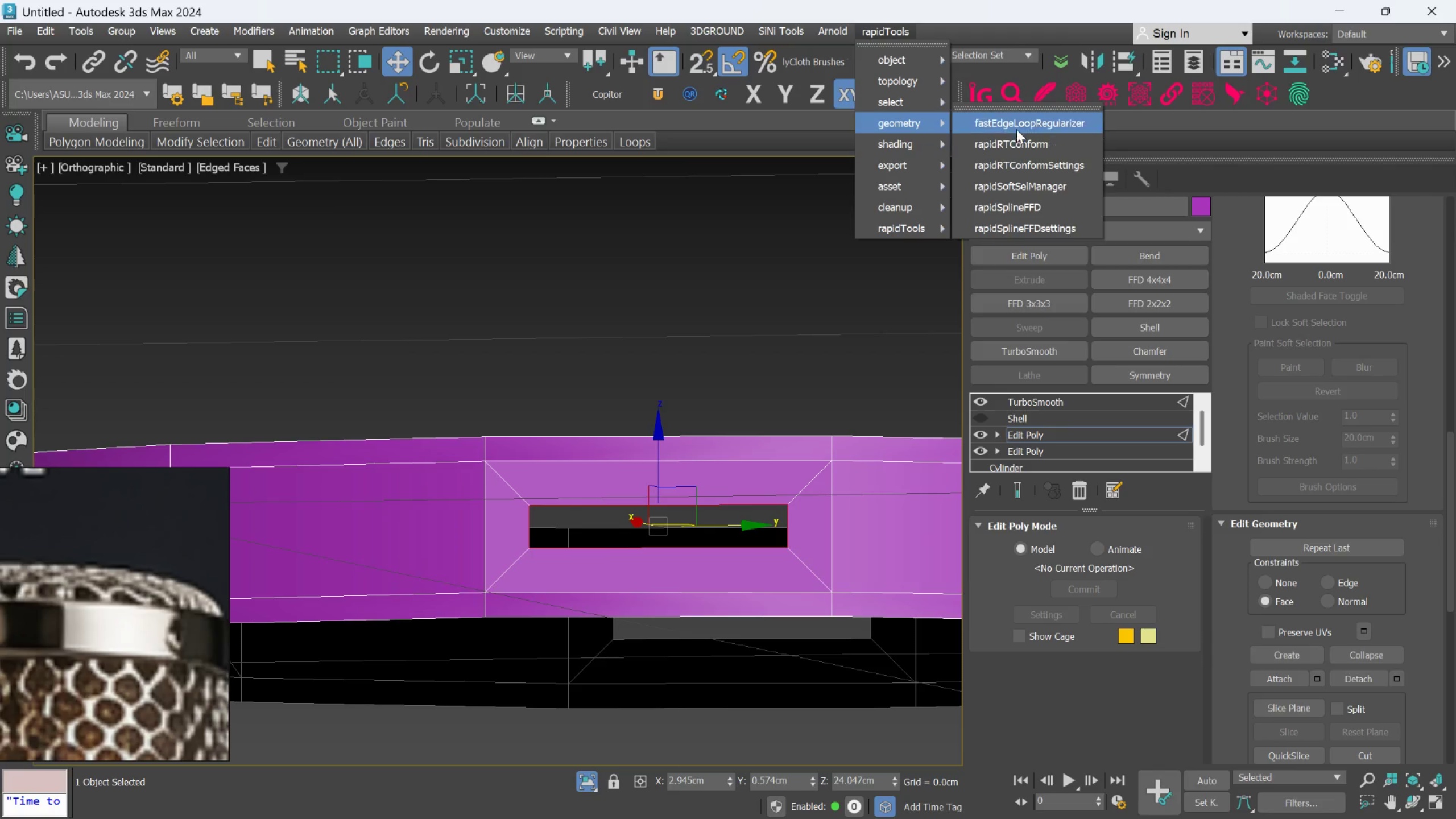 
left_click([1016, 126])
 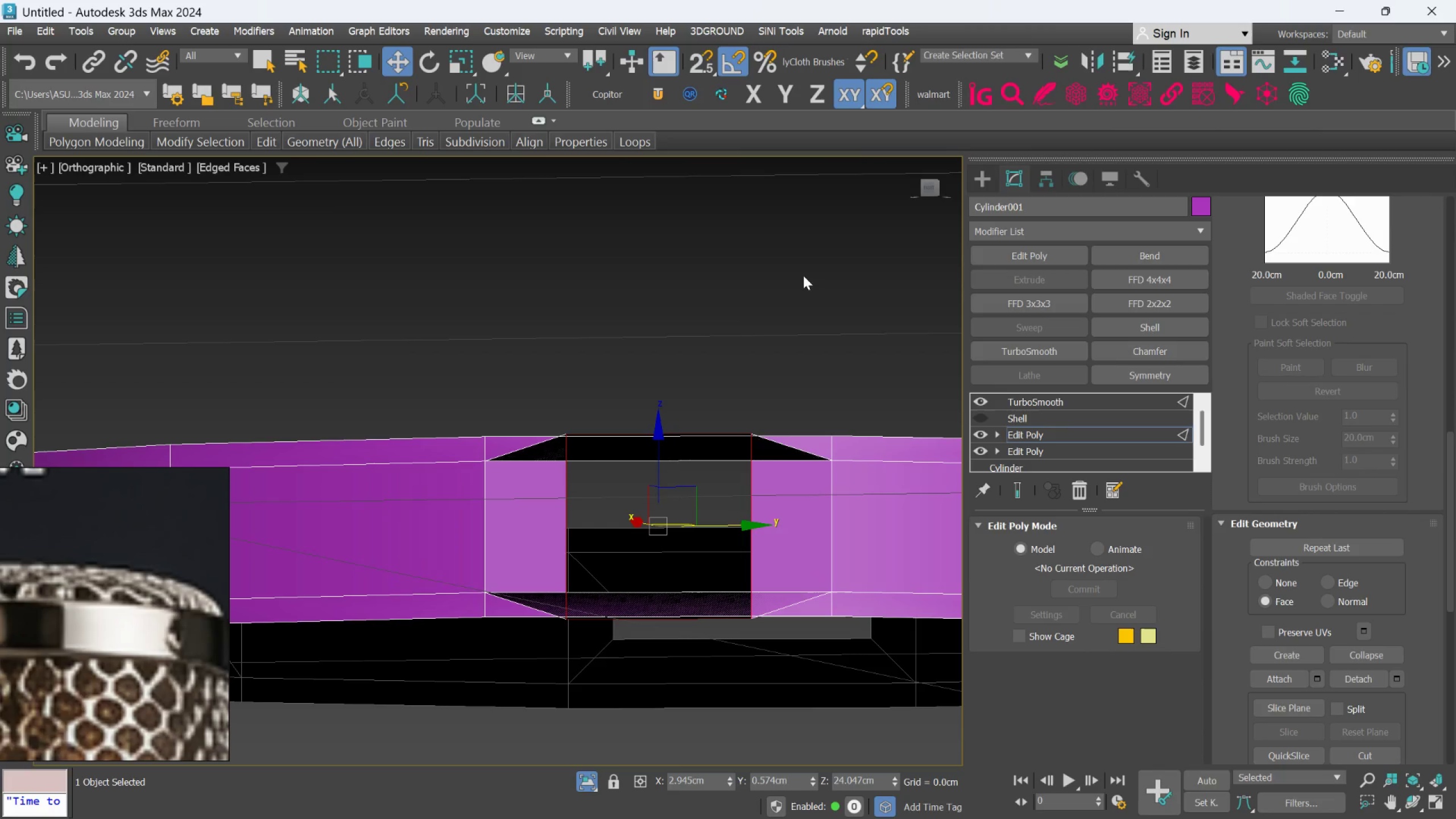 
scroll: coordinate [748, 319], scroll_direction: down, amount: 2.0
 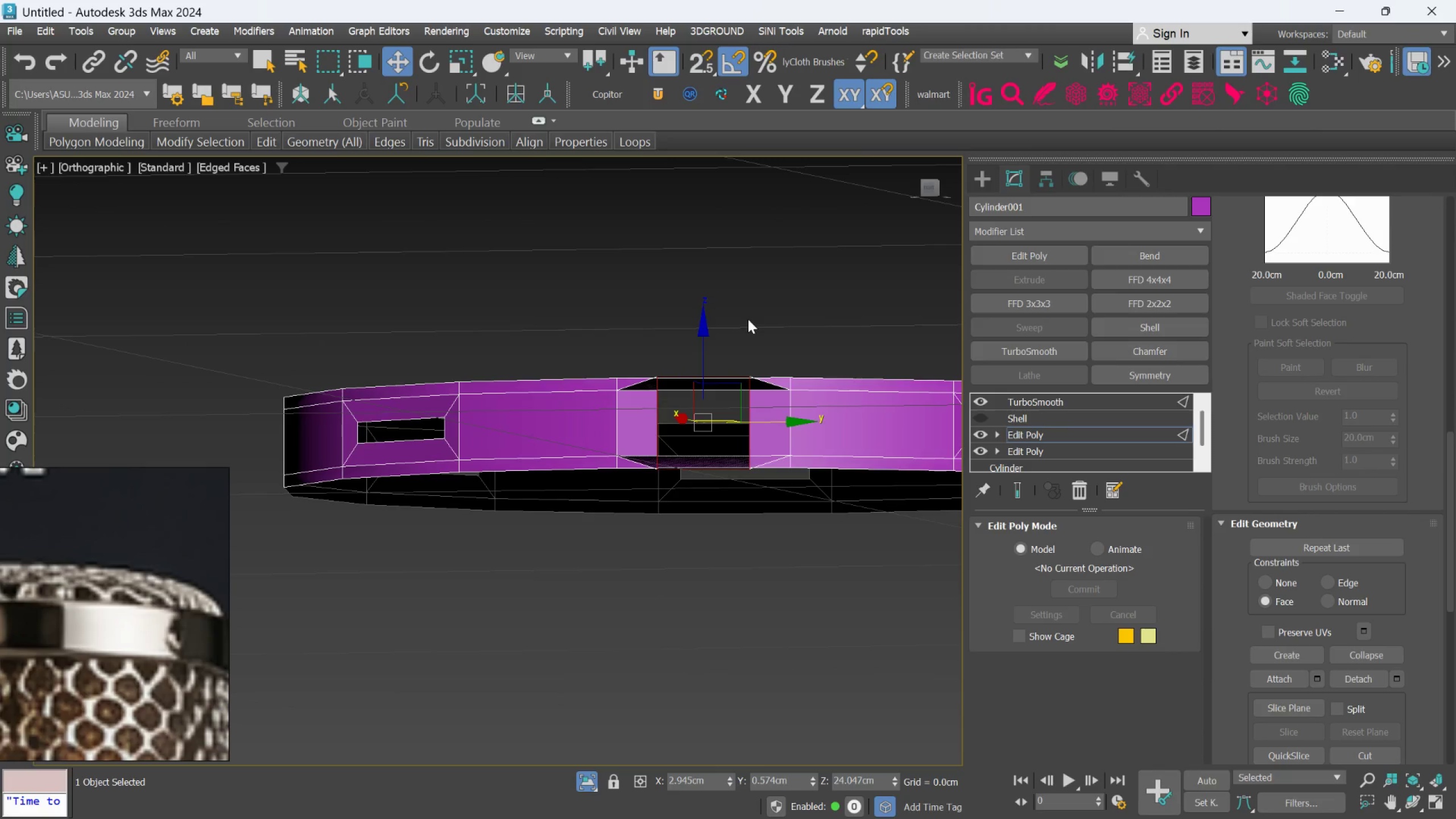 
hold_key(key=AltLeft, duration=2.47)
 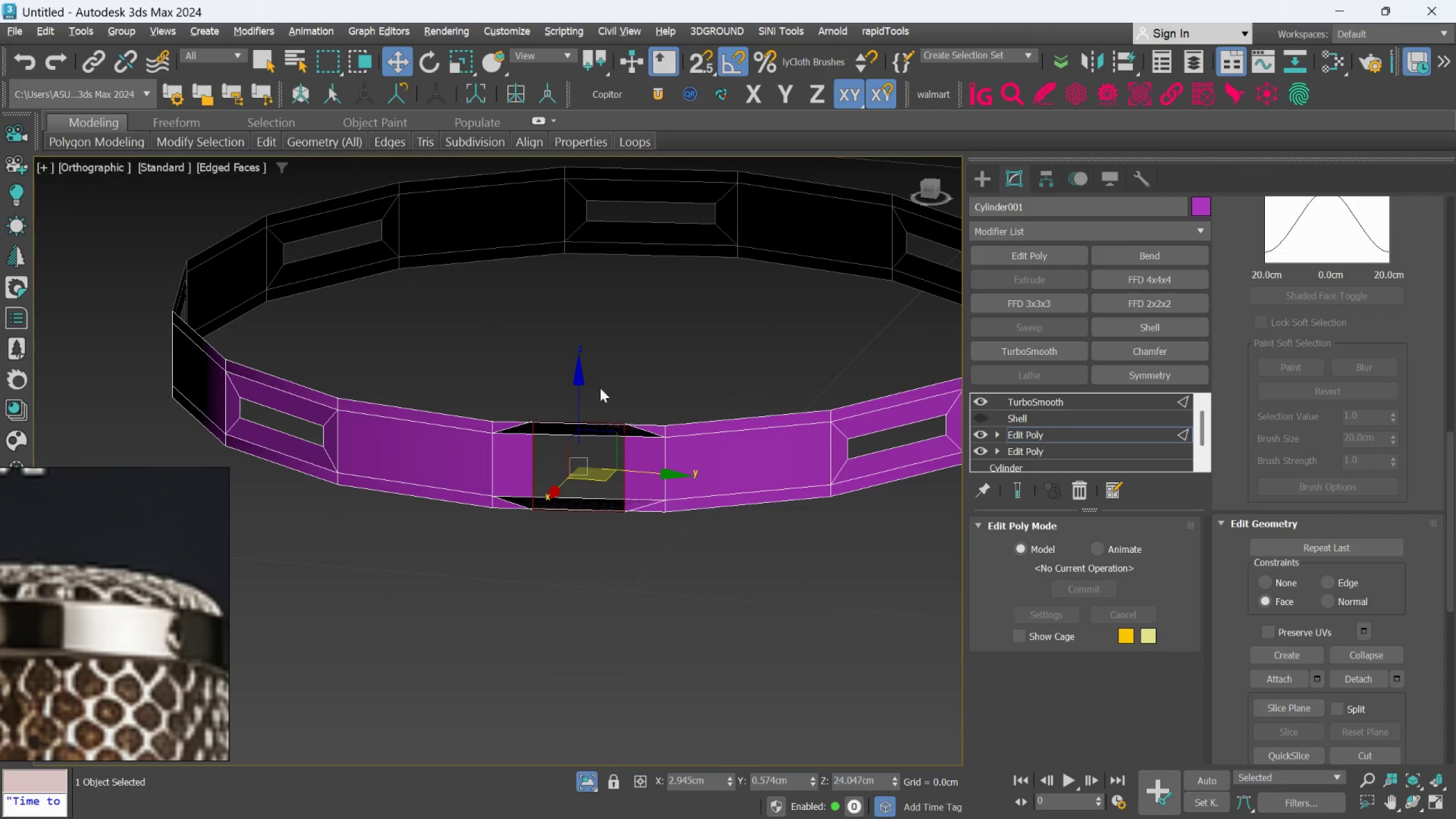 
key(Alt+AltLeft)
 